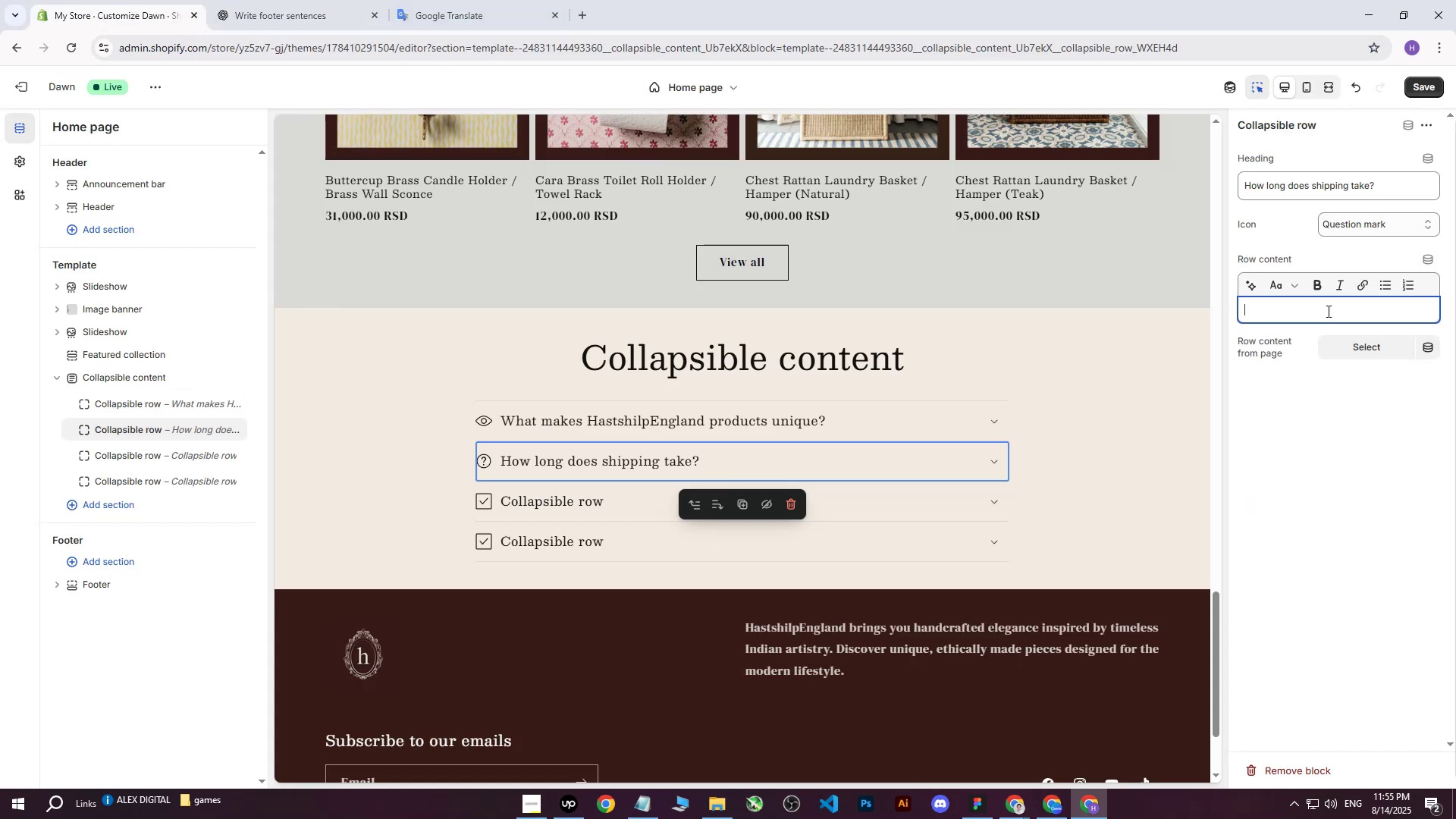 
key(Control+ControlLeft)
 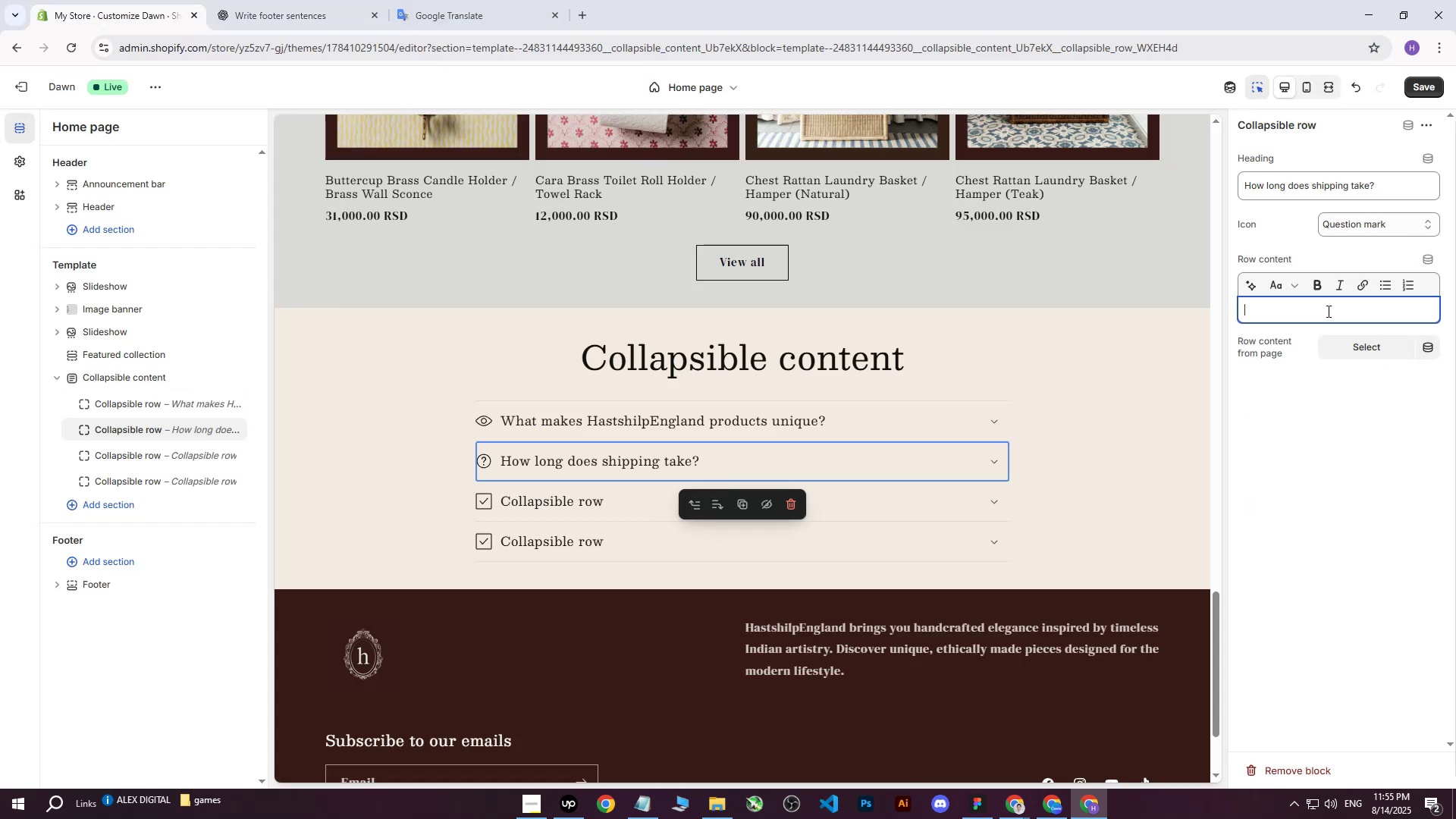 
key(Control+V)
 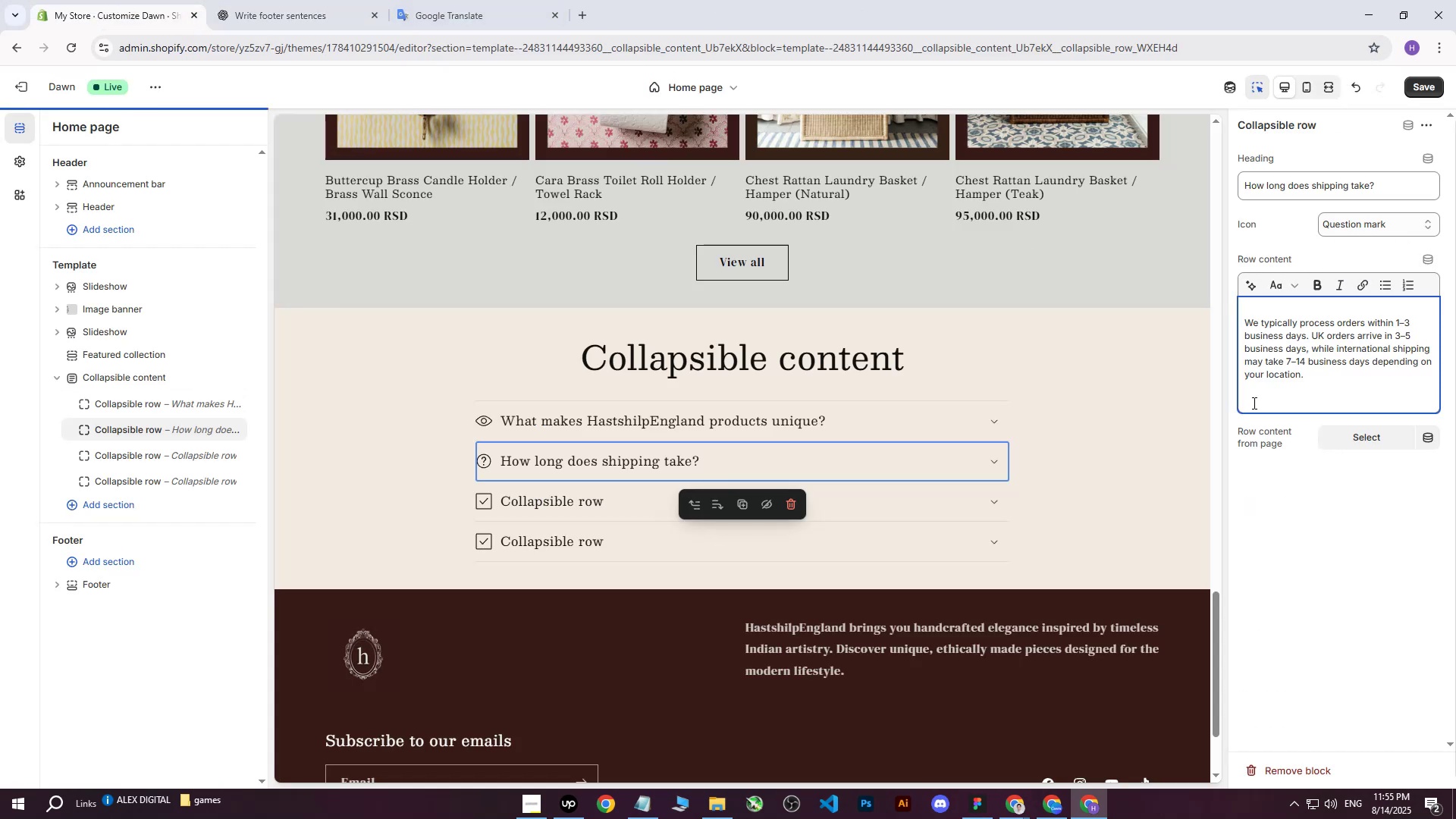 
key(Backspace)
 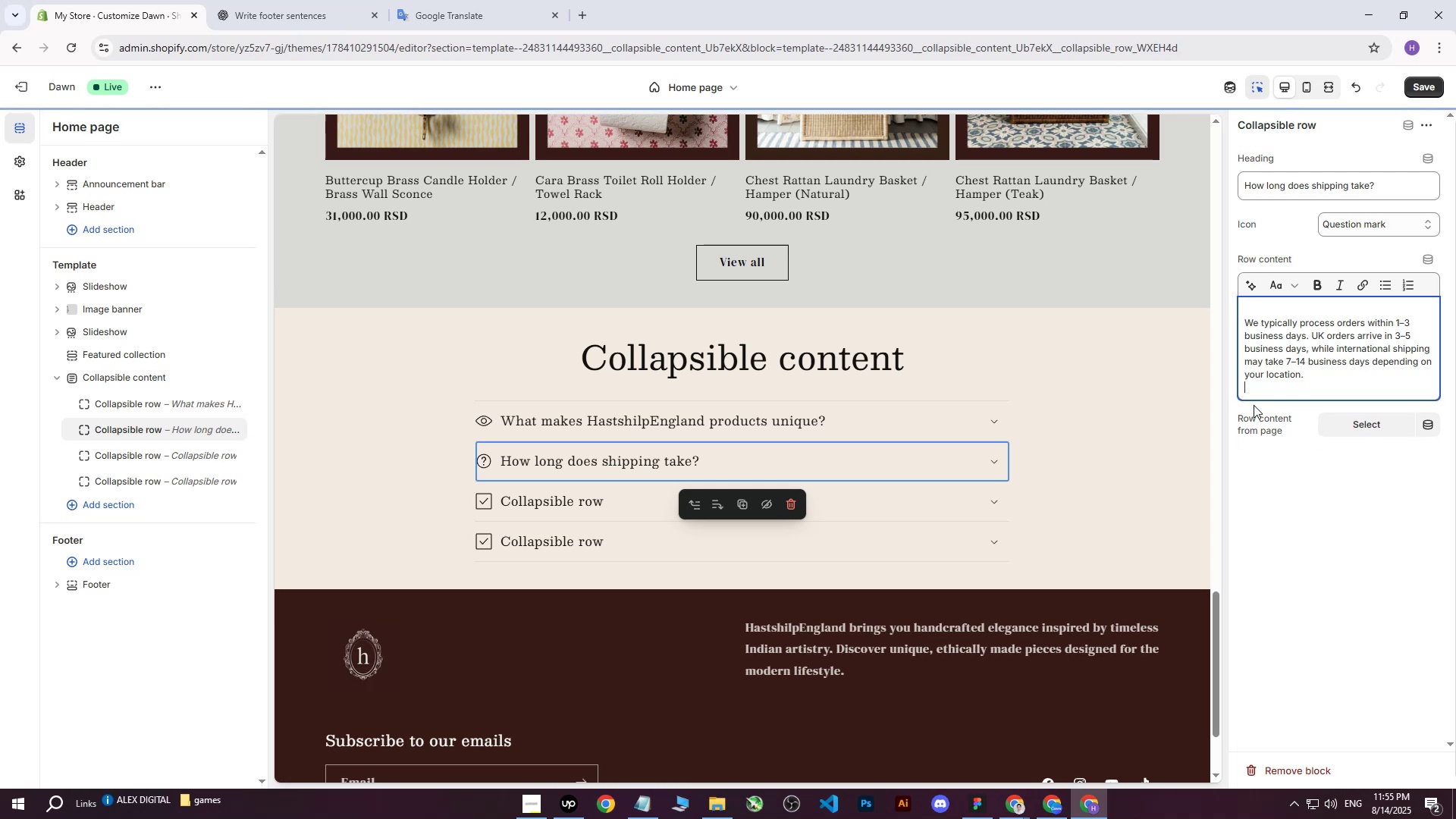 
key(Backspace)
 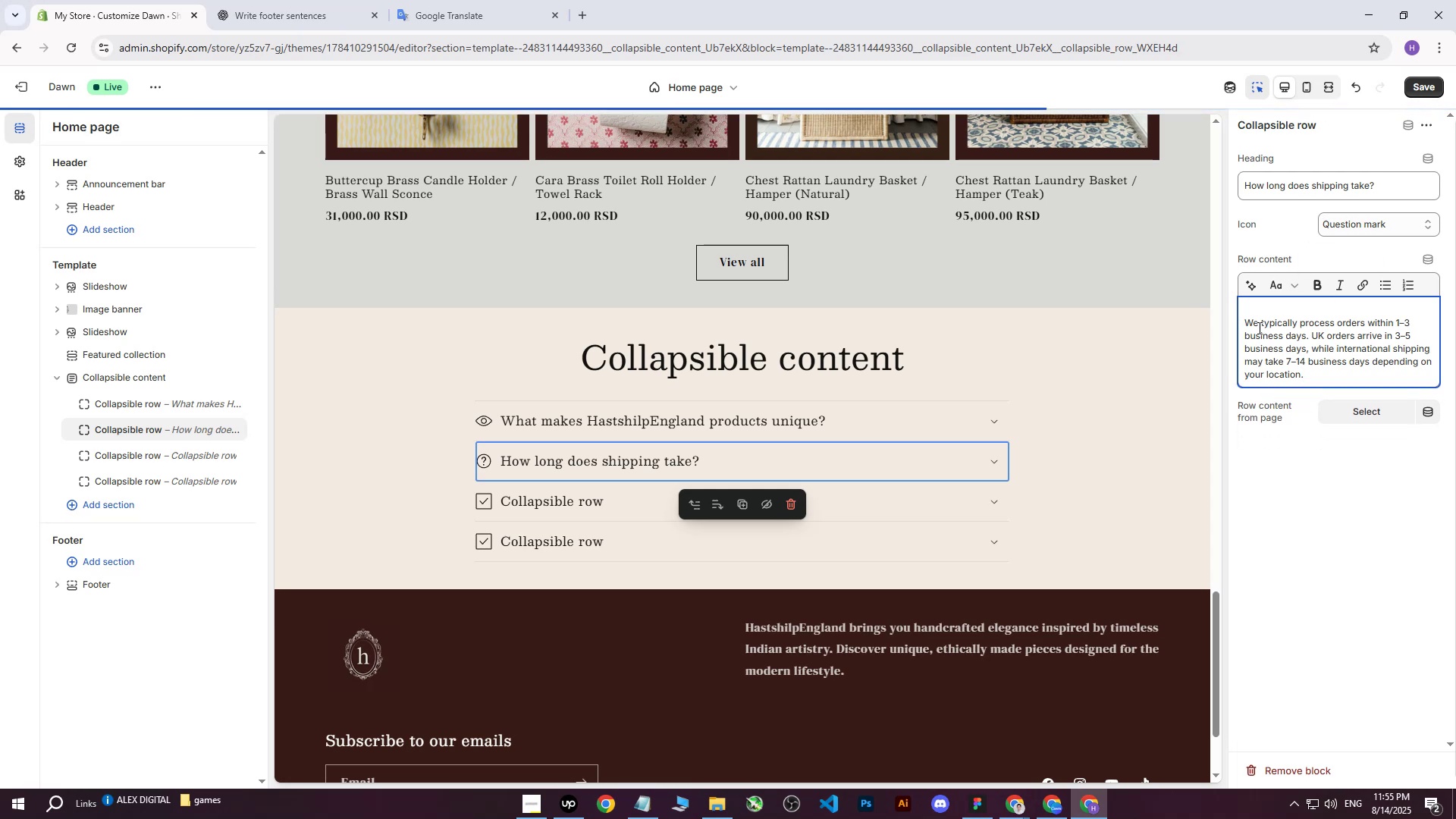 
left_click([1246, 321])
 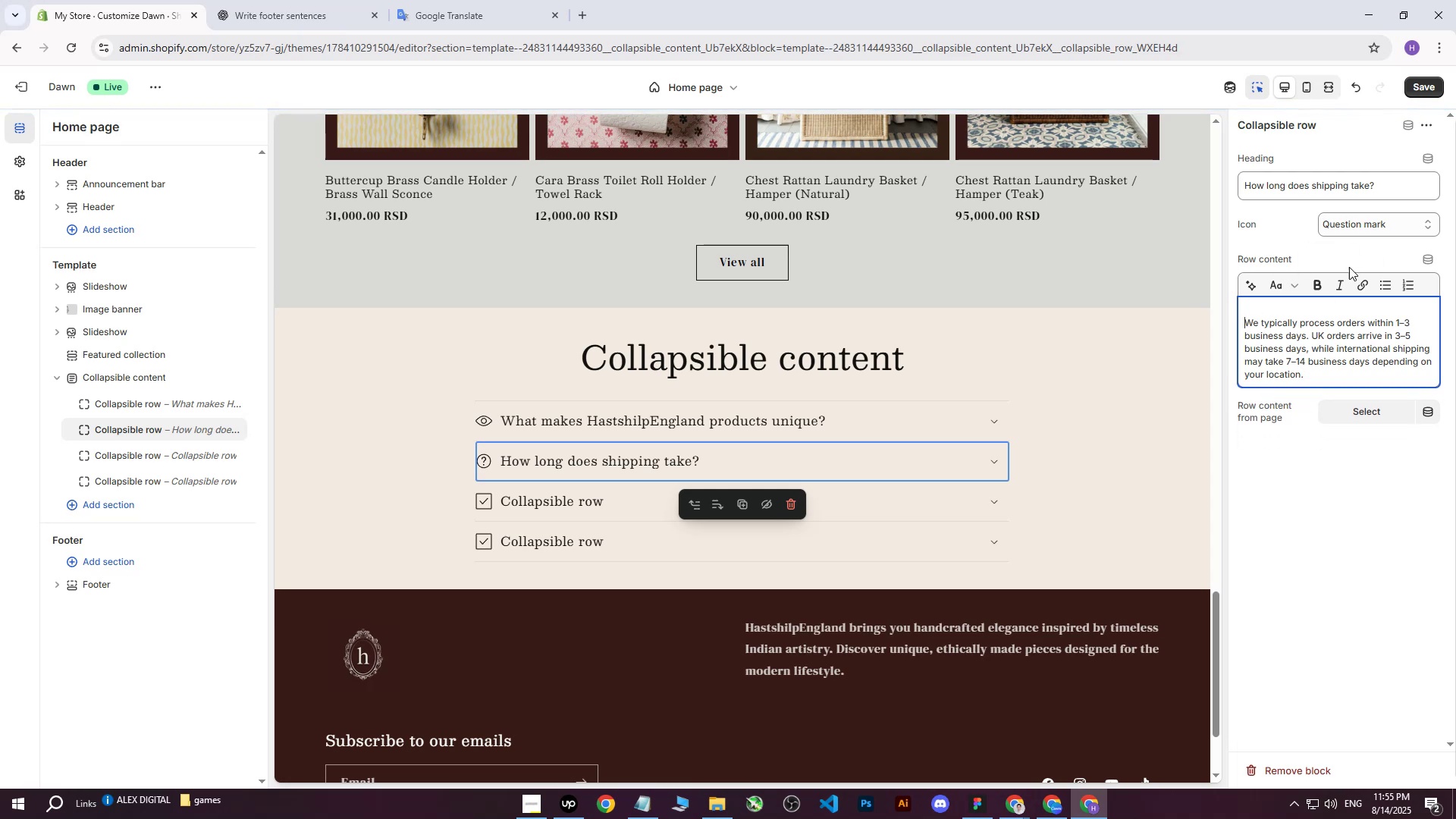 
key(Backspace)
 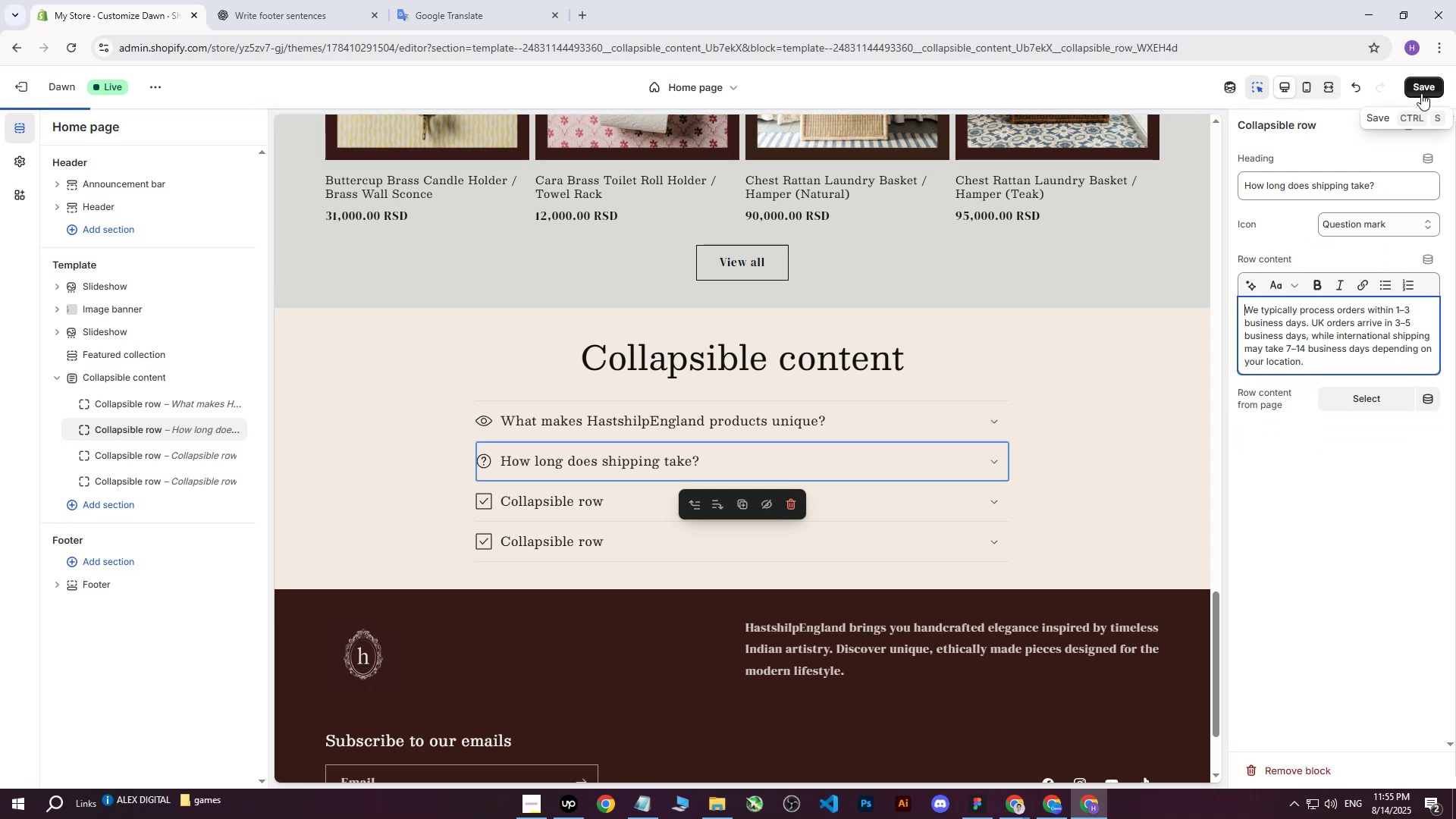 
left_click([1427, 80])
 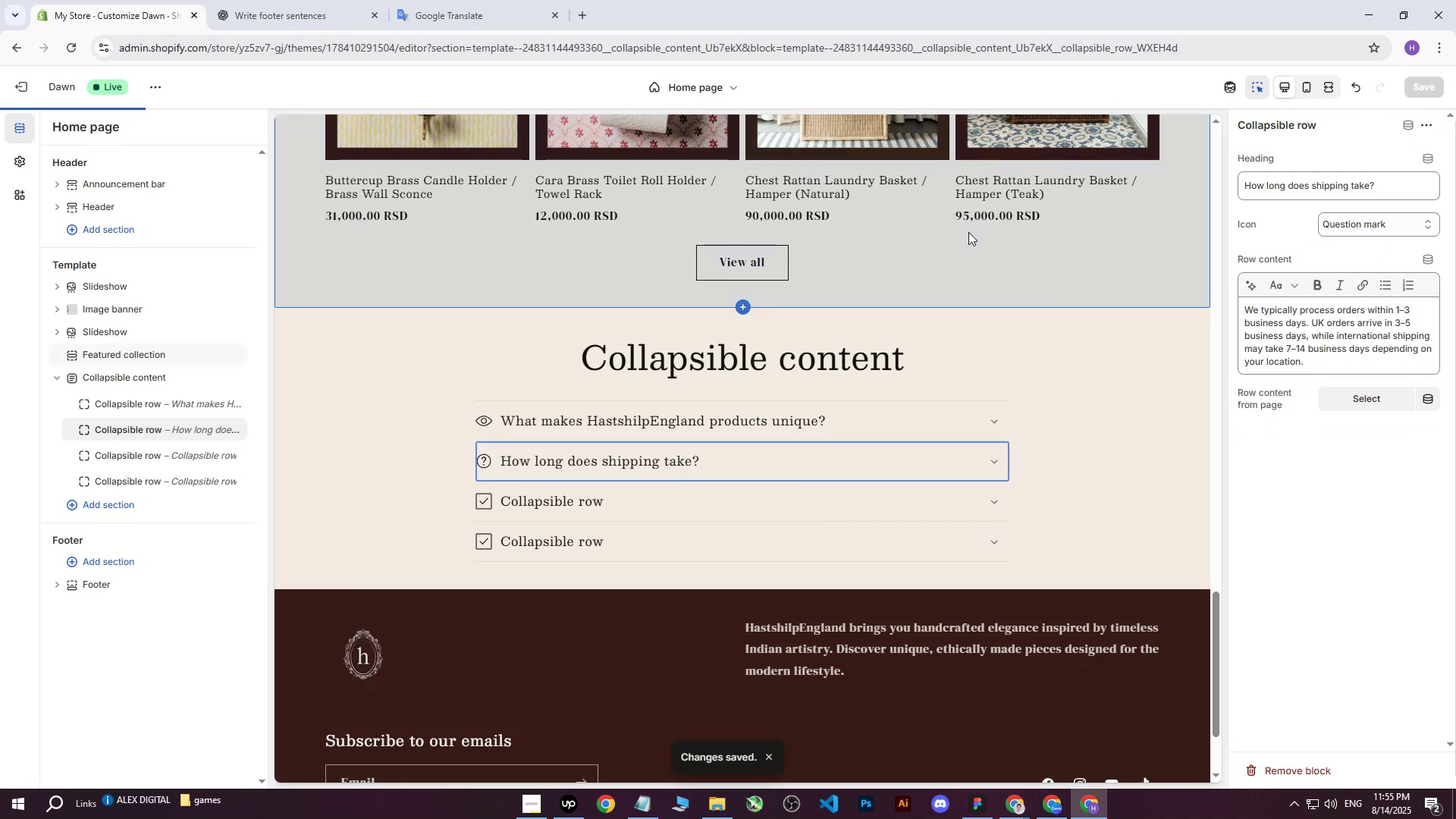 
left_click([246, 0])
 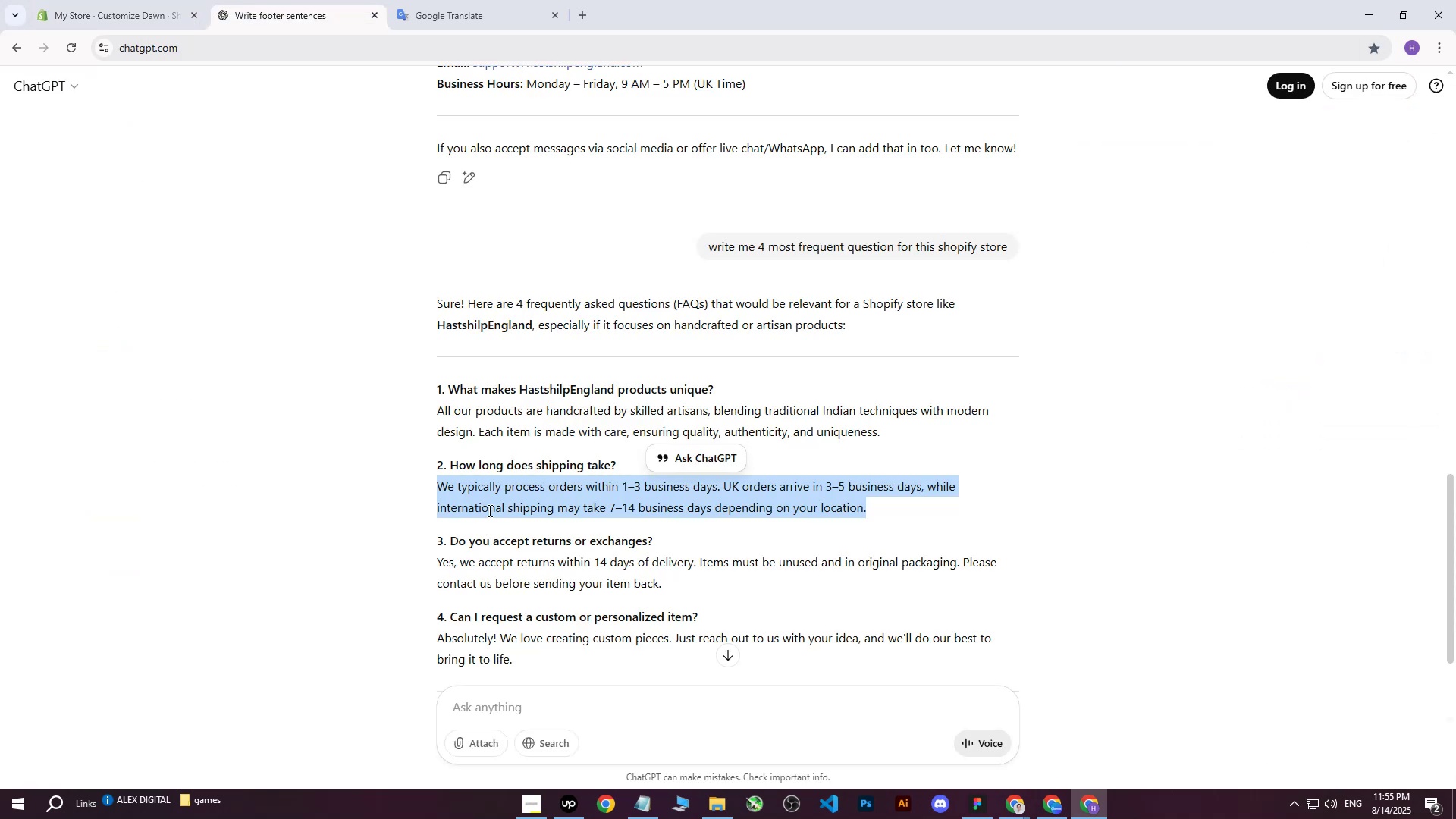 
left_click([454, 536])
 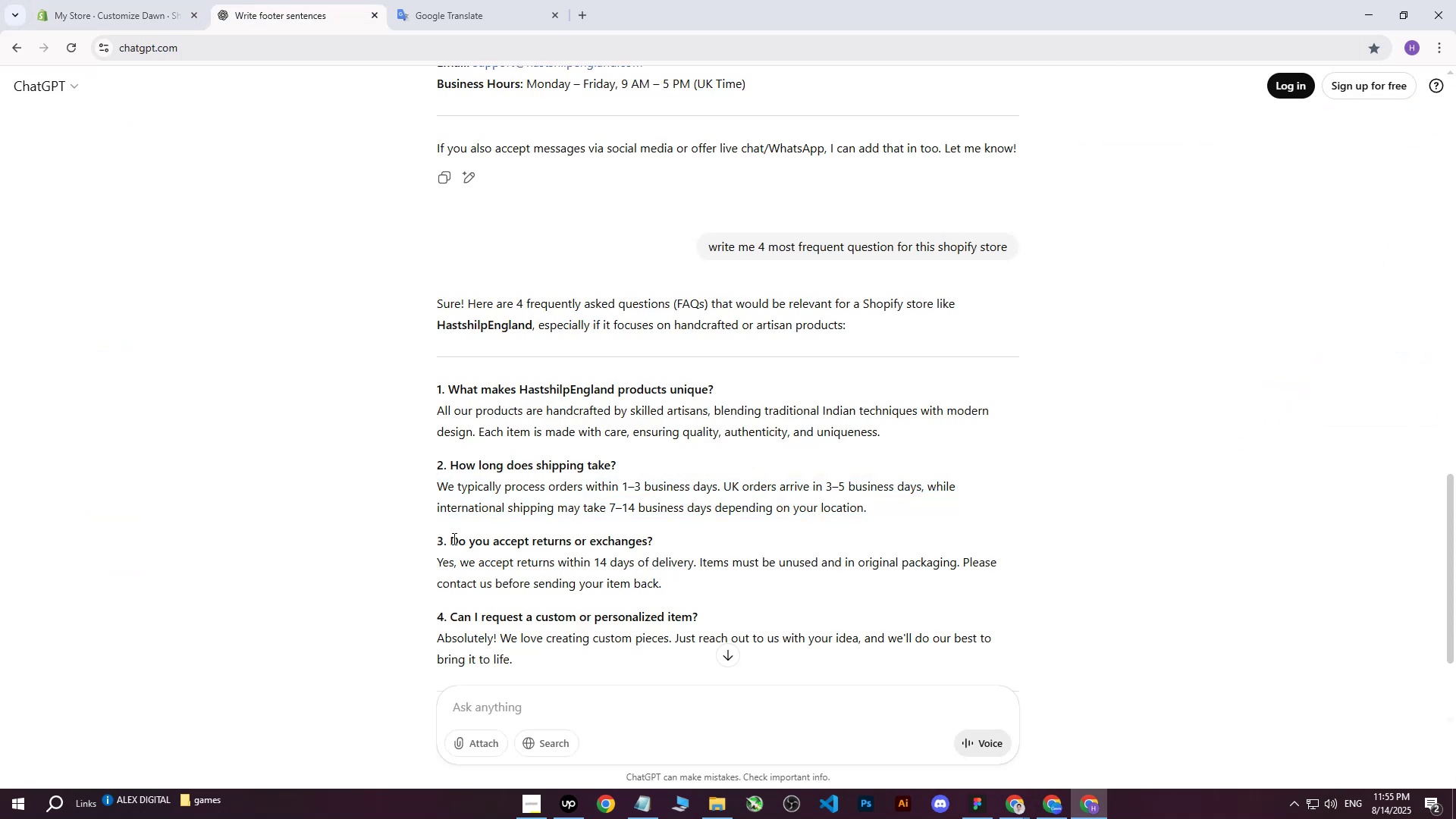 
left_click_drag(start_coordinate=[453, 538], to_coordinate=[654, 542])
 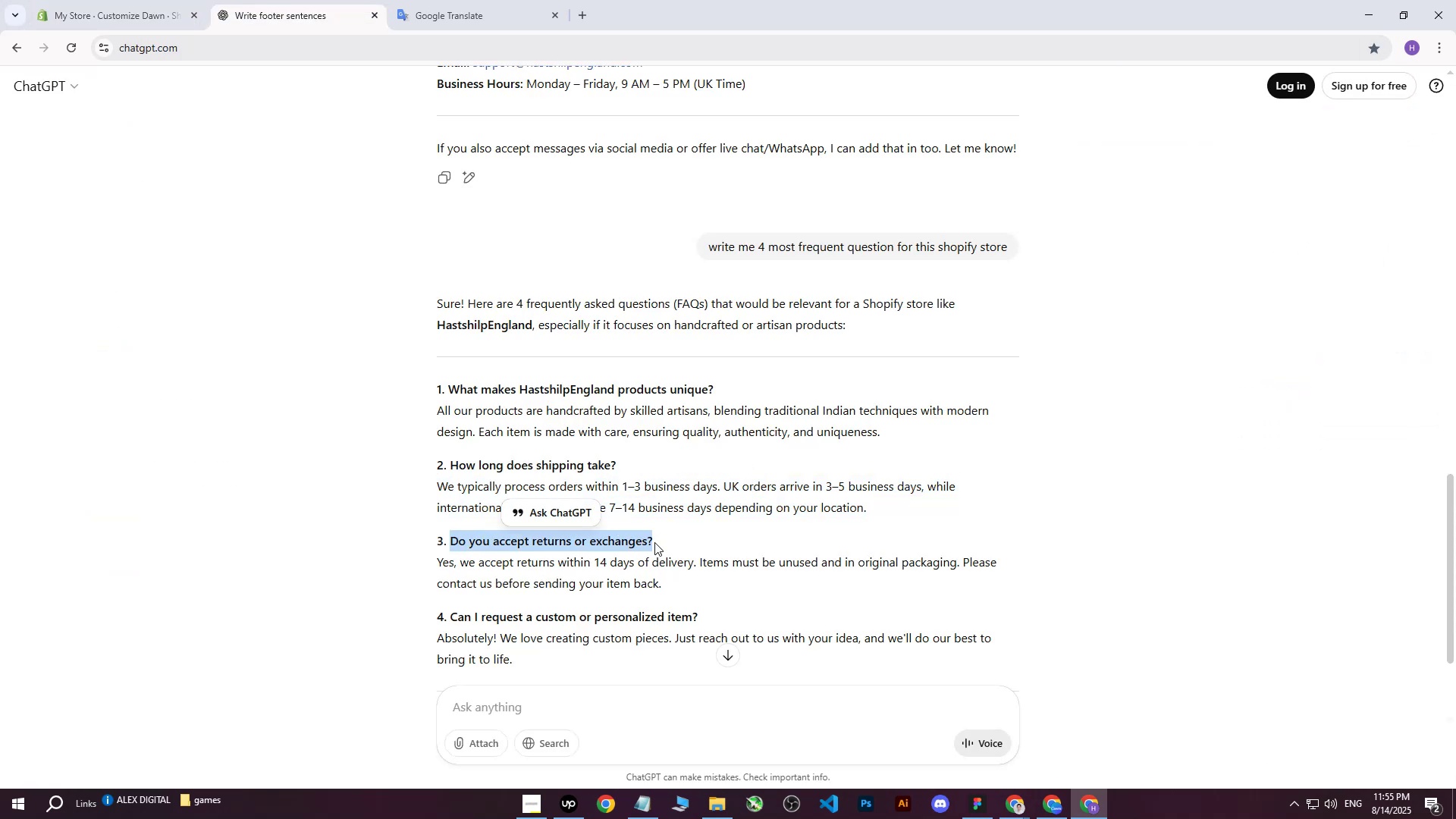 
key(Control+ControlLeft)
 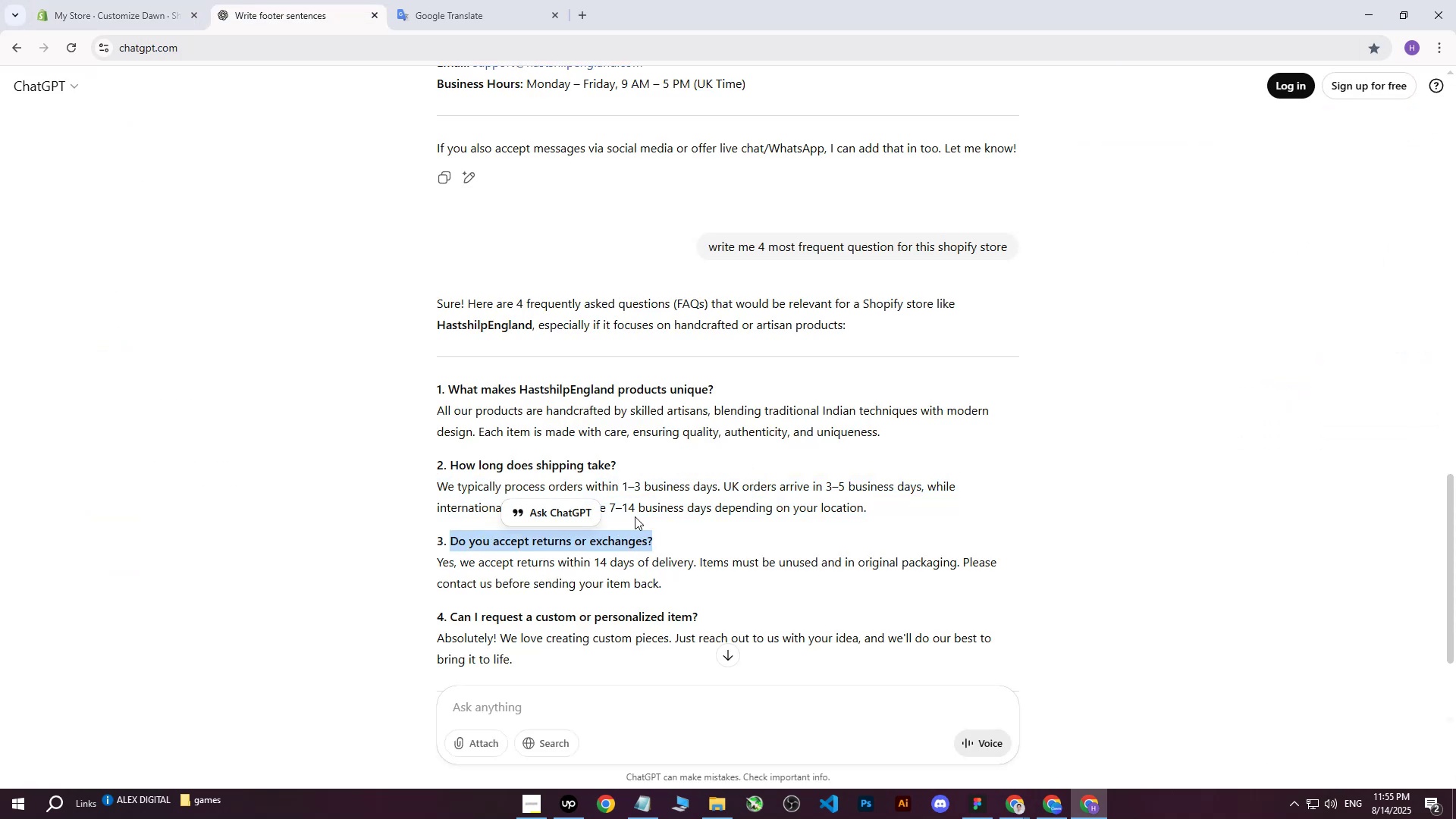 
key(Control+C)
 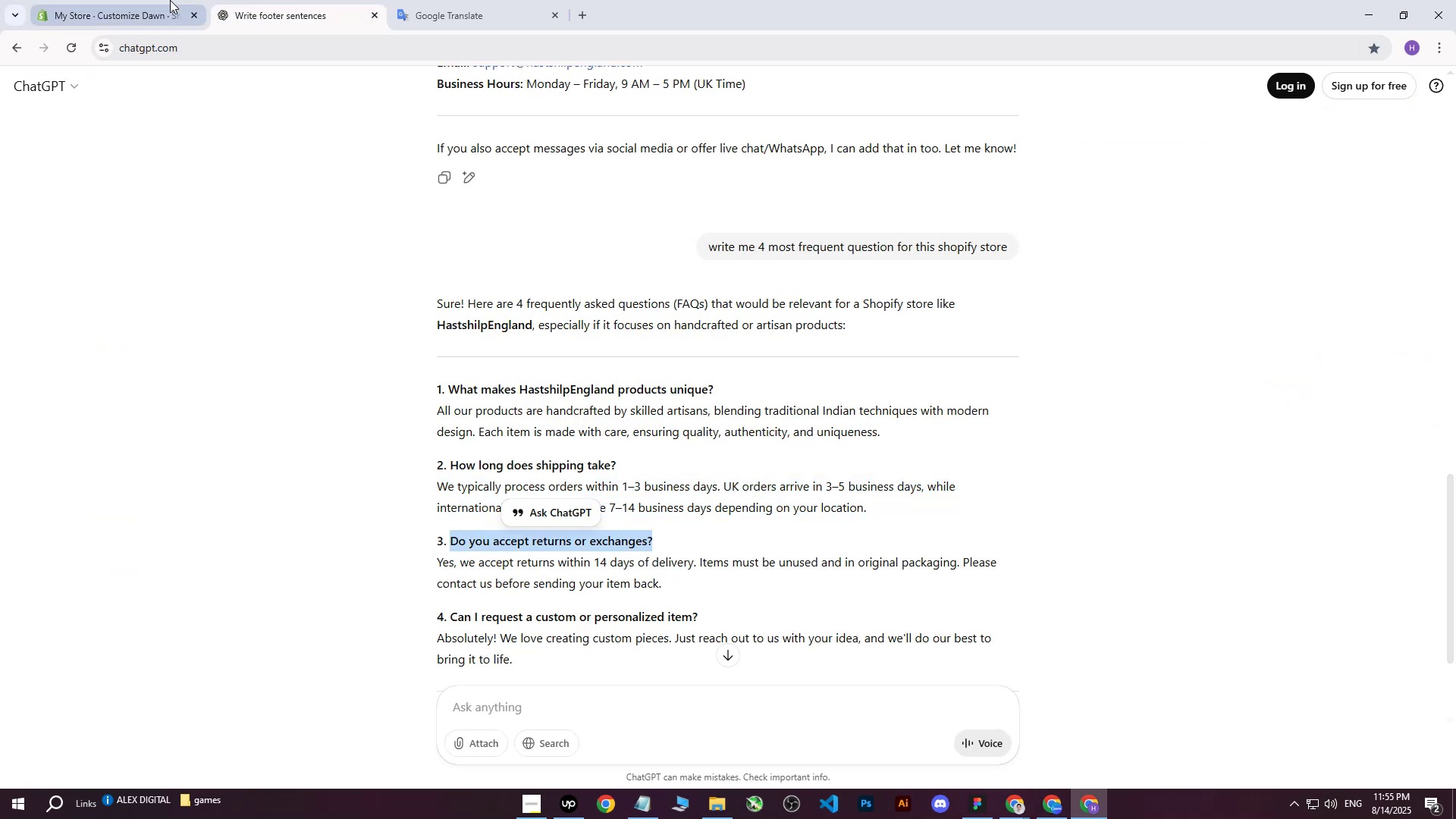 
left_click([170, 0])
 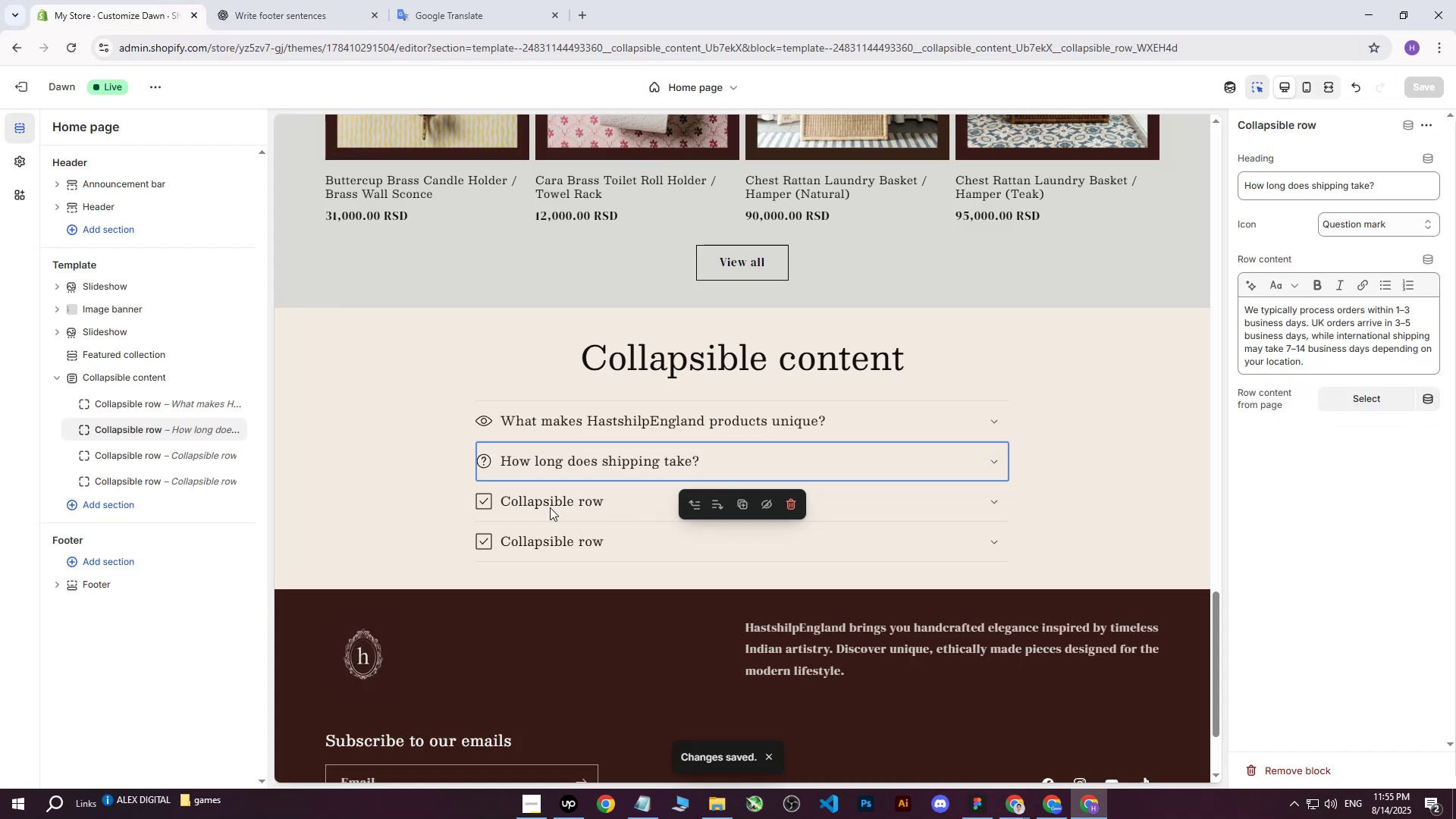 
left_click([526, 494])
 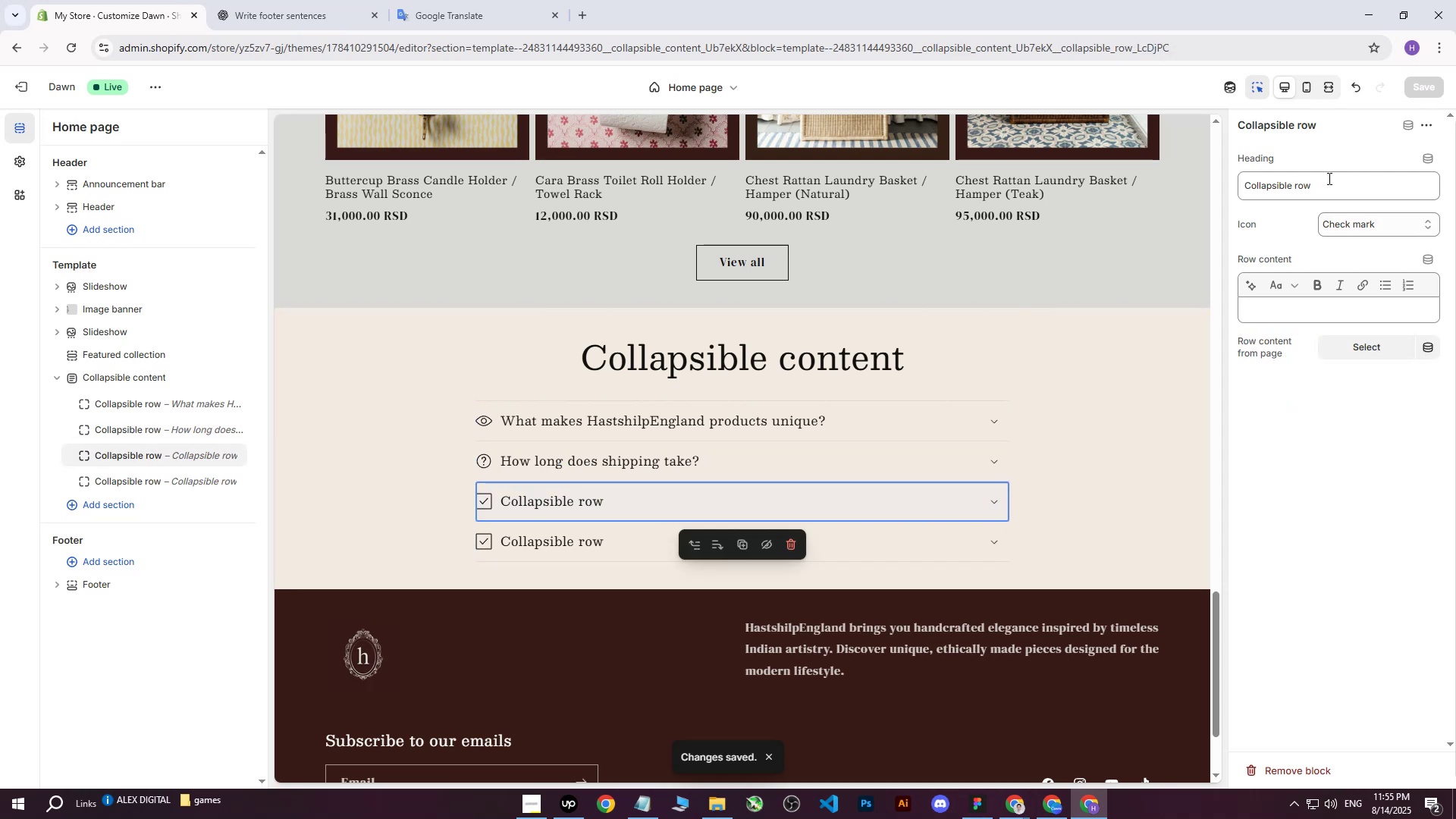 
left_click([1318, 188])
 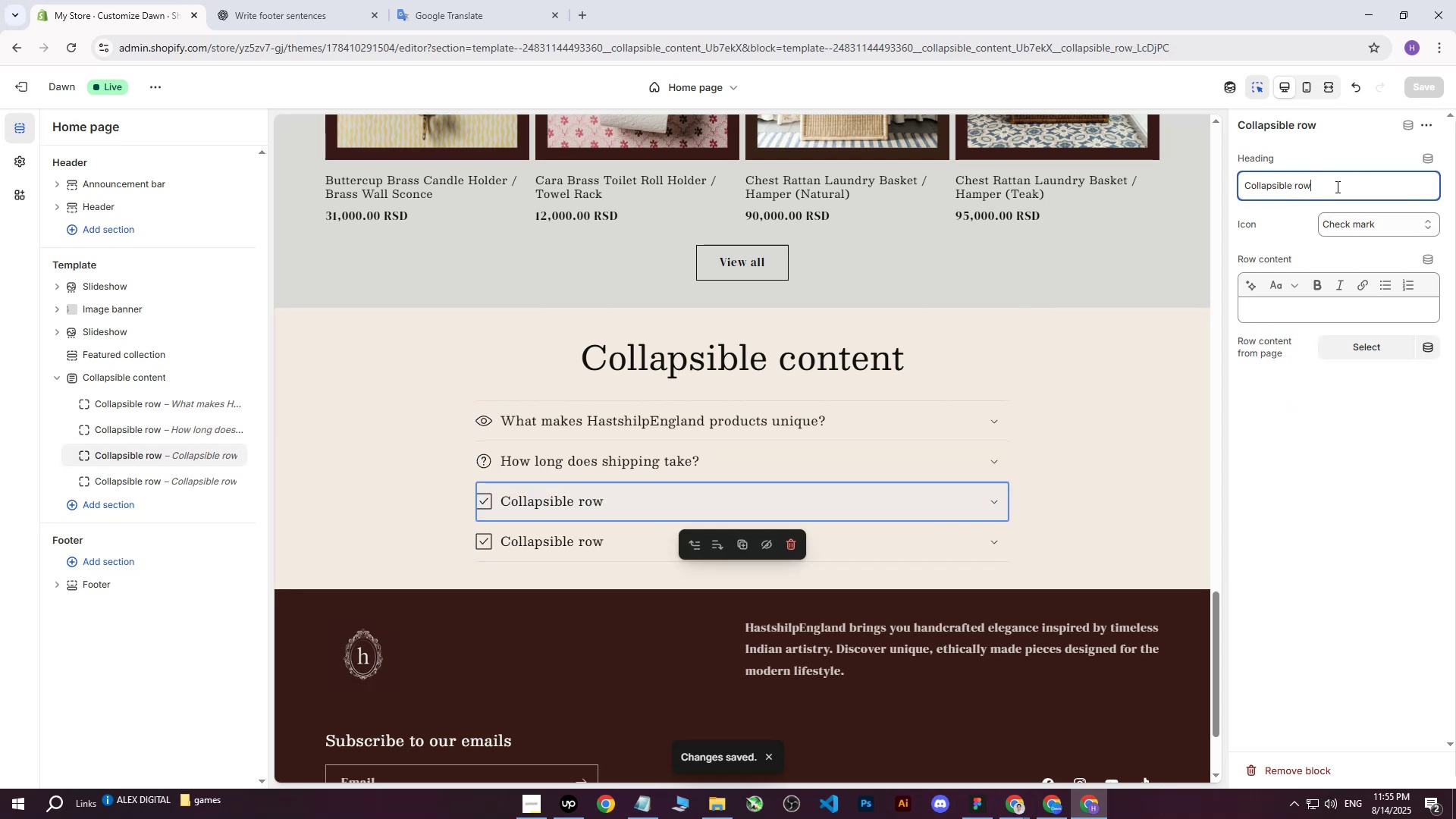 
left_click_drag(start_coordinate=[1338, 186], to_coordinate=[1191, 185])
 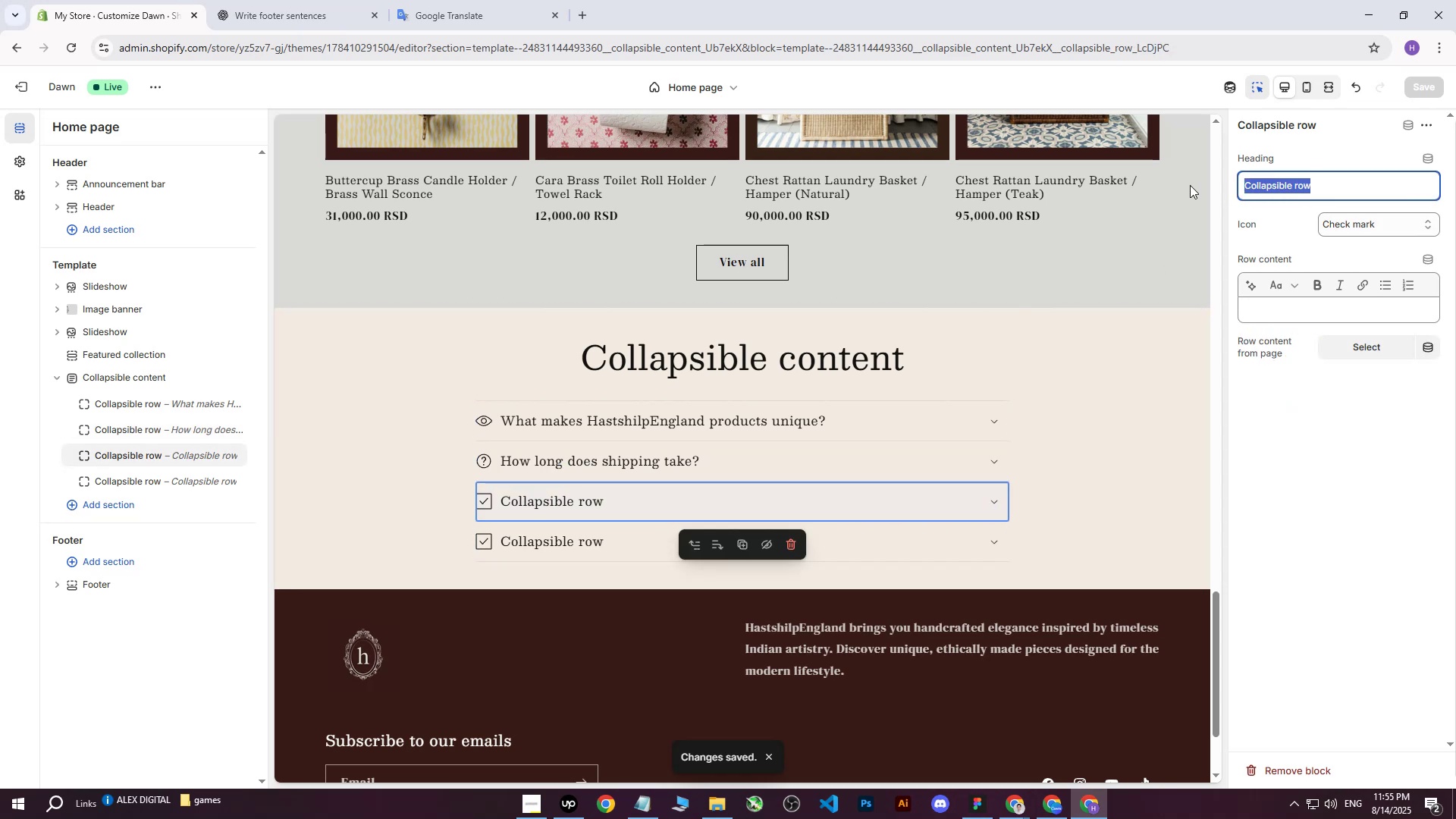 
key(Control+ControlLeft)
 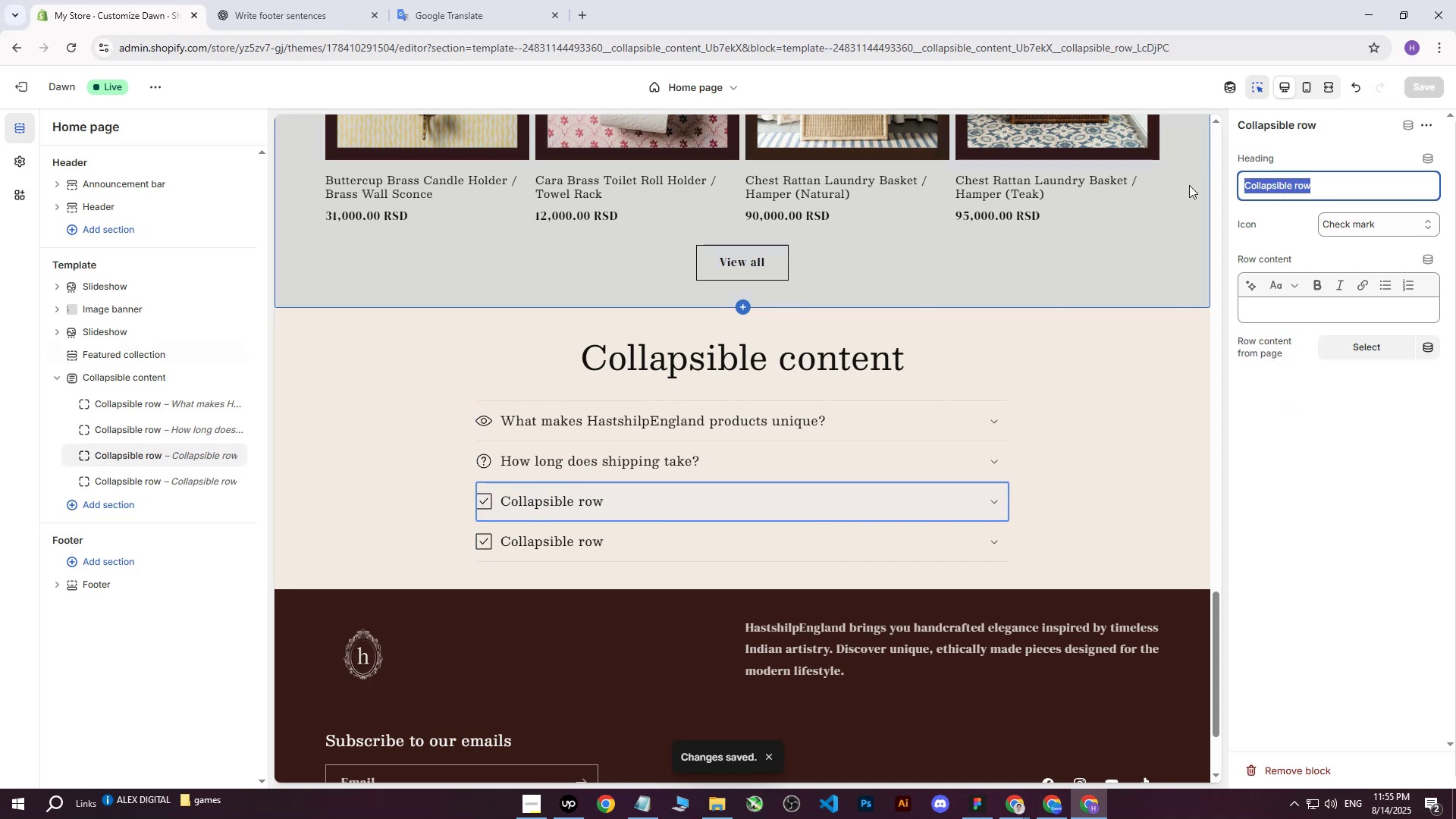 
key(Control+V)
 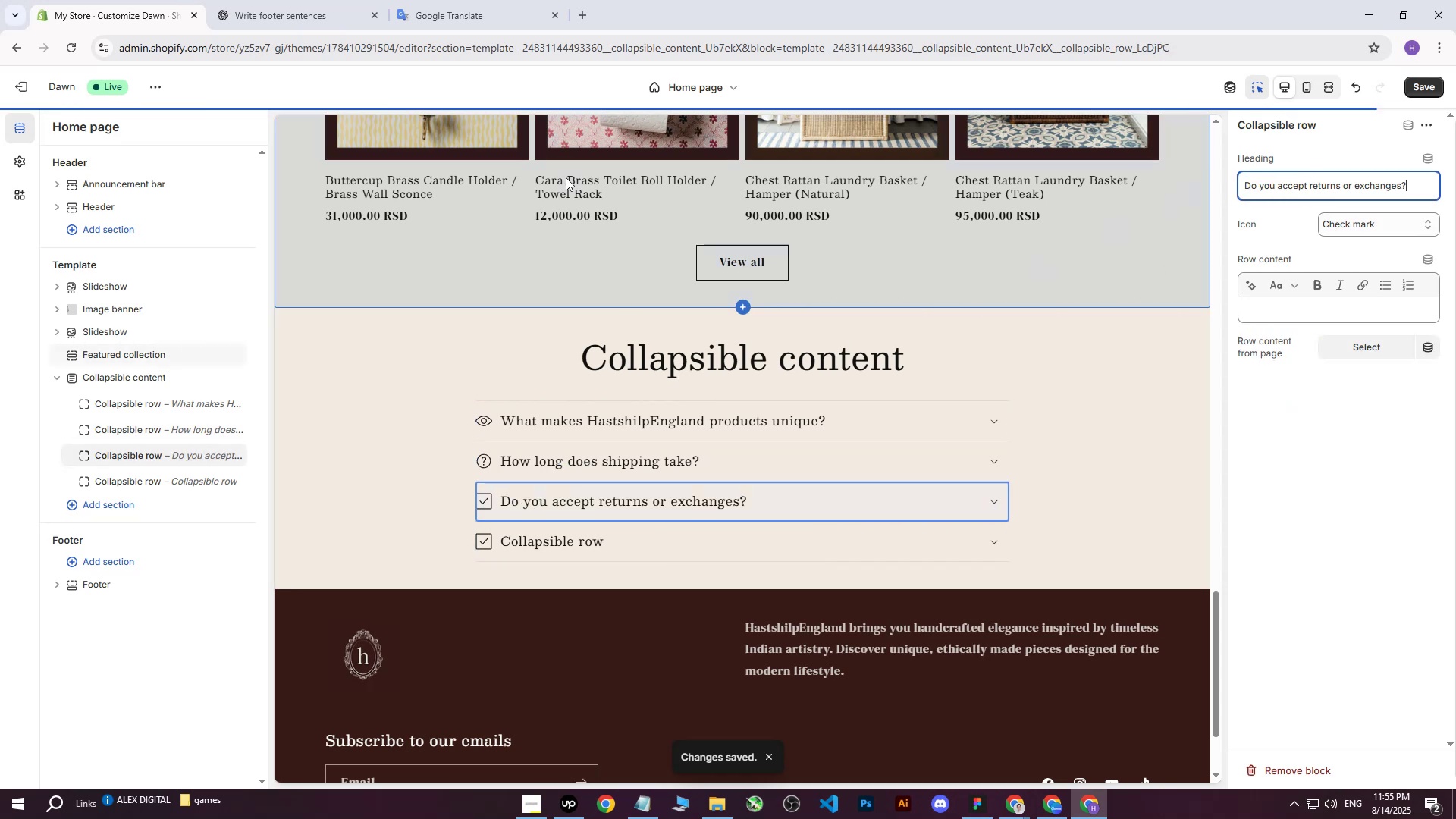 
left_click([353, 0])
 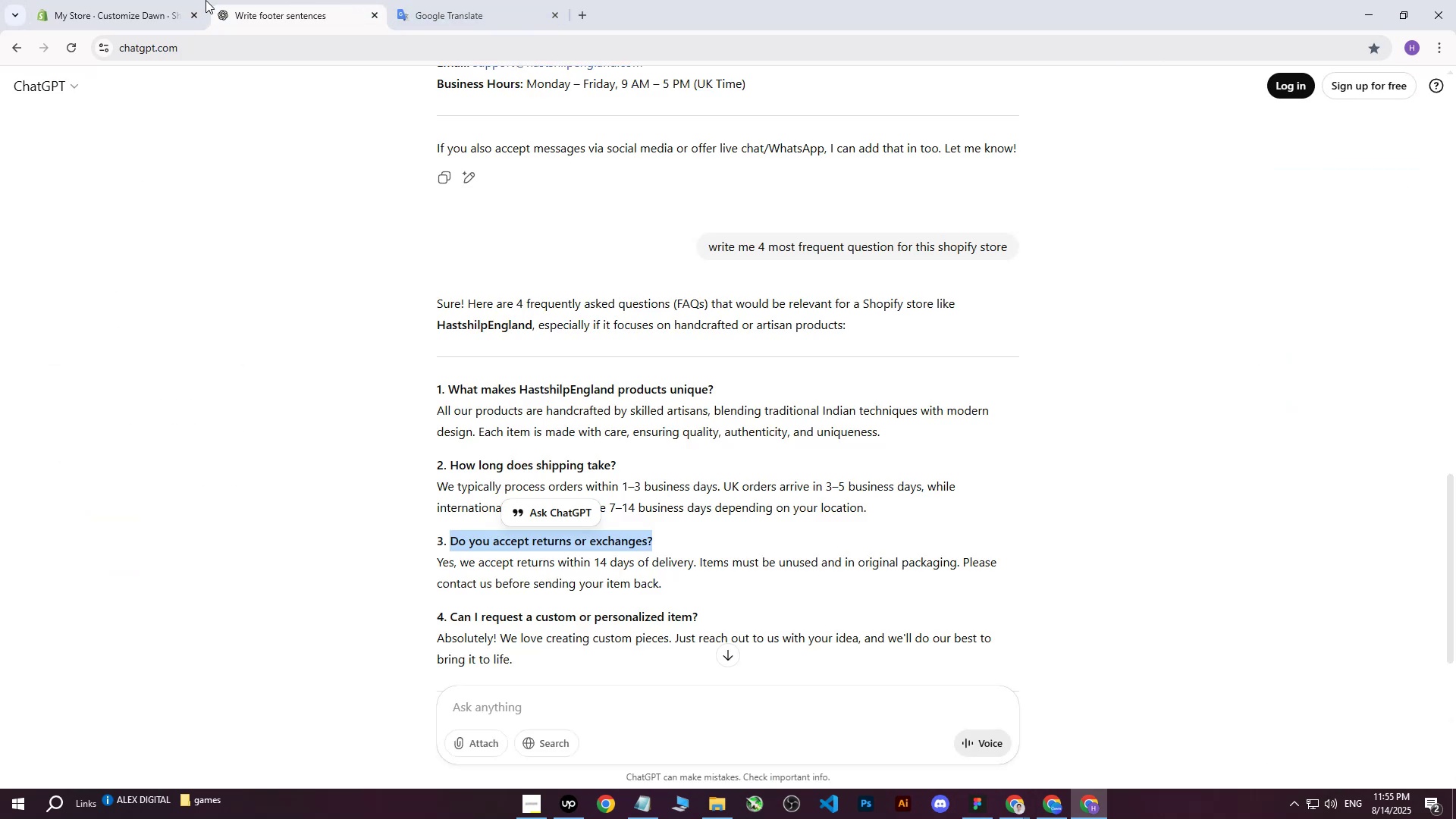 
left_click([191, 0])
 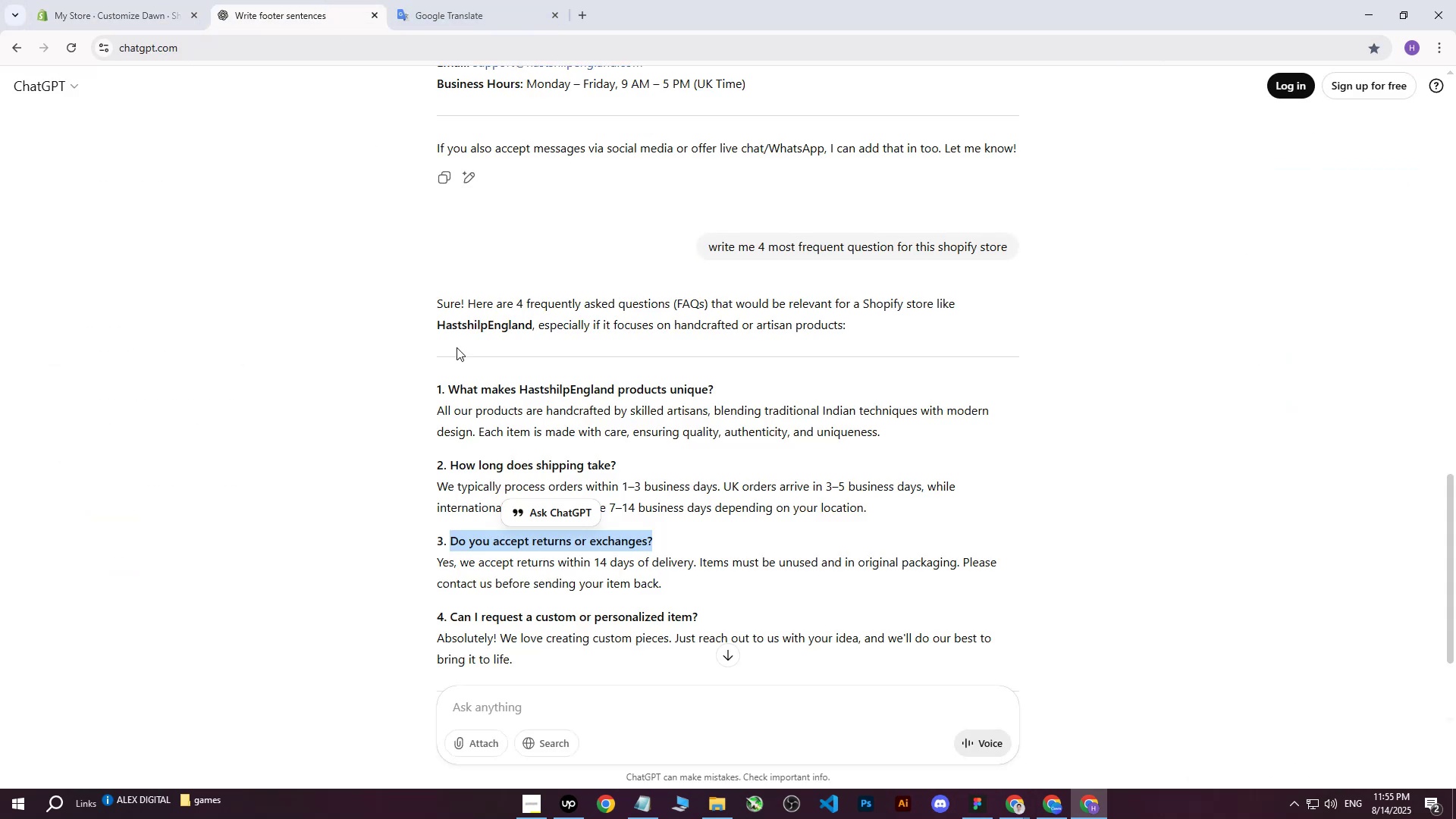 
left_click([425, 554])
 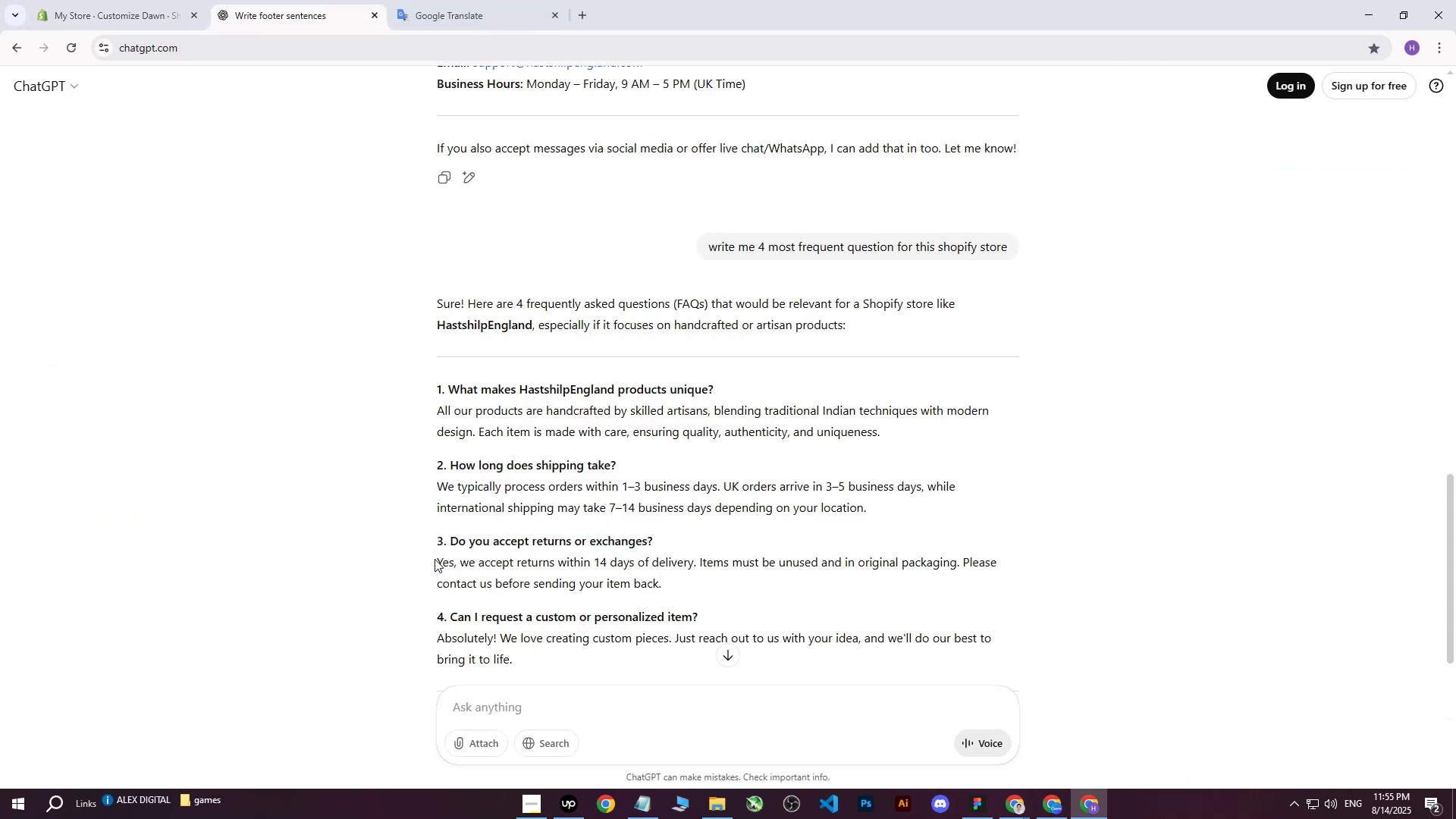 
left_click_drag(start_coordinate=[438, 559], to_coordinate=[713, 591])
 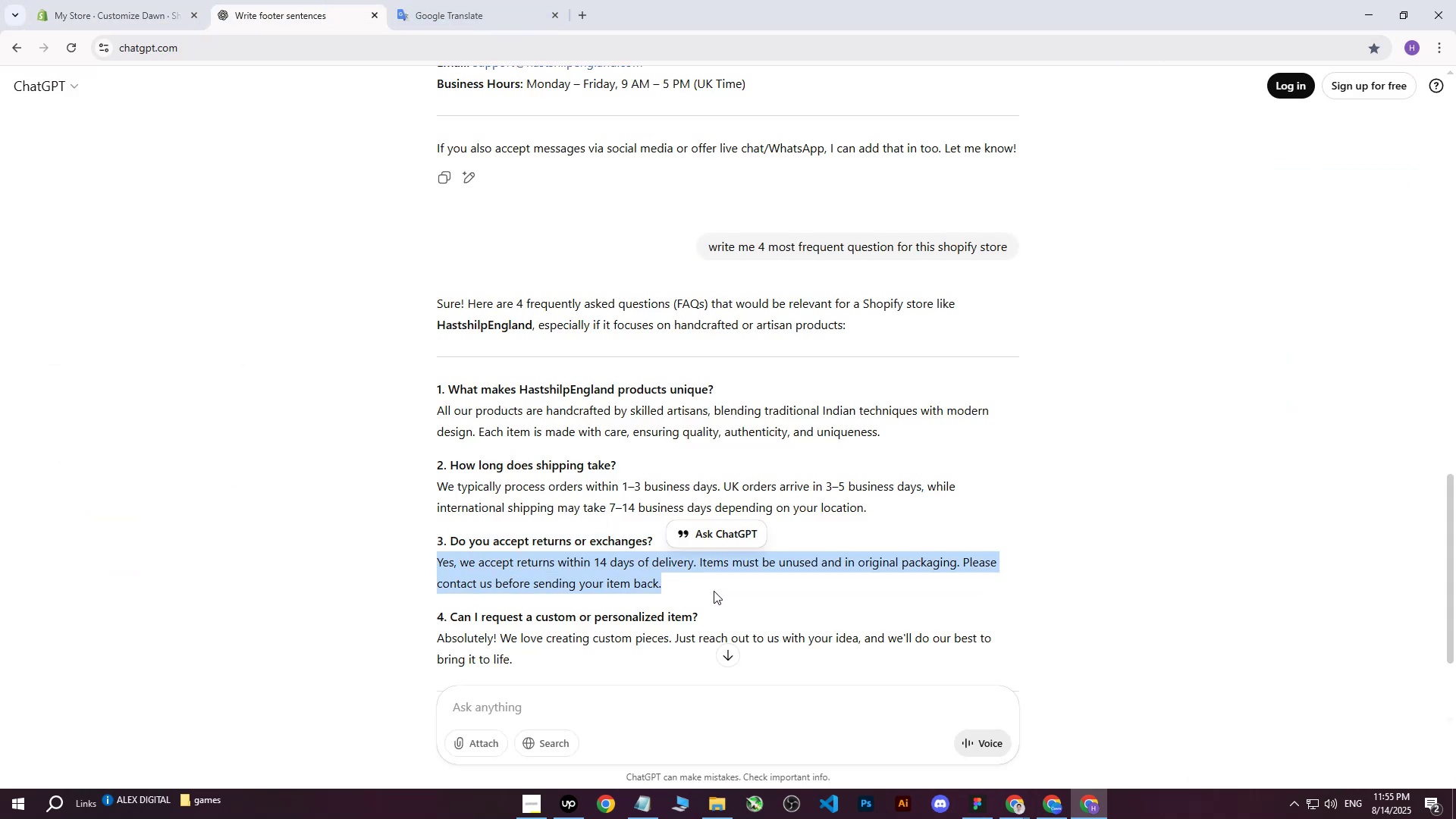 
hold_key(key=ControlLeft, duration=0.87)
 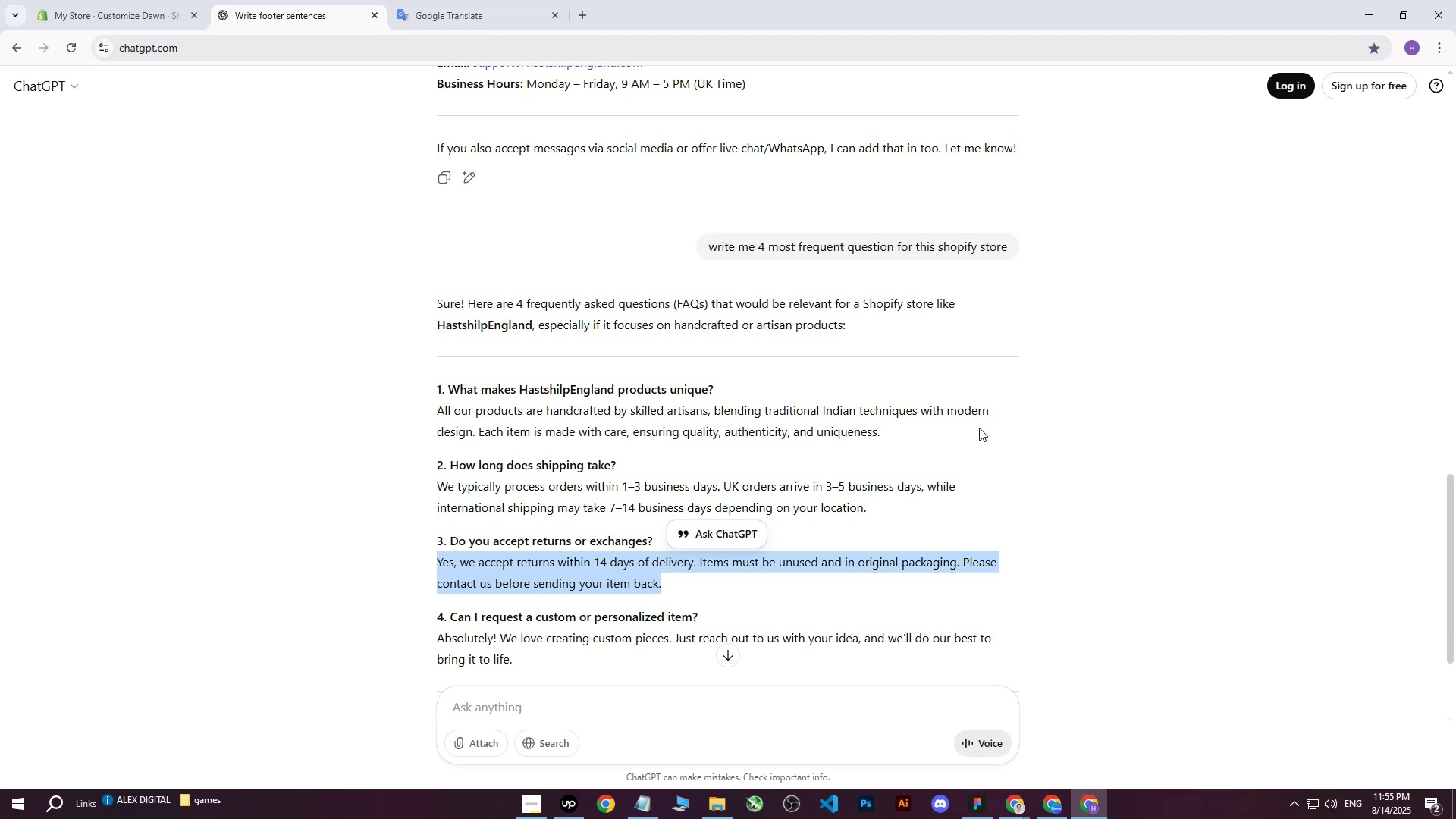 
key(Control+C)
 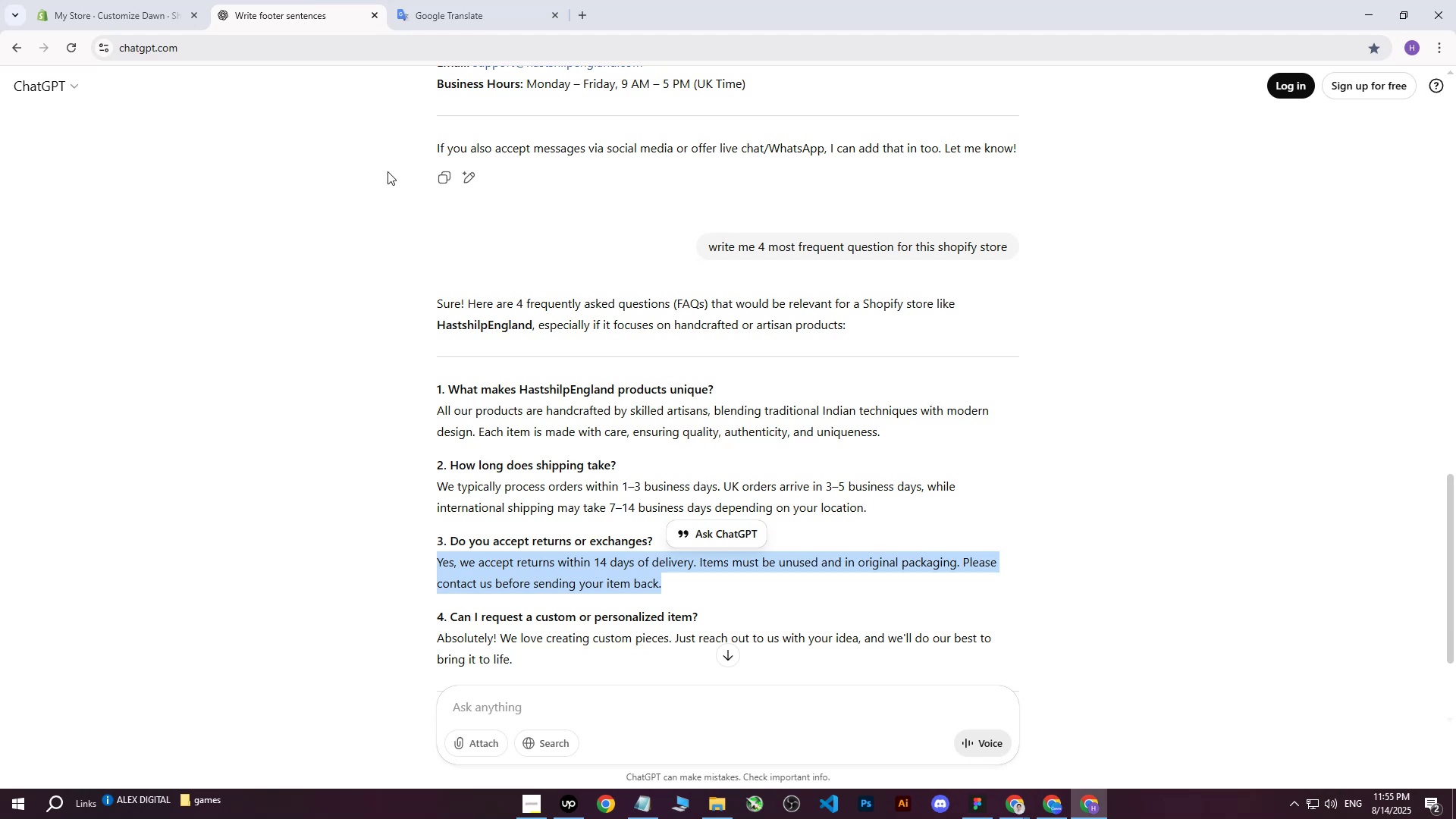 
left_click([175, 0])
 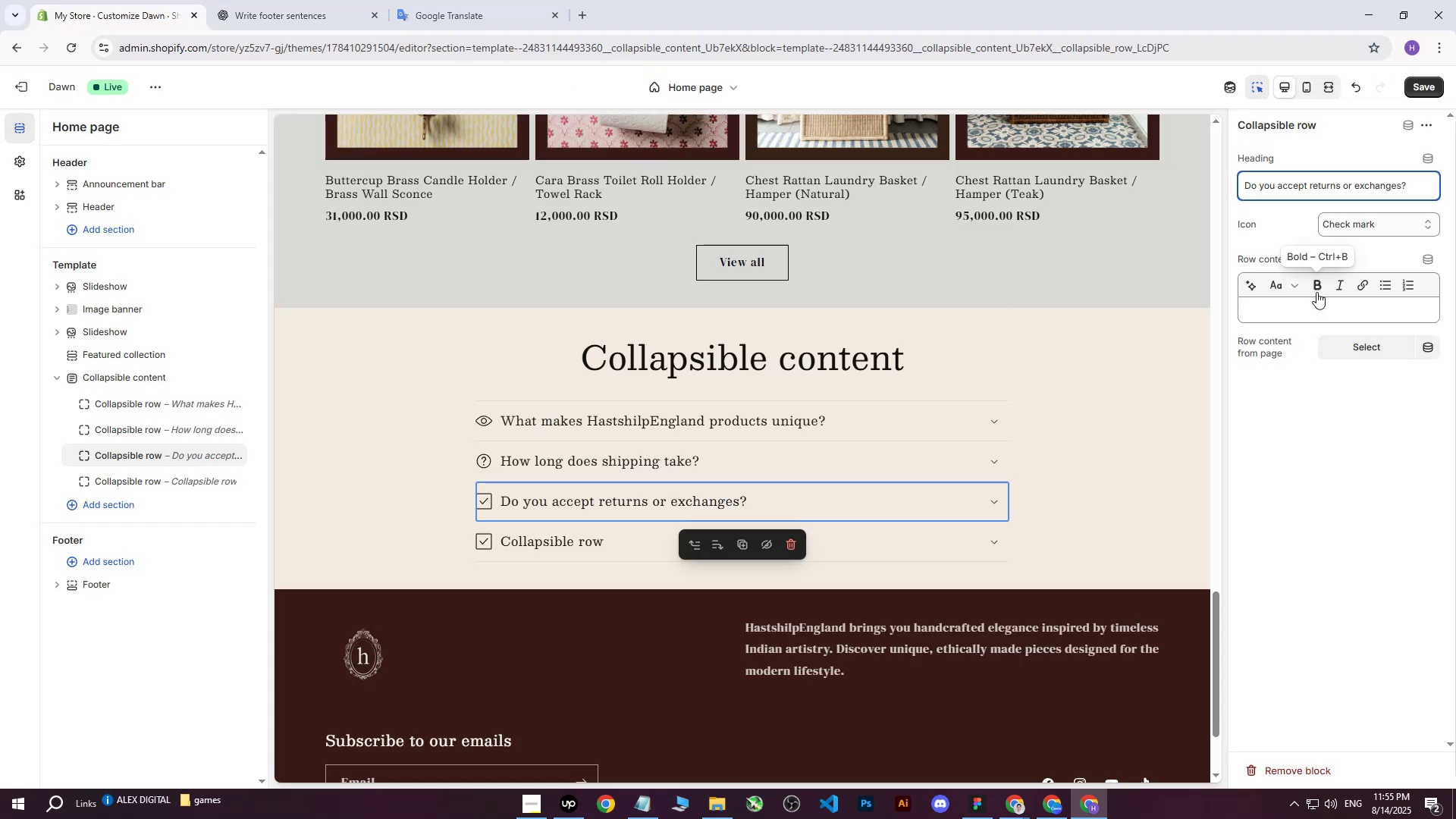 
left_click([1299, 300])
 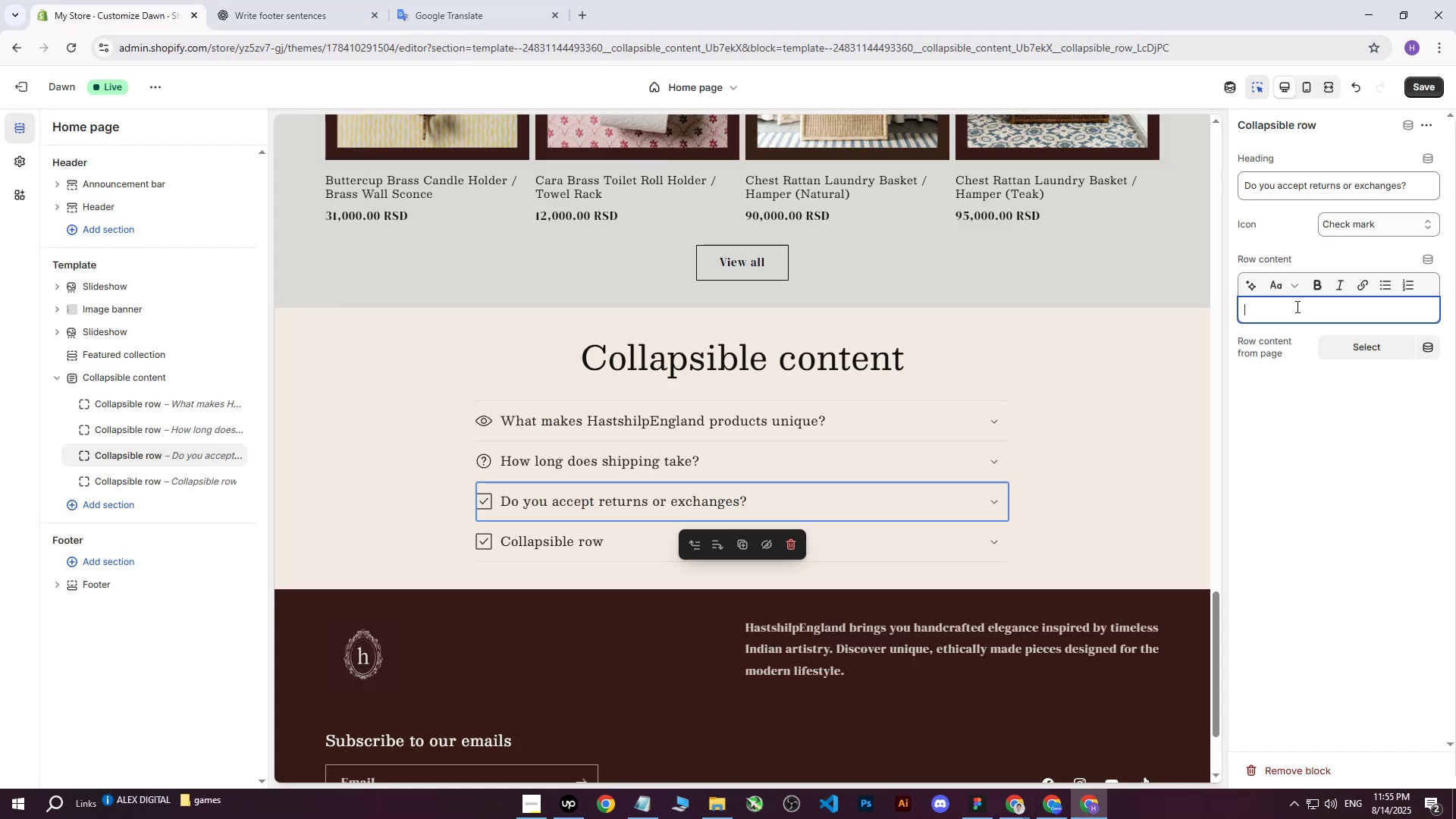 
key(Control+ControlLeft)
 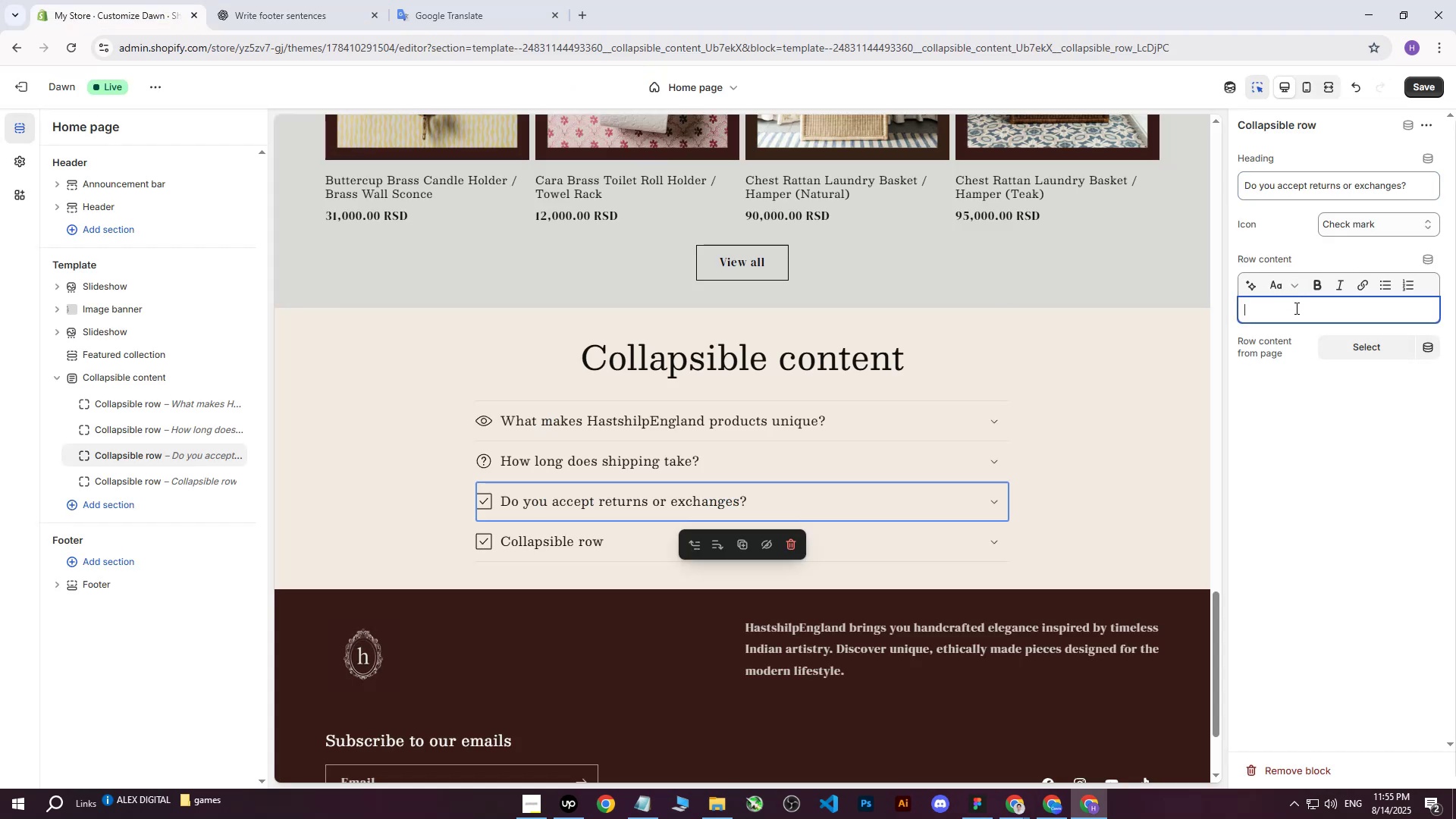 
key(Control+V)
 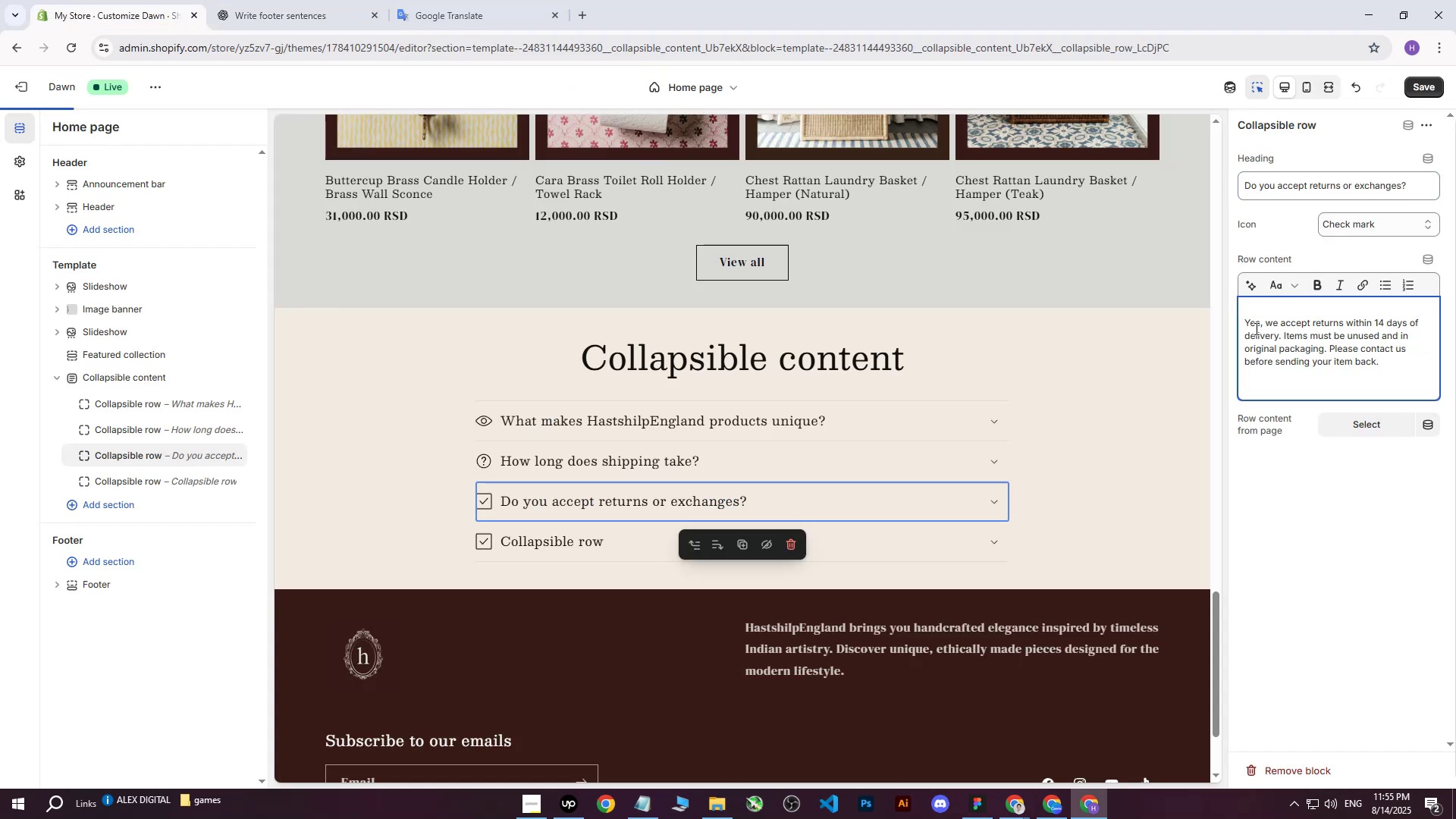 
left_click([1244, 326])
 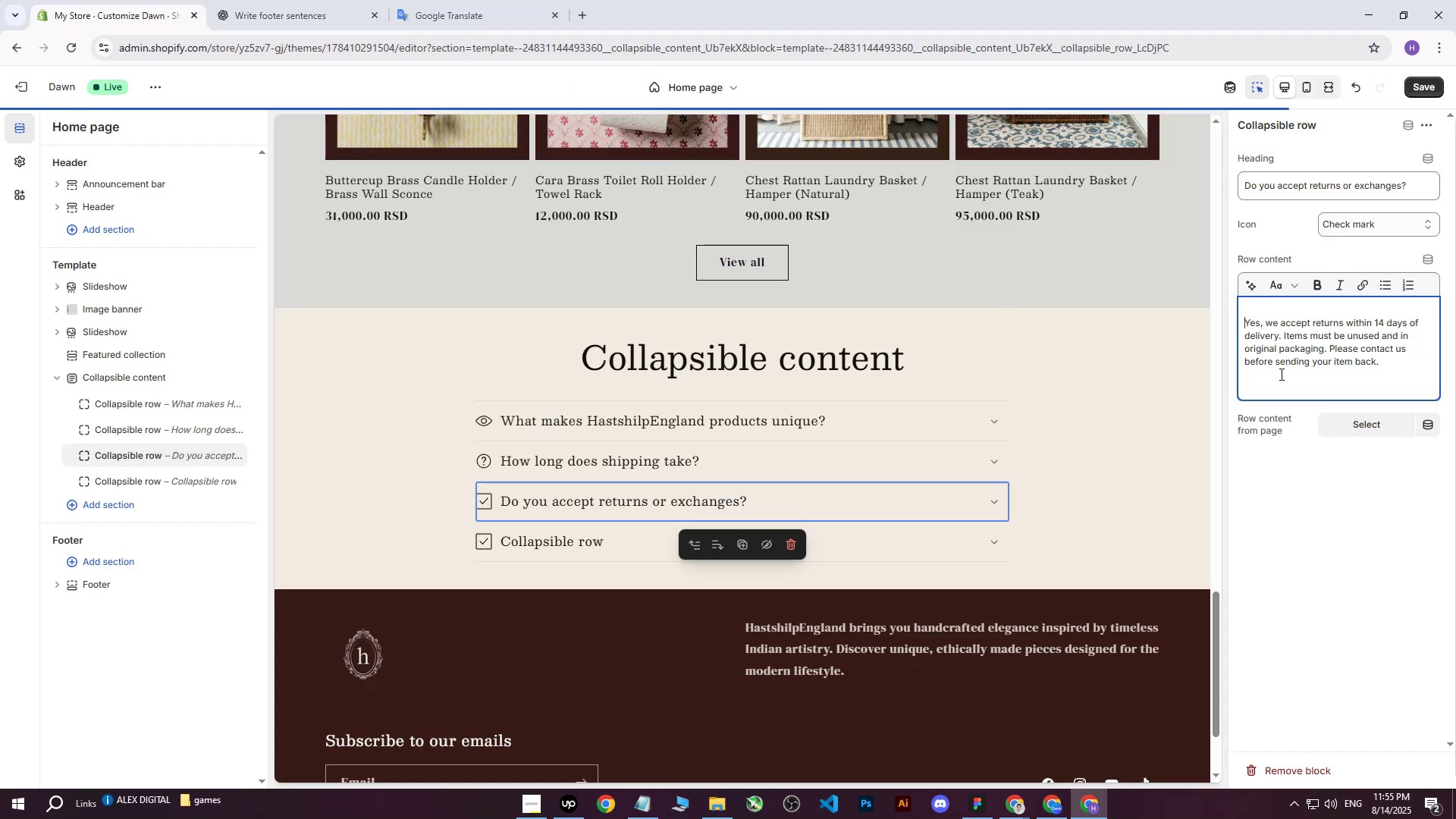 
key(Backspace)
 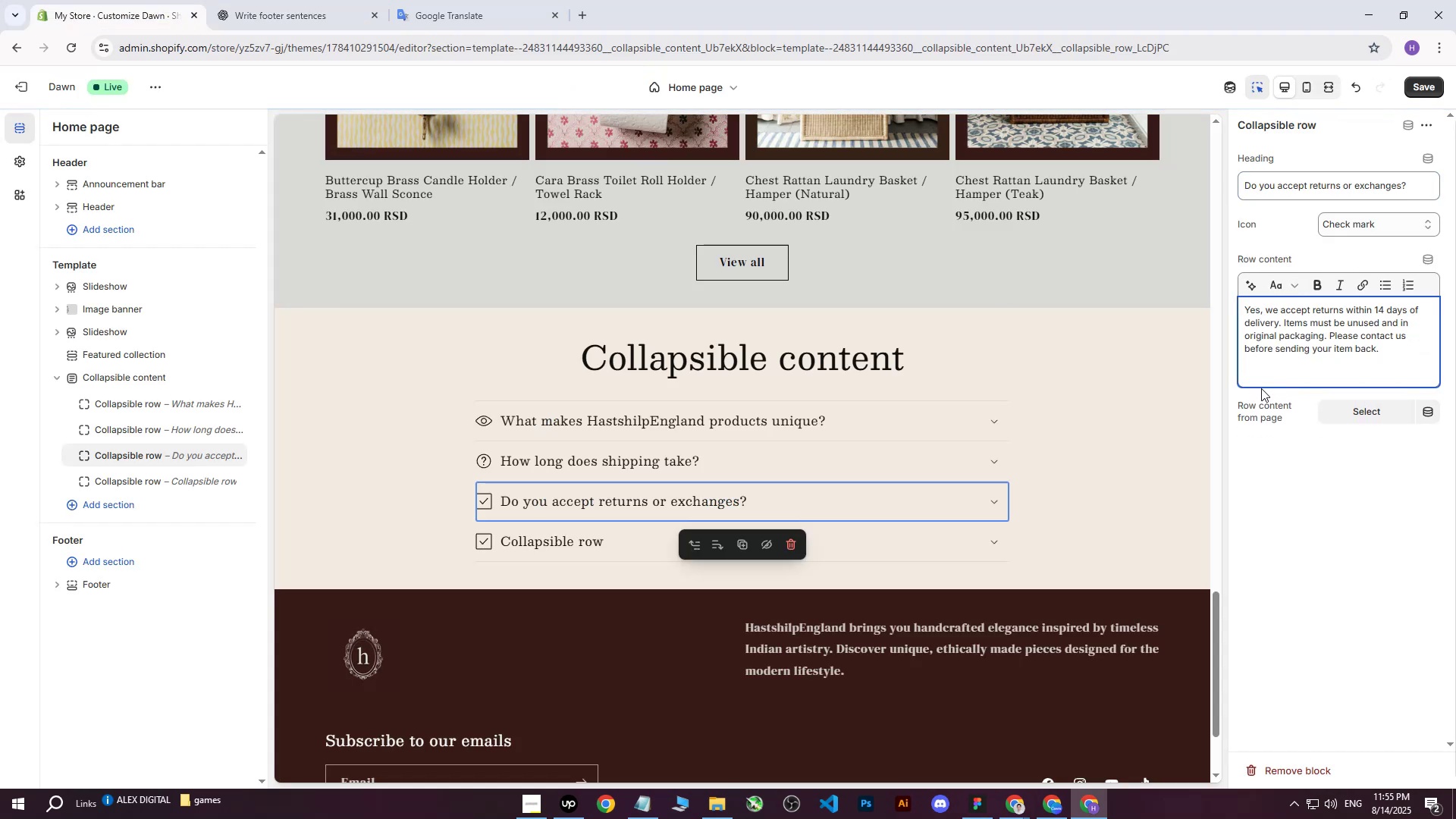 
left_click([1257, 378])
 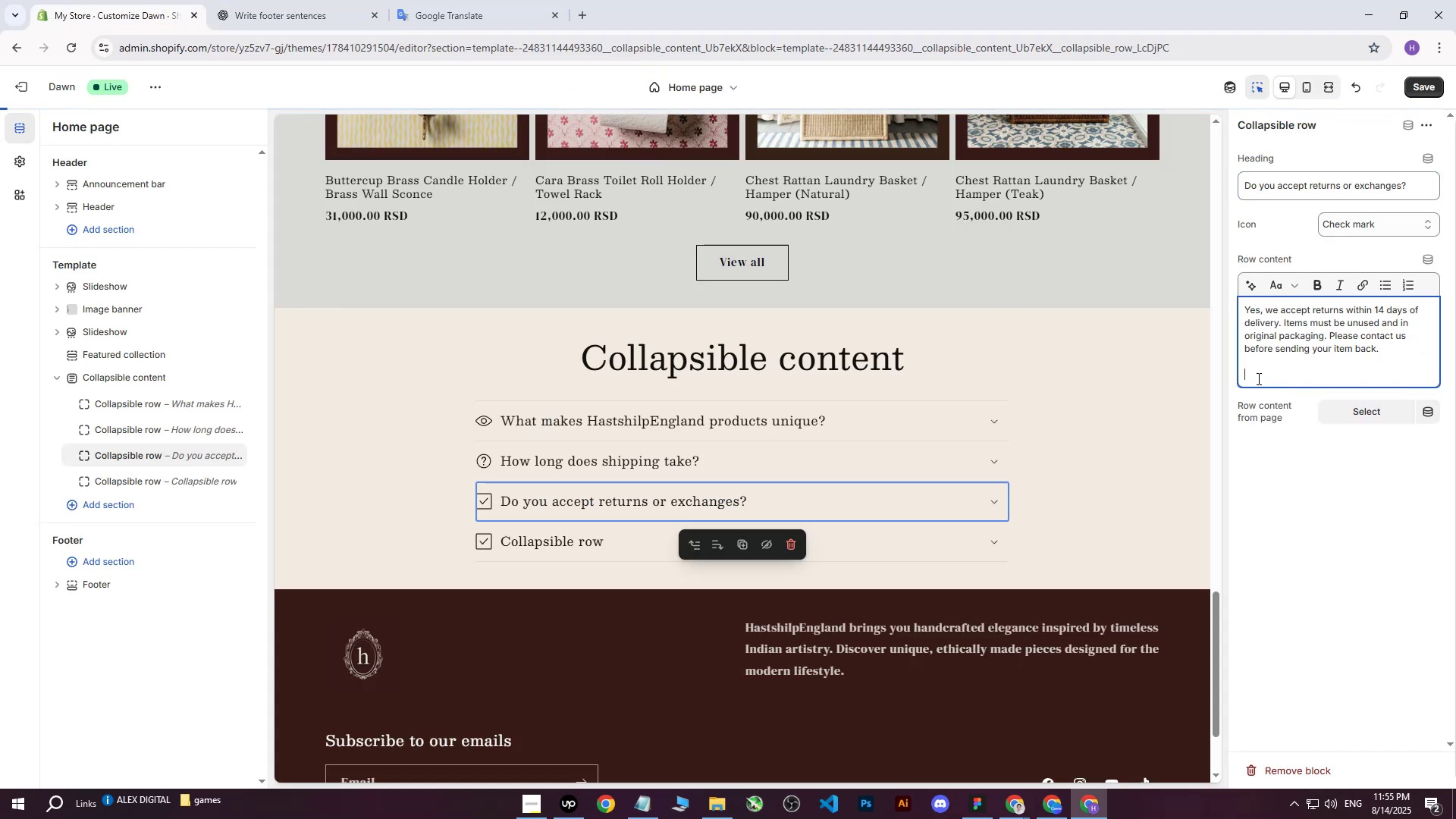 
key(Backspace)
 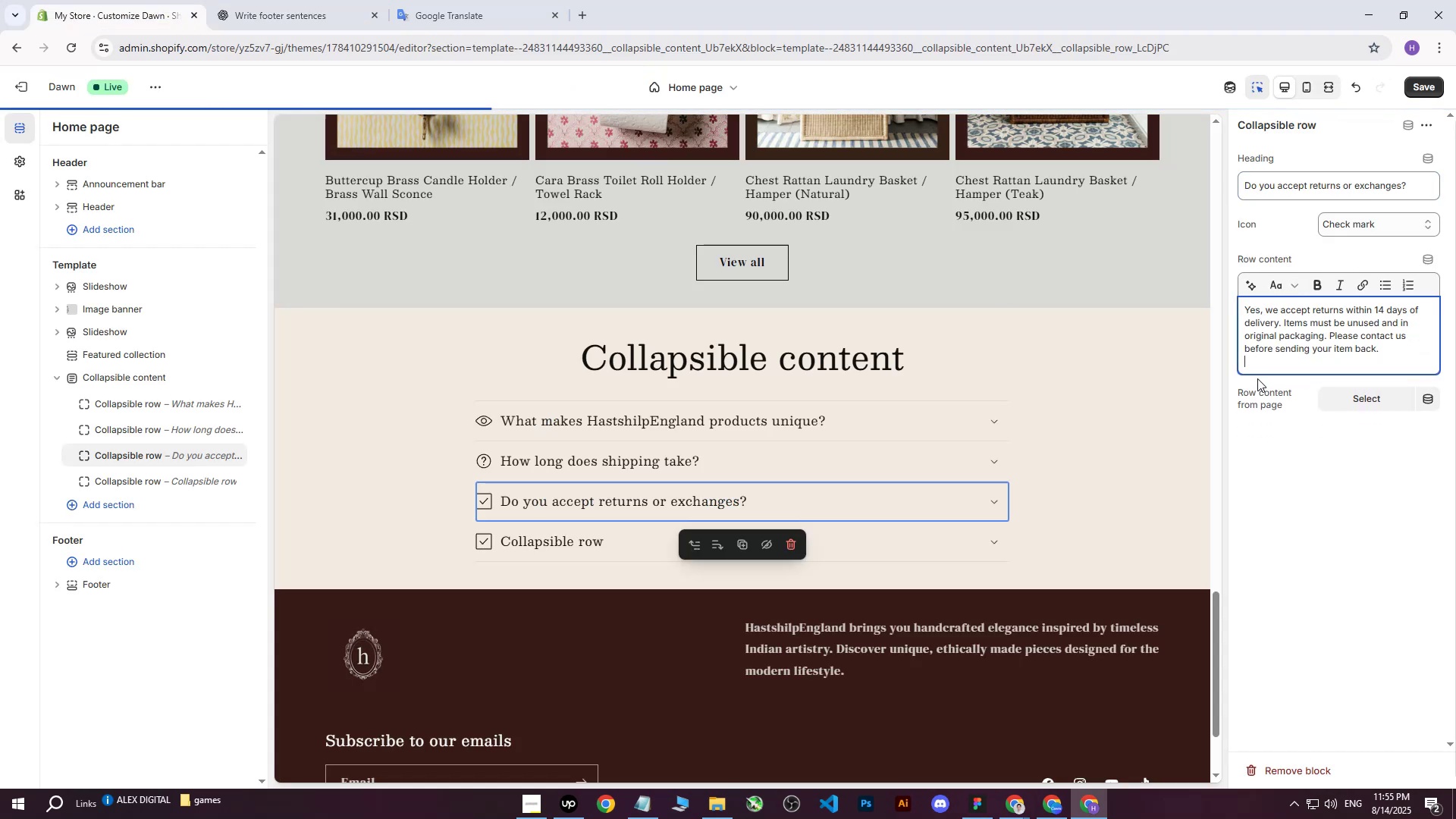 
key(Backspace)
 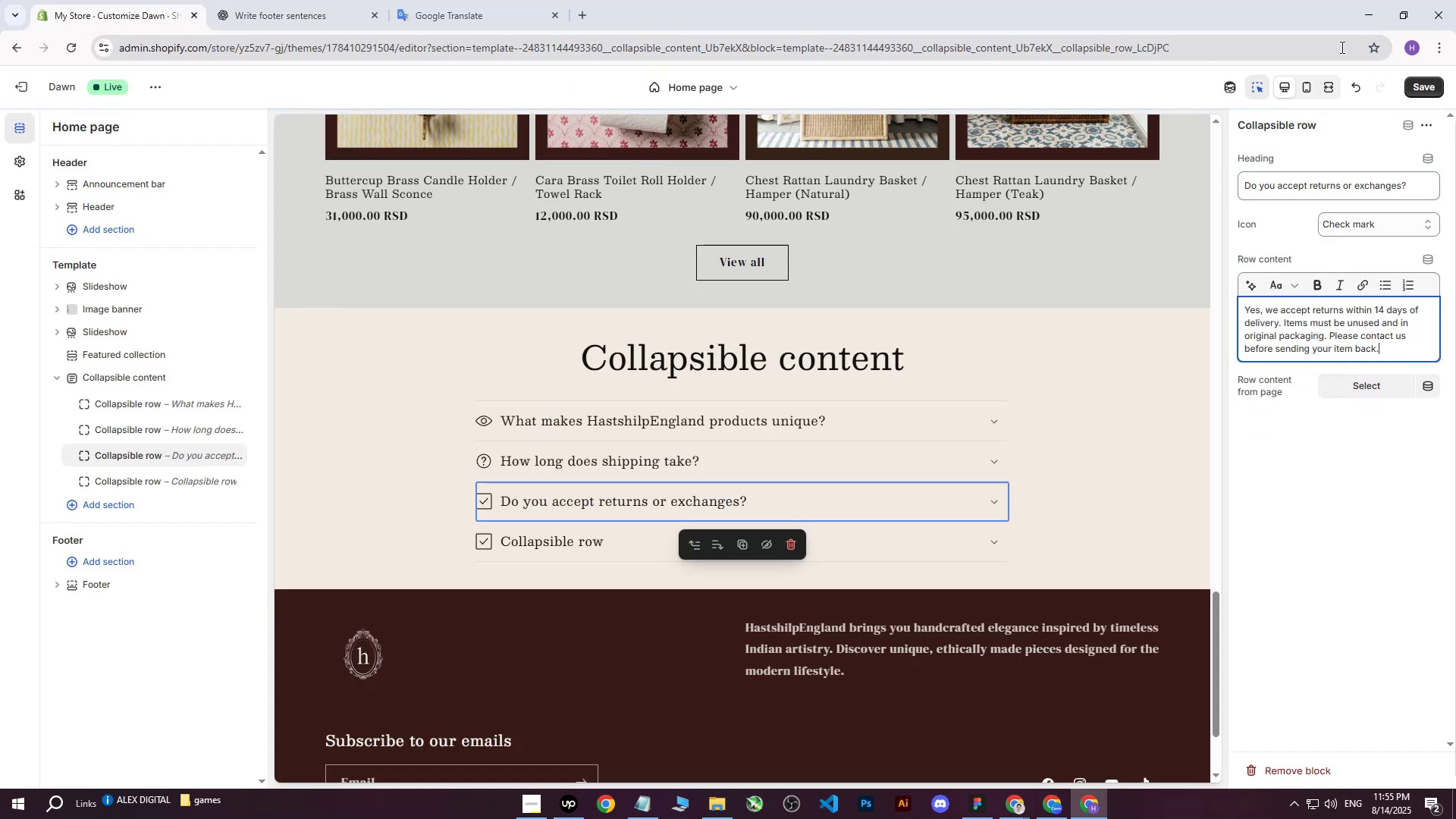 
left_click([1425, 86])
 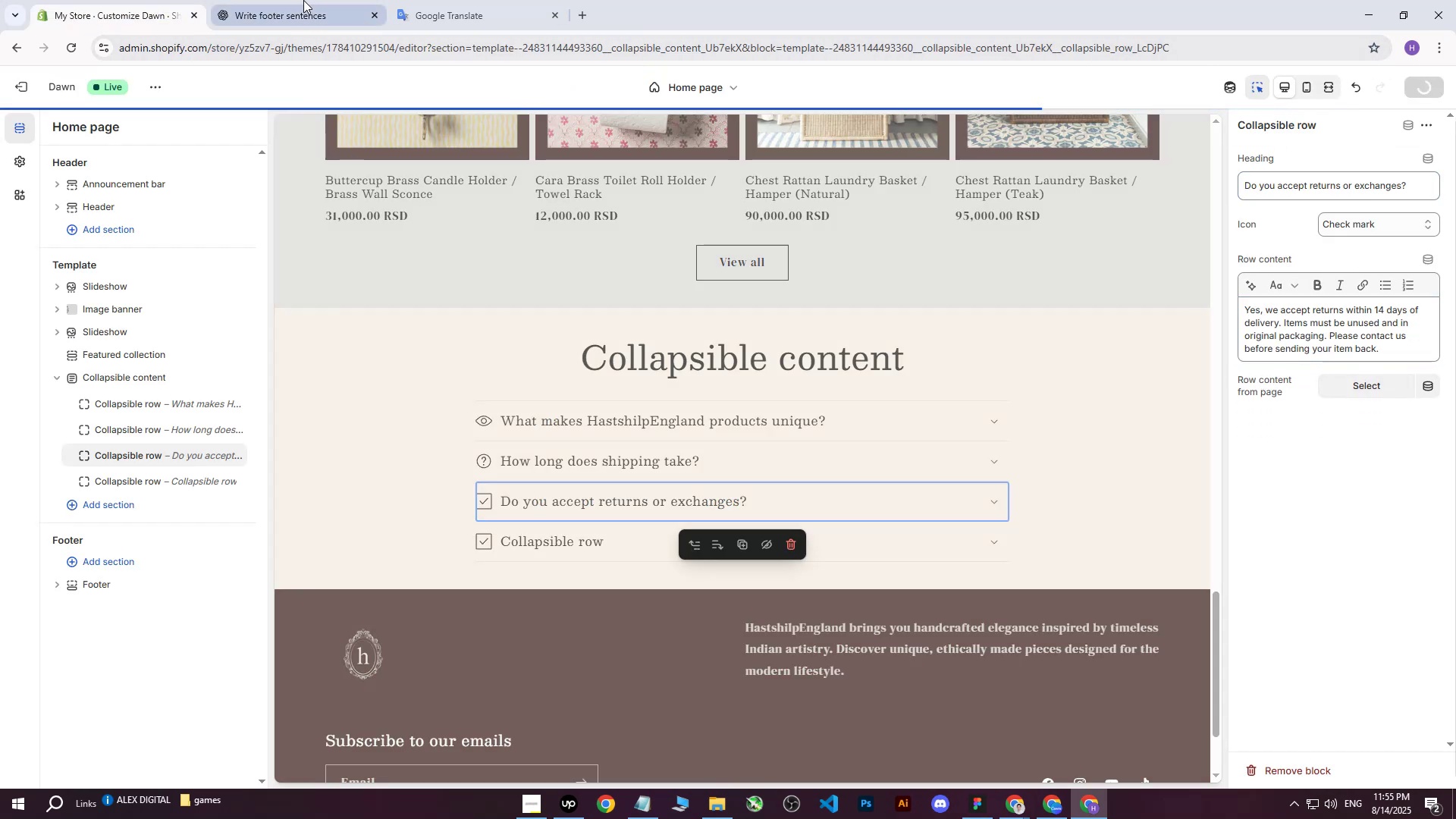 
left_click([298, 0])
 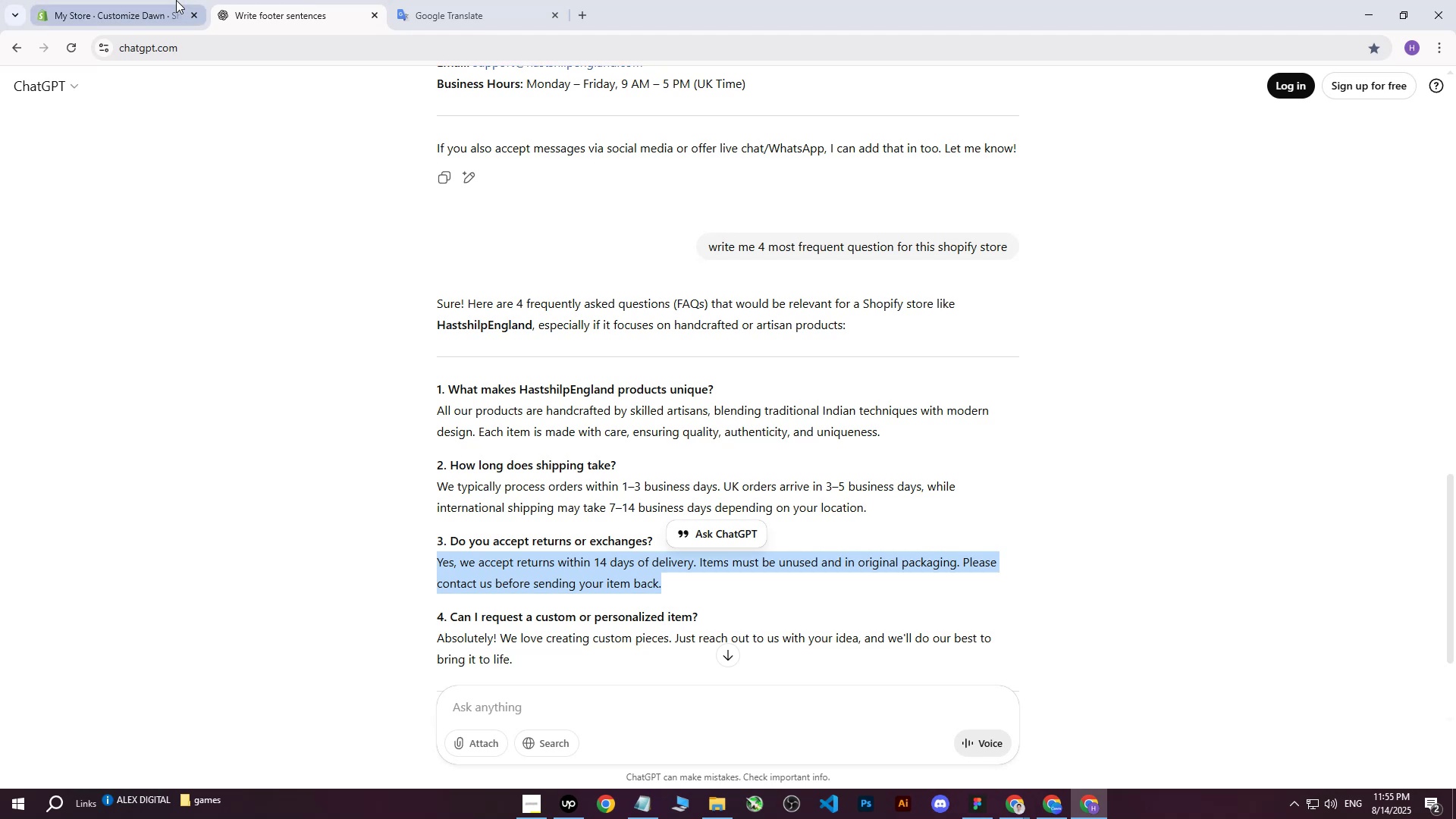 
mouse_move([184, 17])
 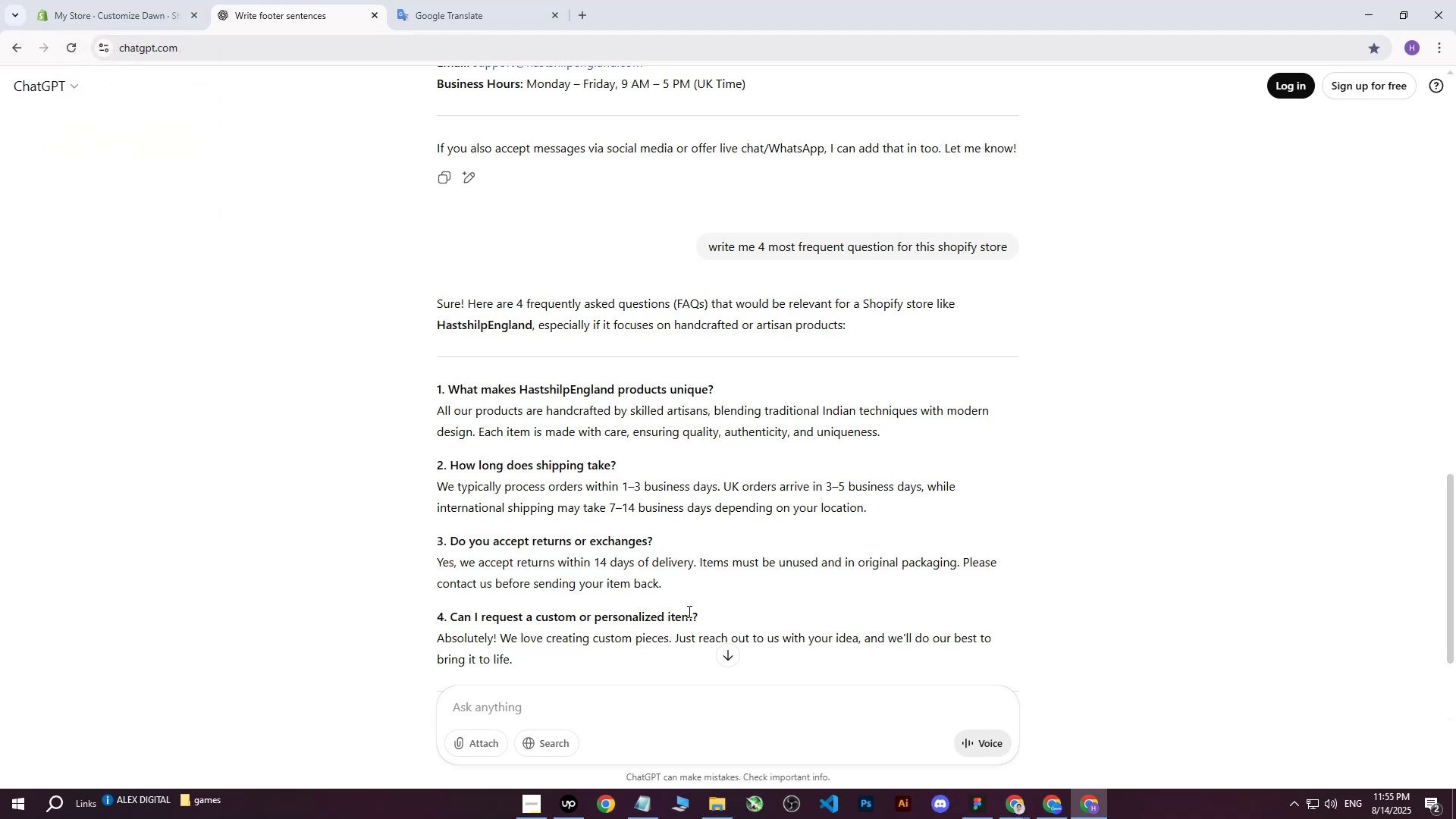 
left_click_drag(start_coordinate=[701, 617], to_coordinate=[451, 616])
 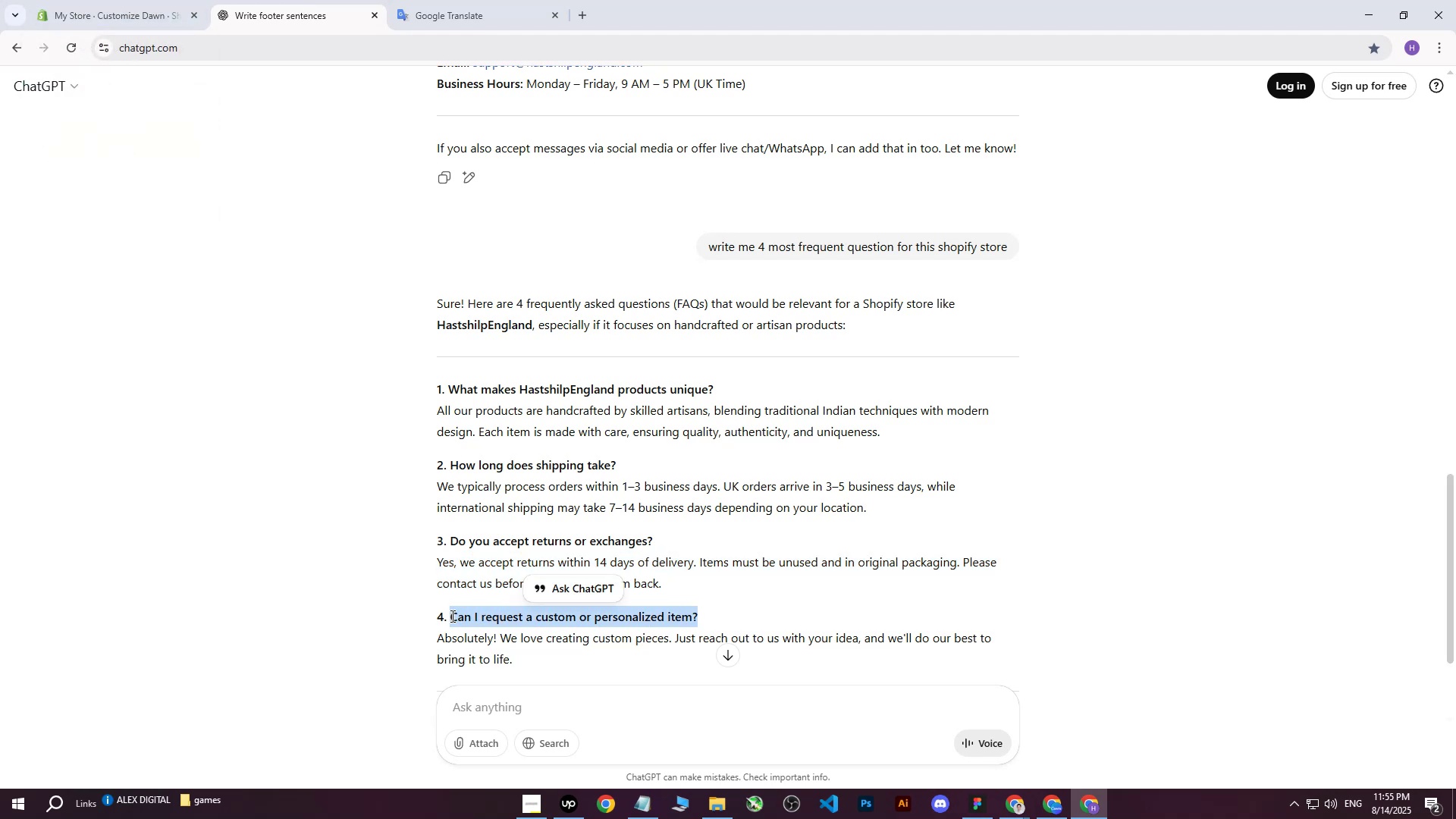 
key(Control+ControlLeft)
 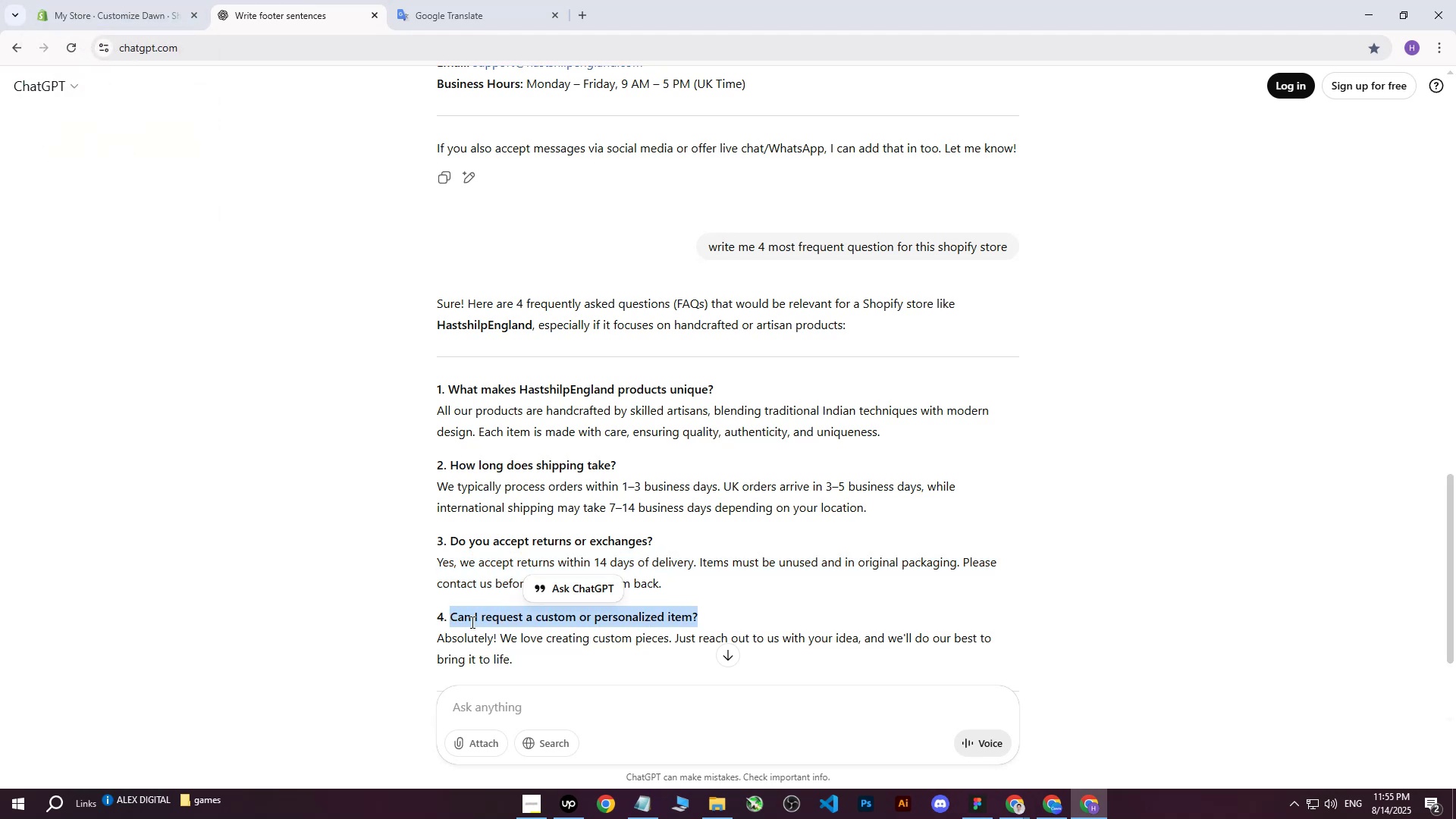 
key(Control+C)
 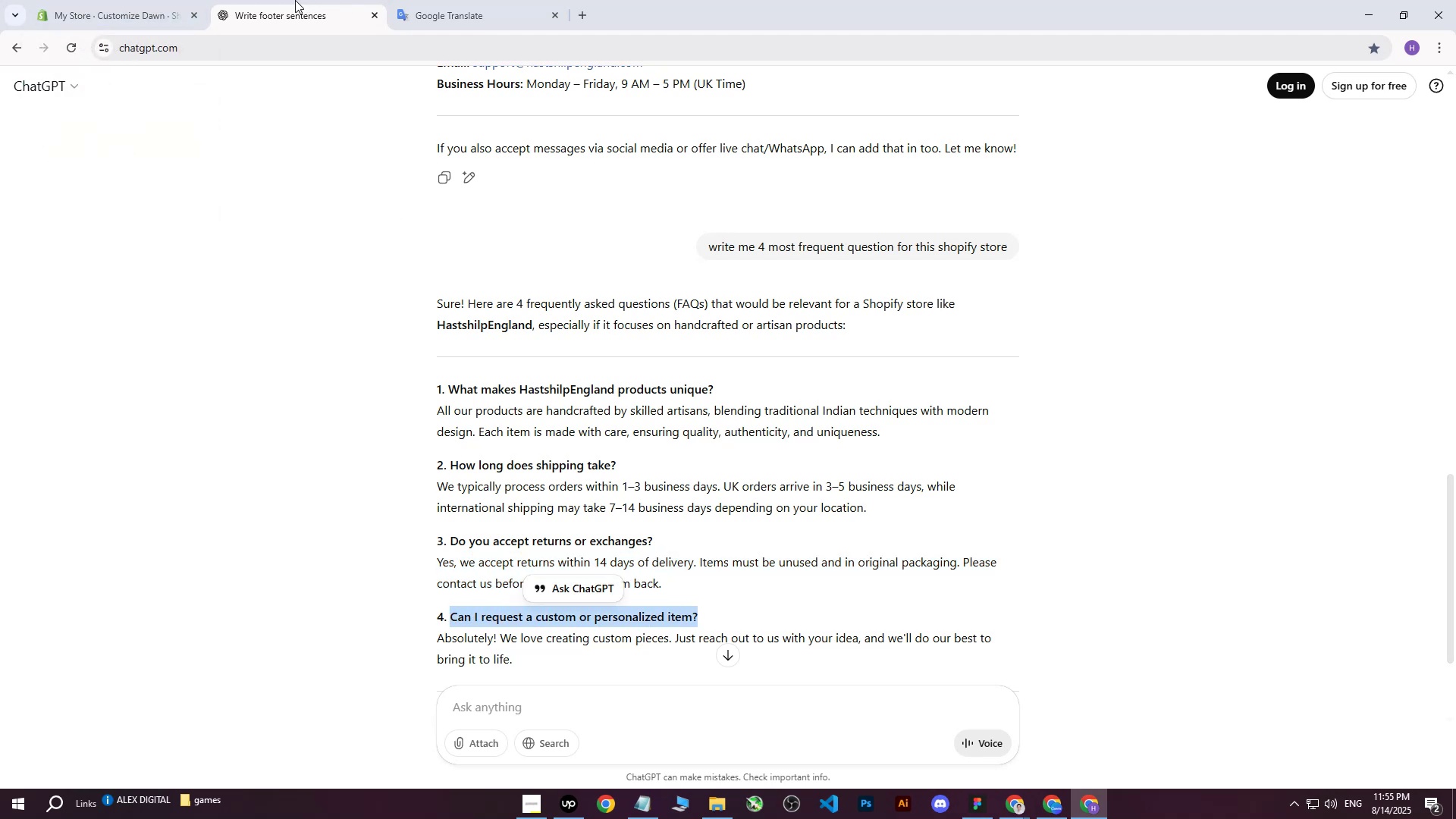 
left_click([126, 0])
 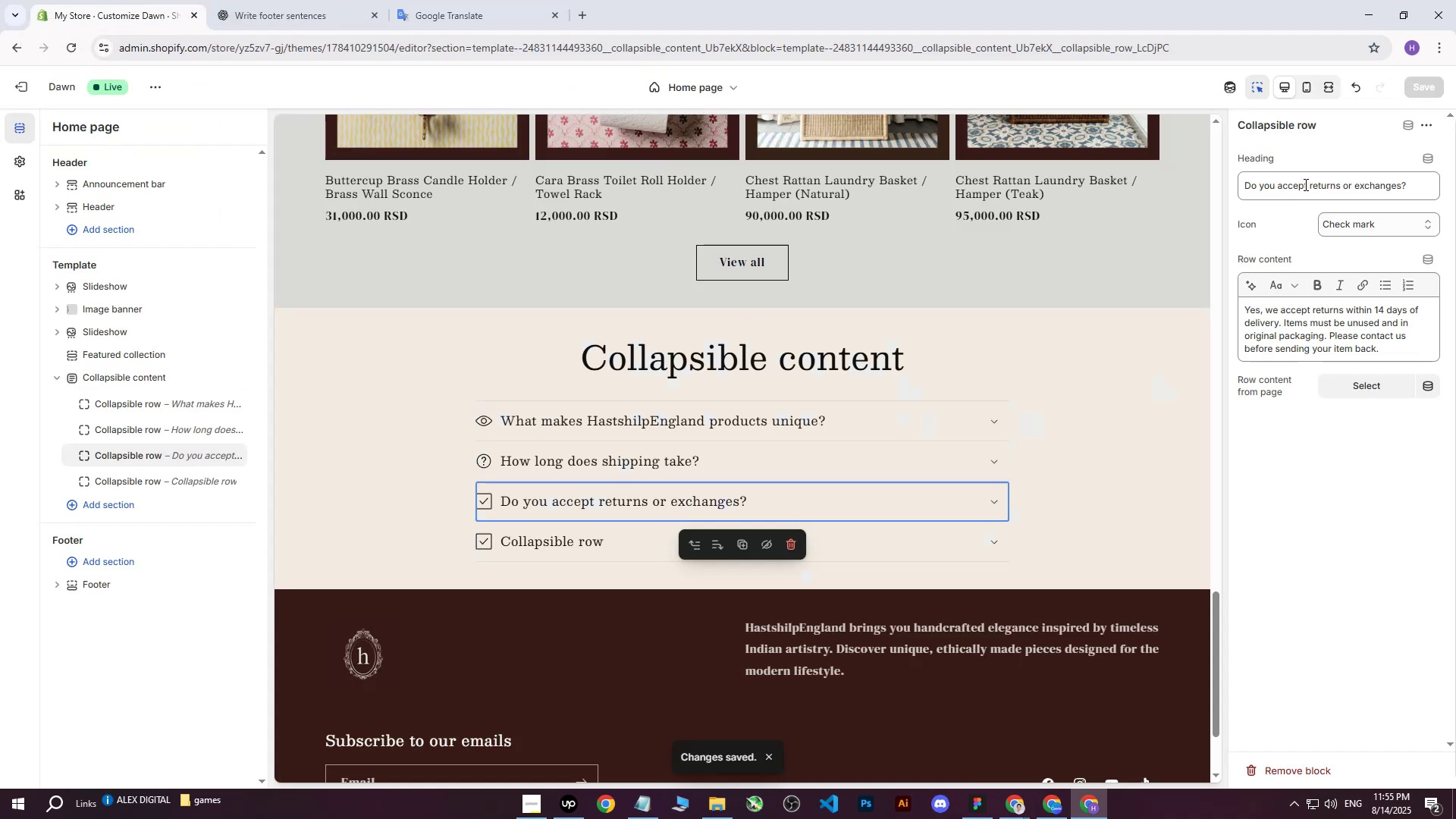 
left_click_drag(start_coordinate=[1420, 187], to_coordinate=[1178, 175])
 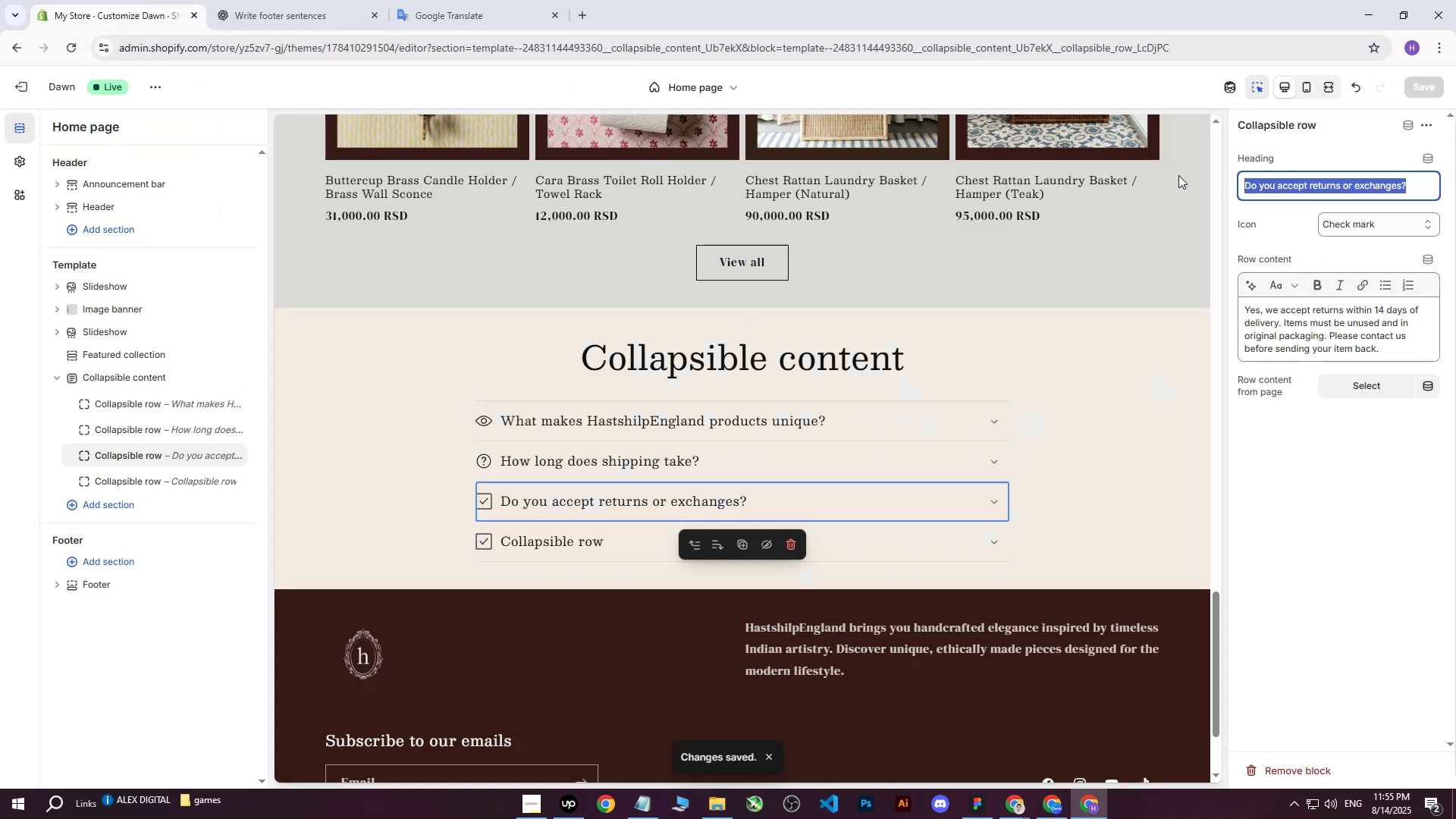 
key(Control+ControlLeft)
 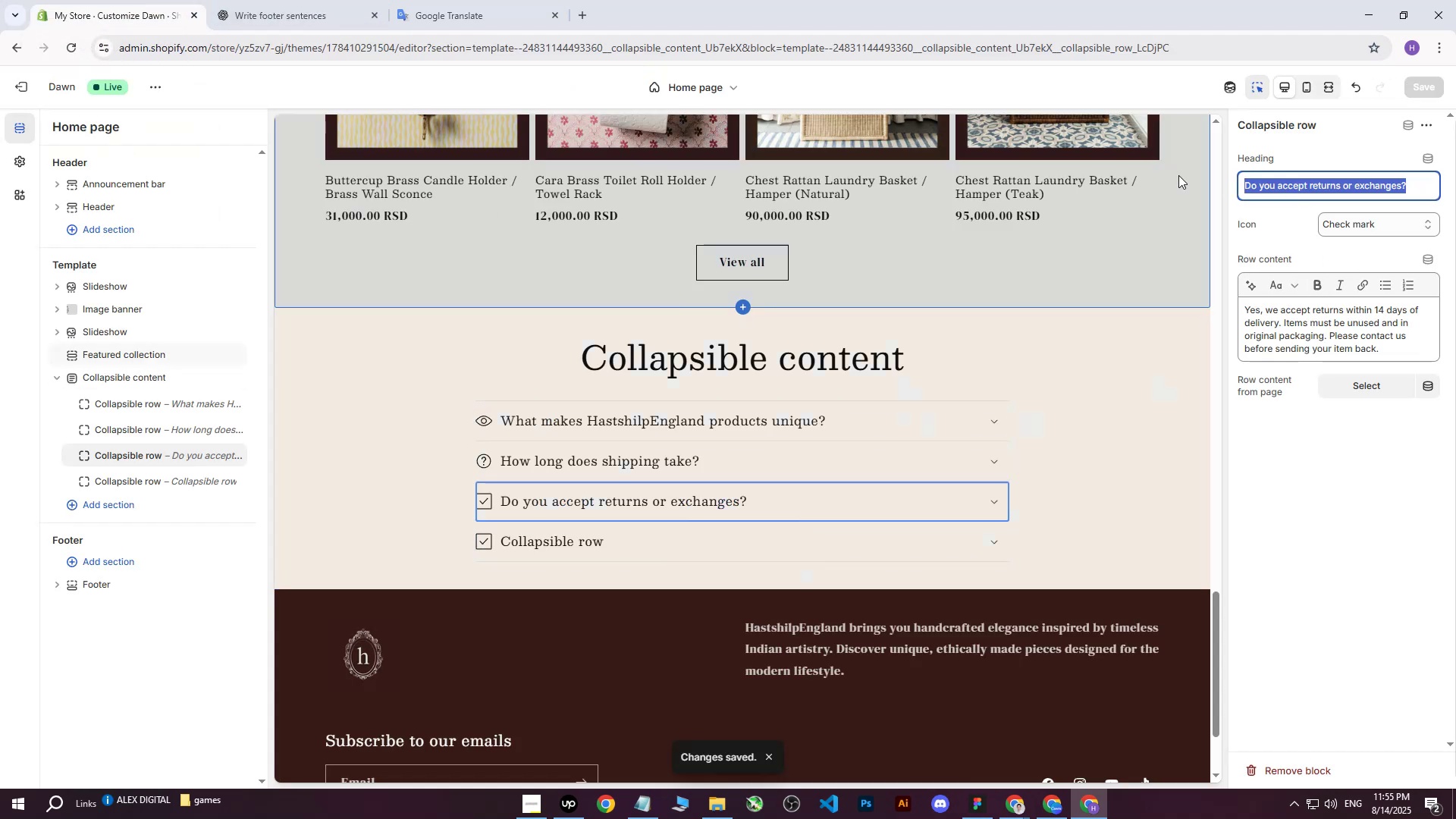 
key(Control+V)
 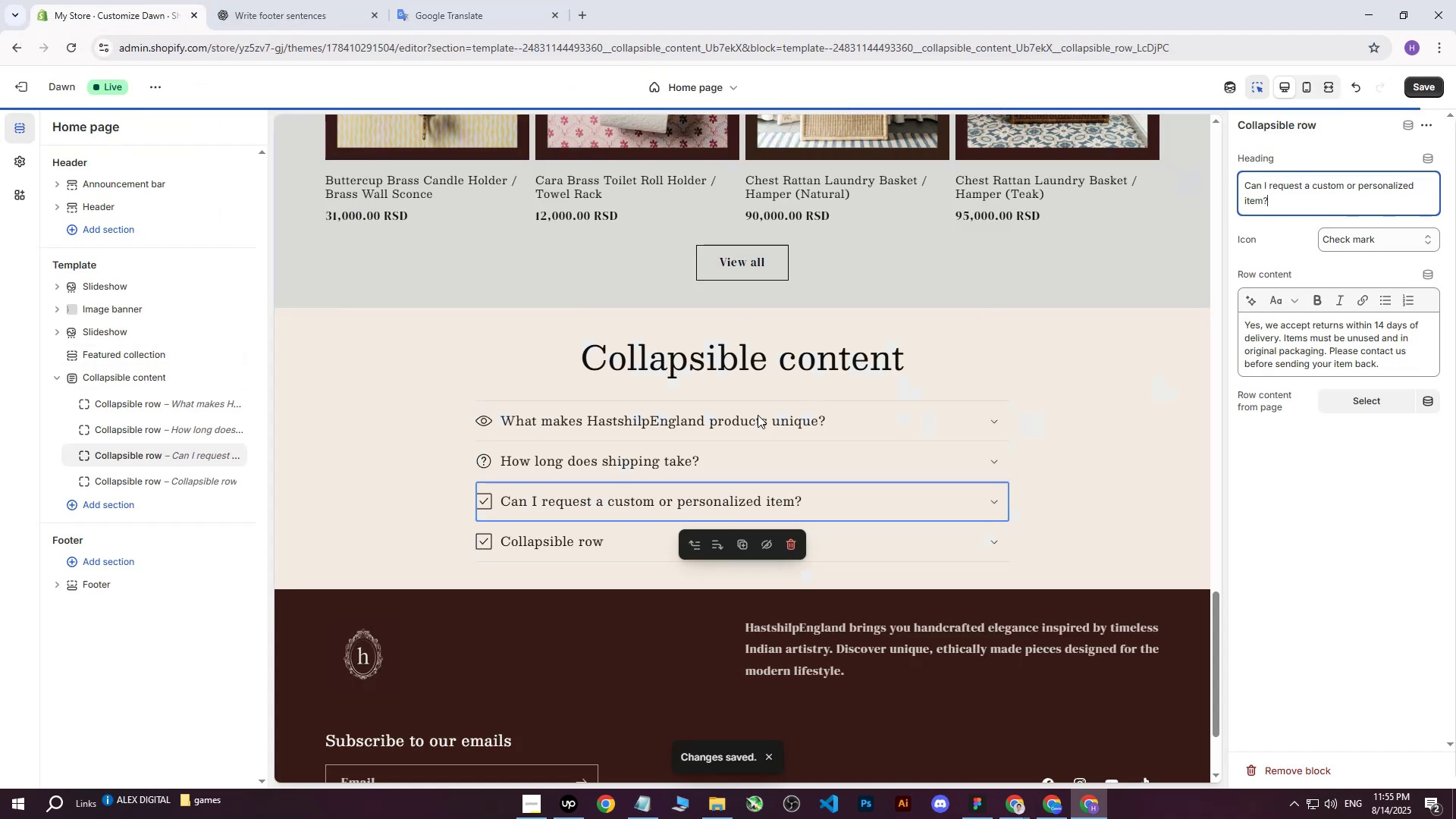 
key(Control+Z)
 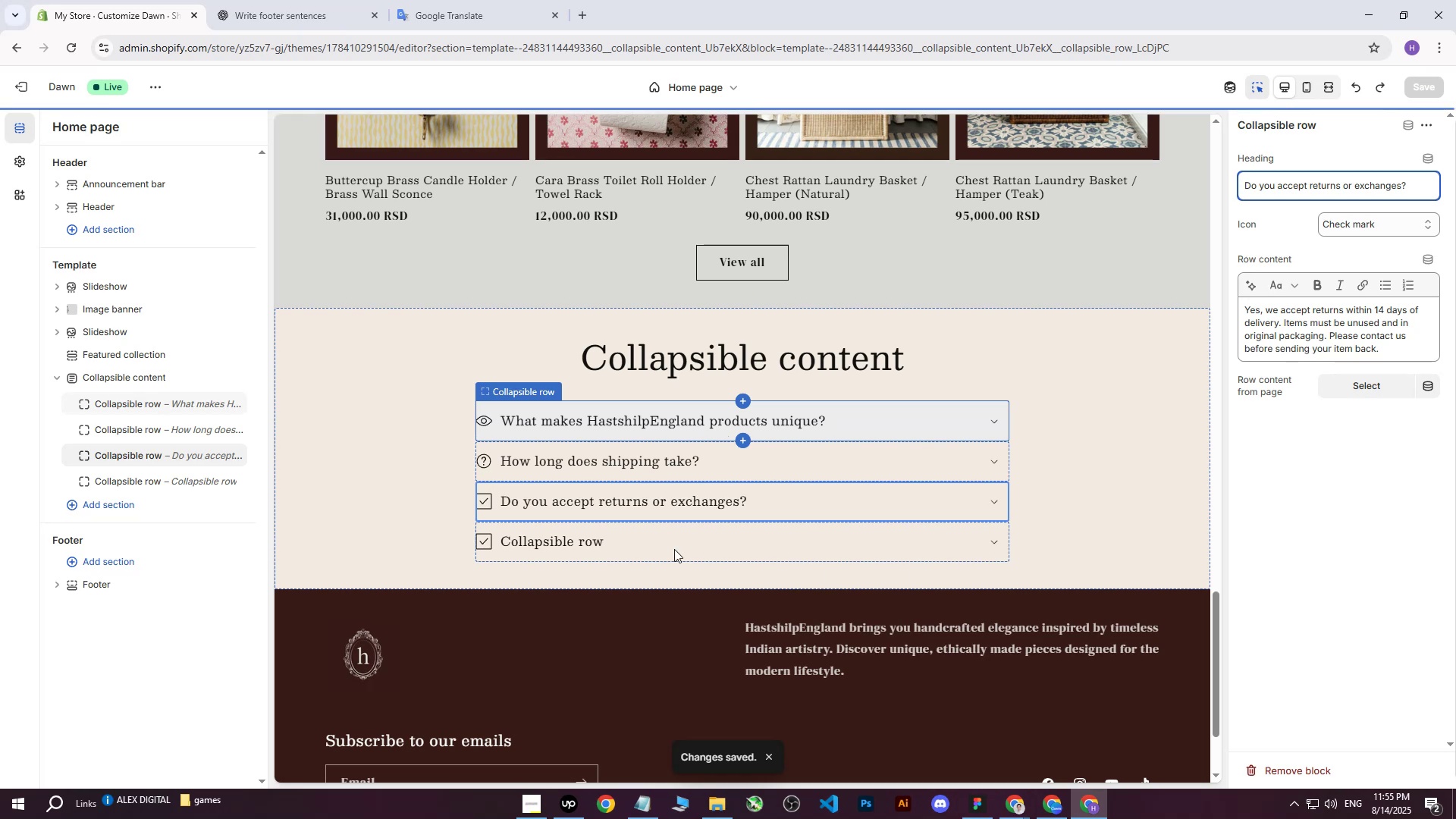 
left_click([581, 537])
 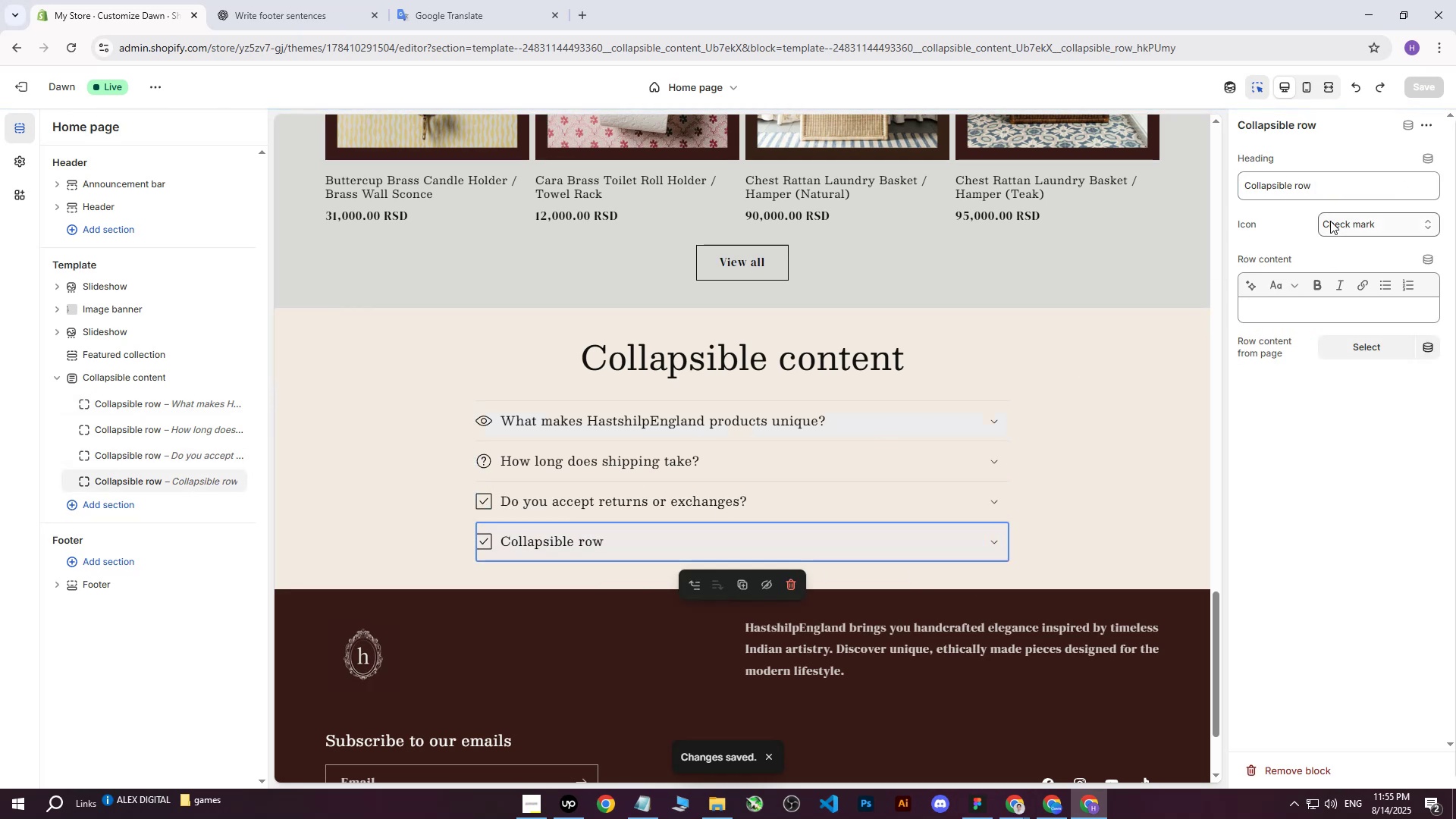 
left_click_drag(start_coordinate=[1339, 185], to_coordinate=[1173, 184])
 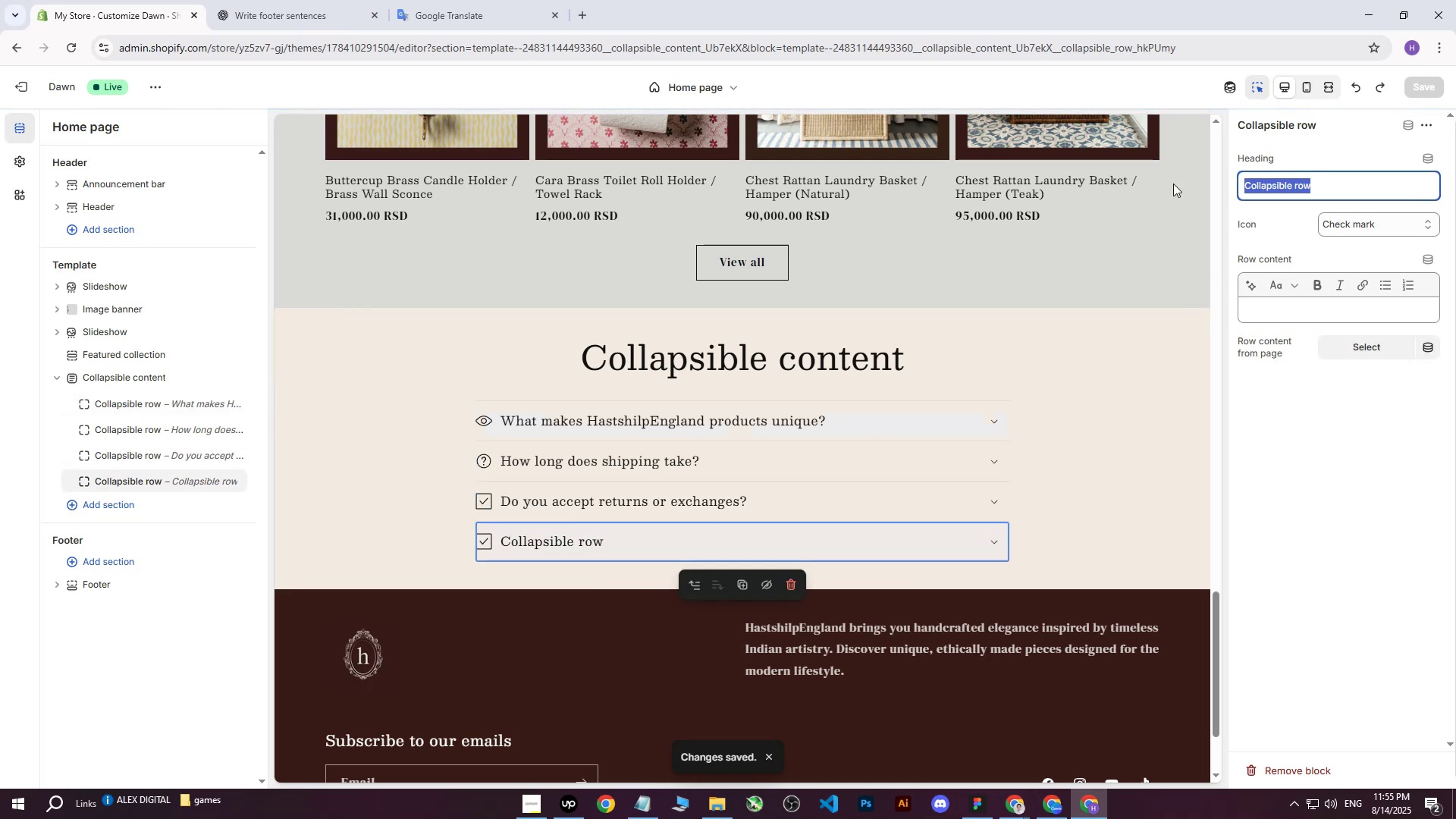 
key(Control+ControlLeft)
 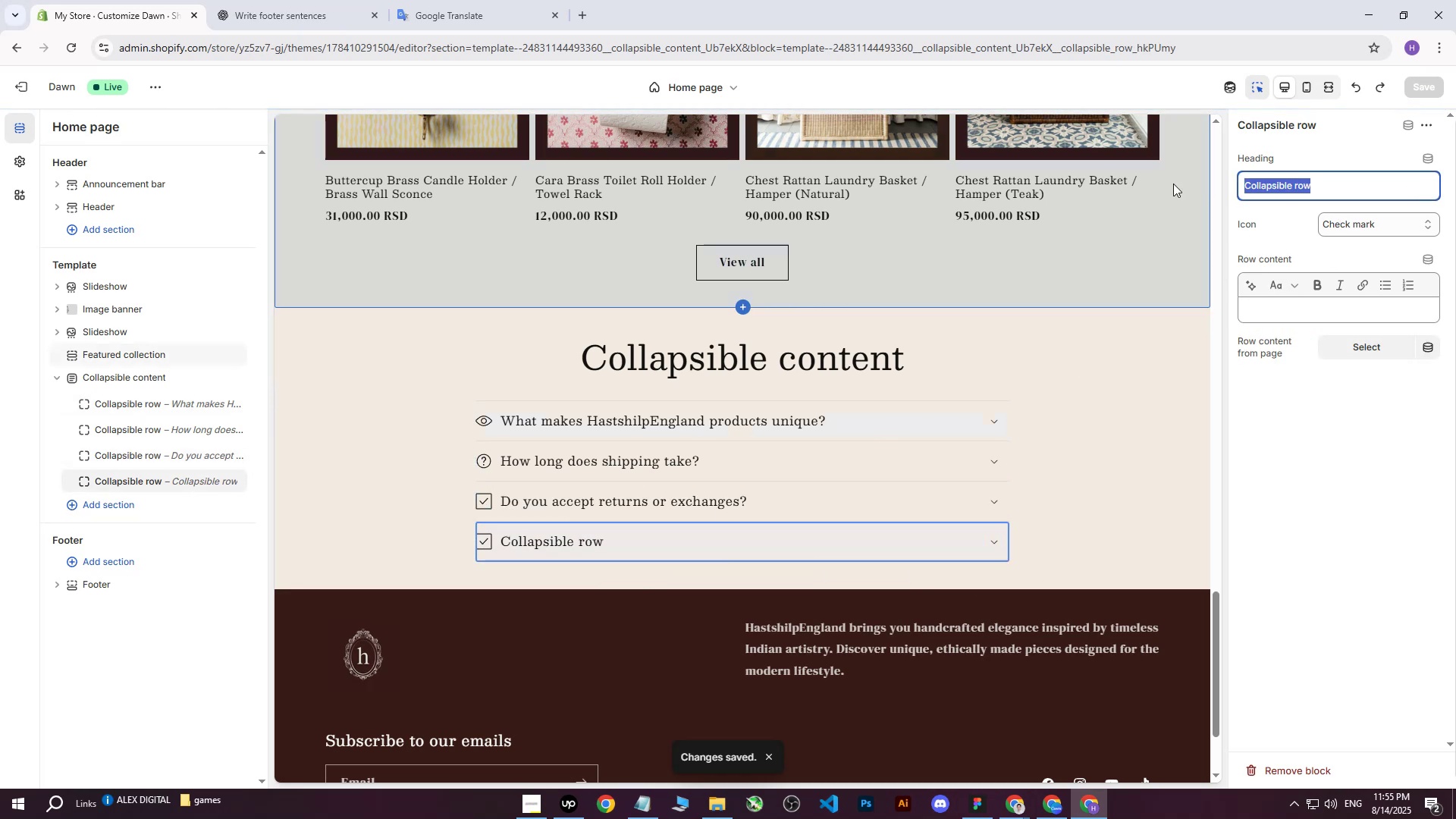 
key(Control+V)
 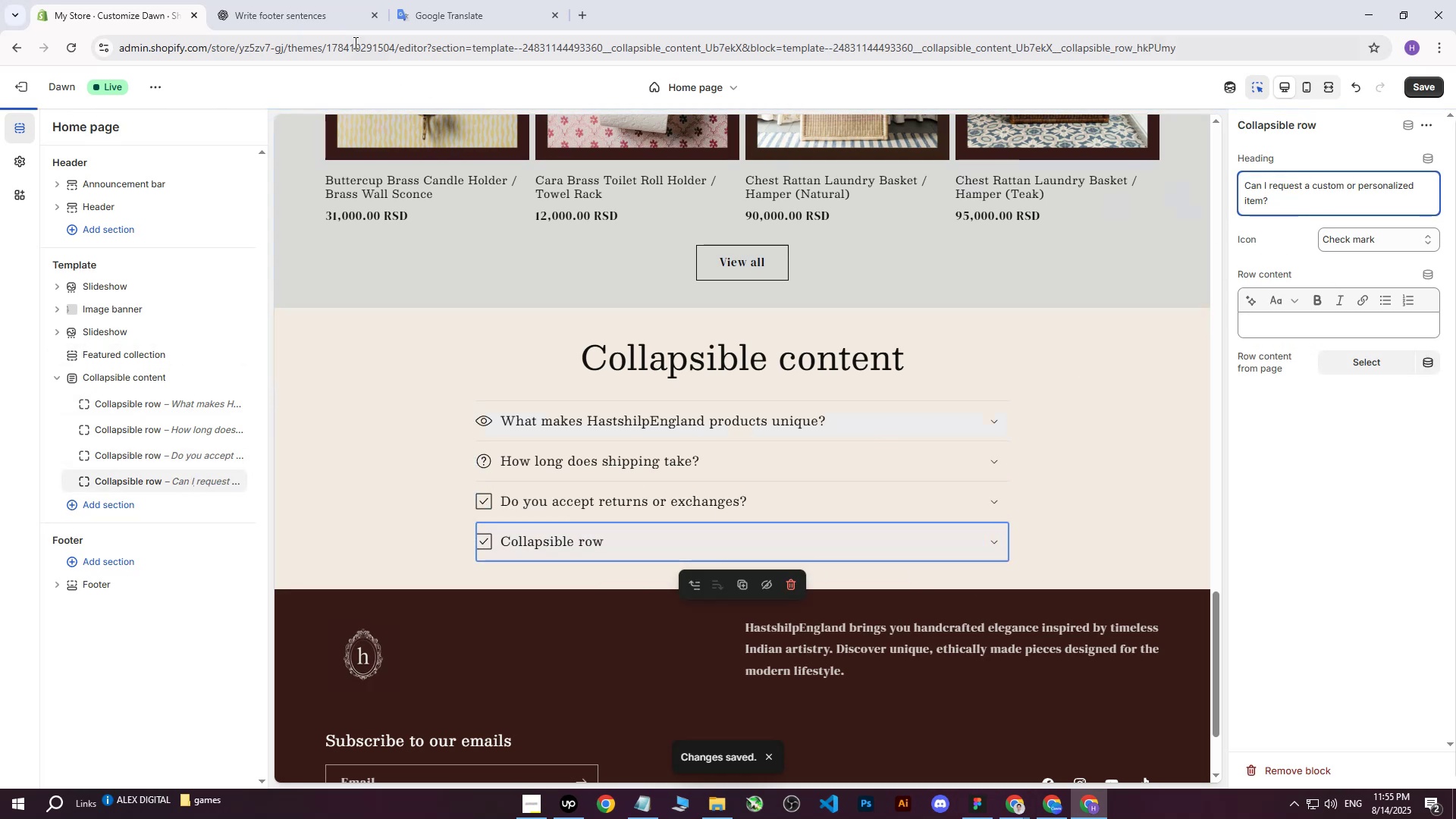 
left_click([293, 0])
 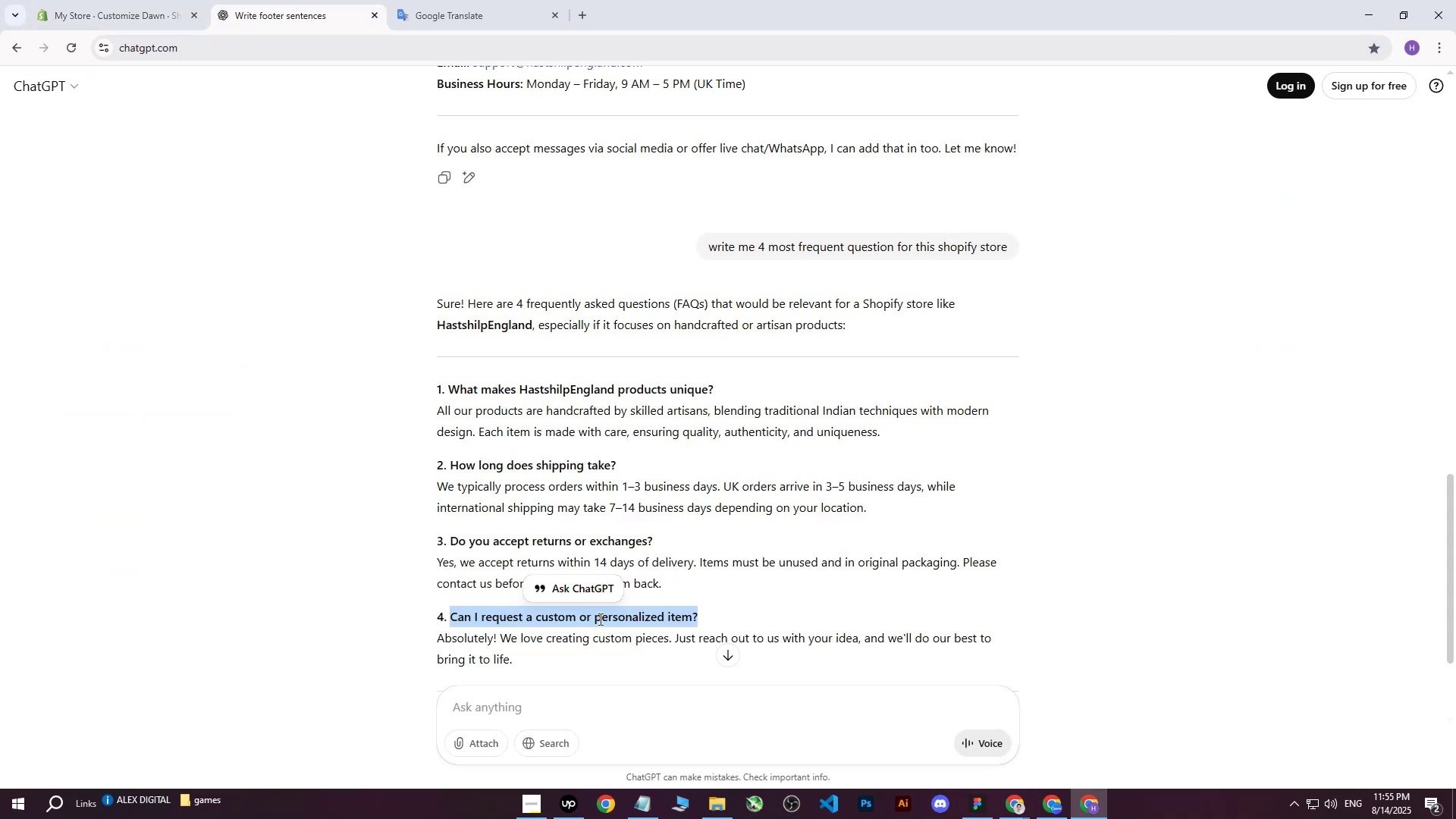 
left_click([535, 636])
 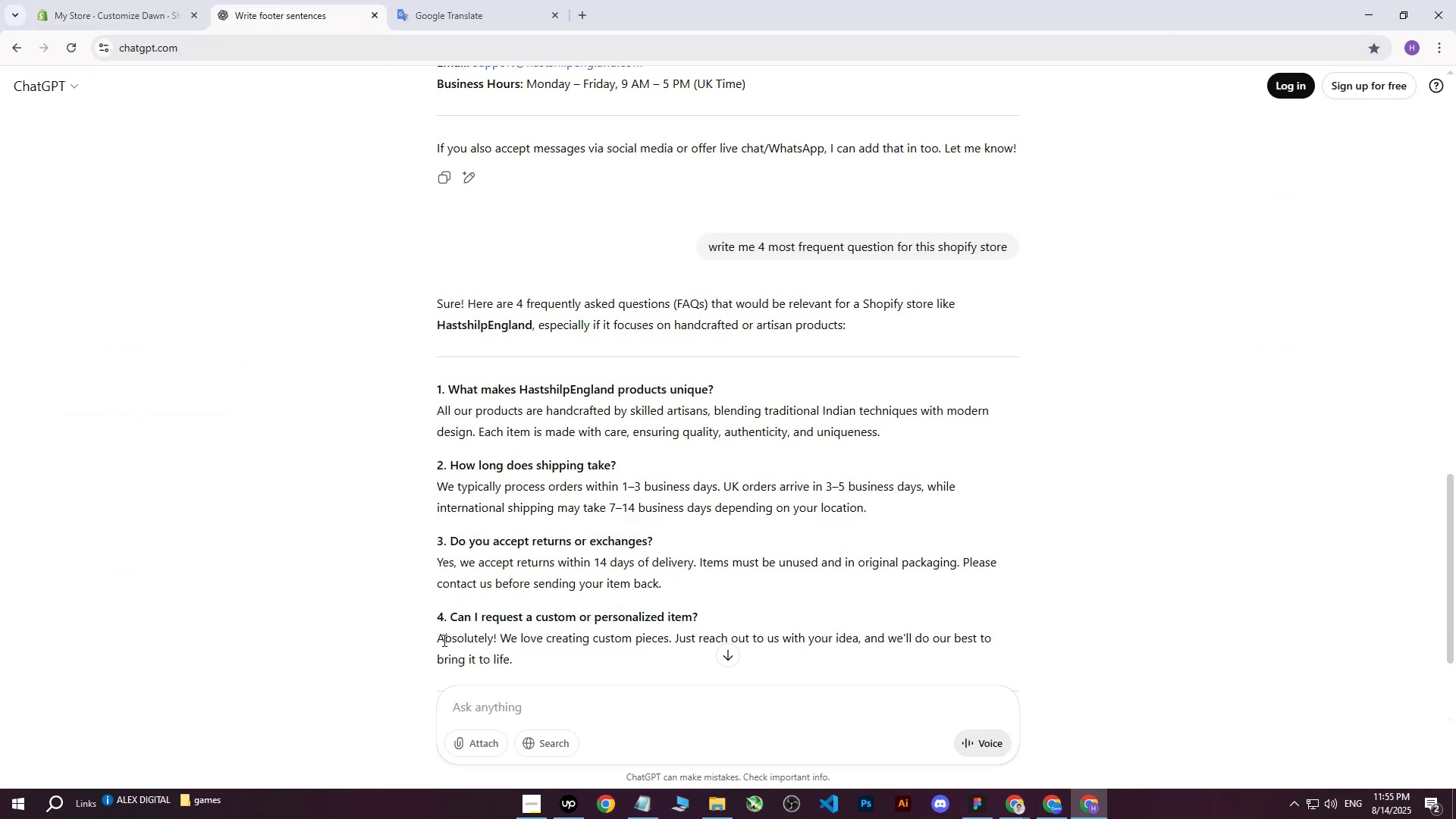 
left_click_drag(start_coordinate=[440, 639], to_coordinate=[526, 656])
 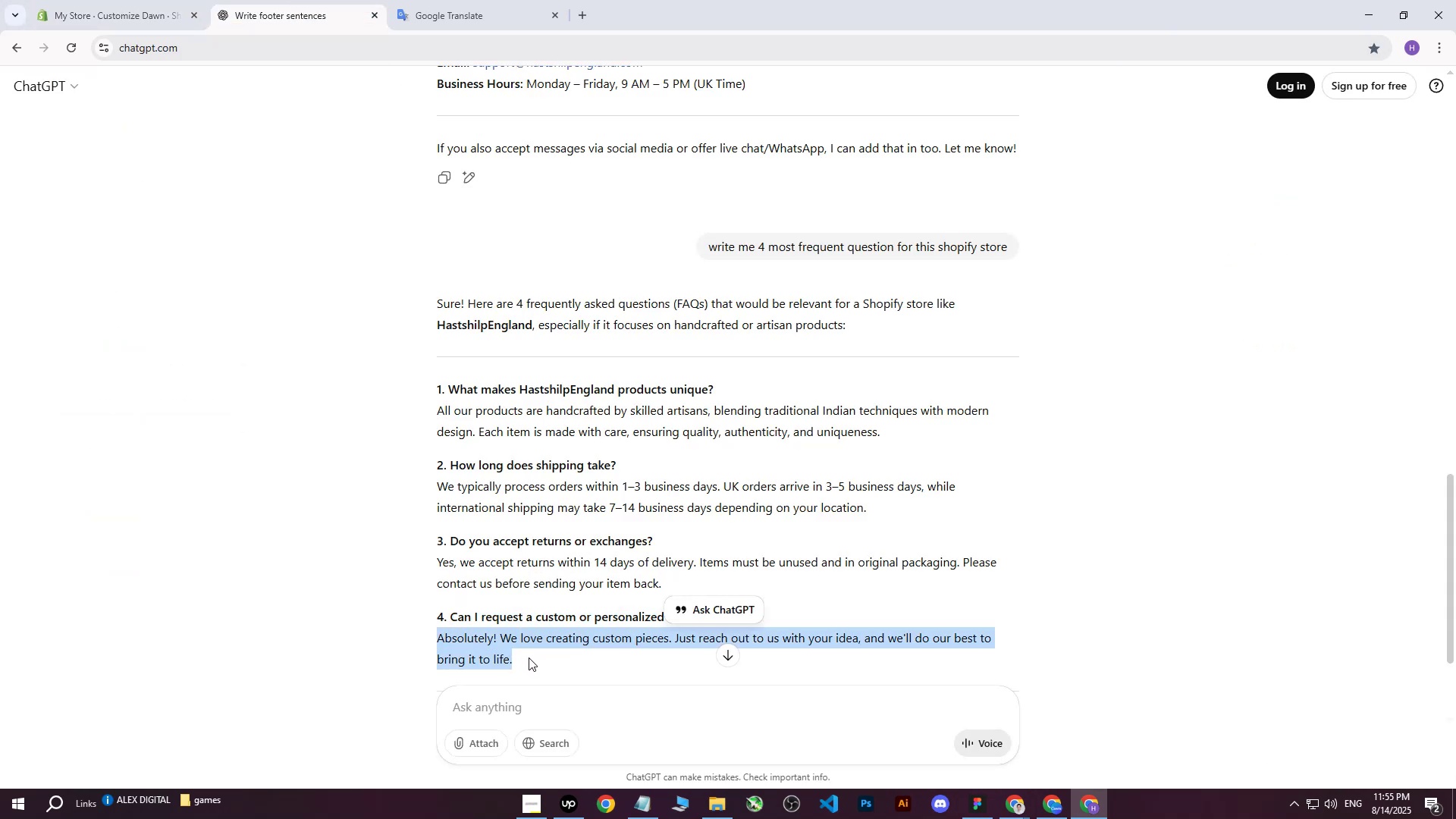 
key(Control+ControlLeft)
 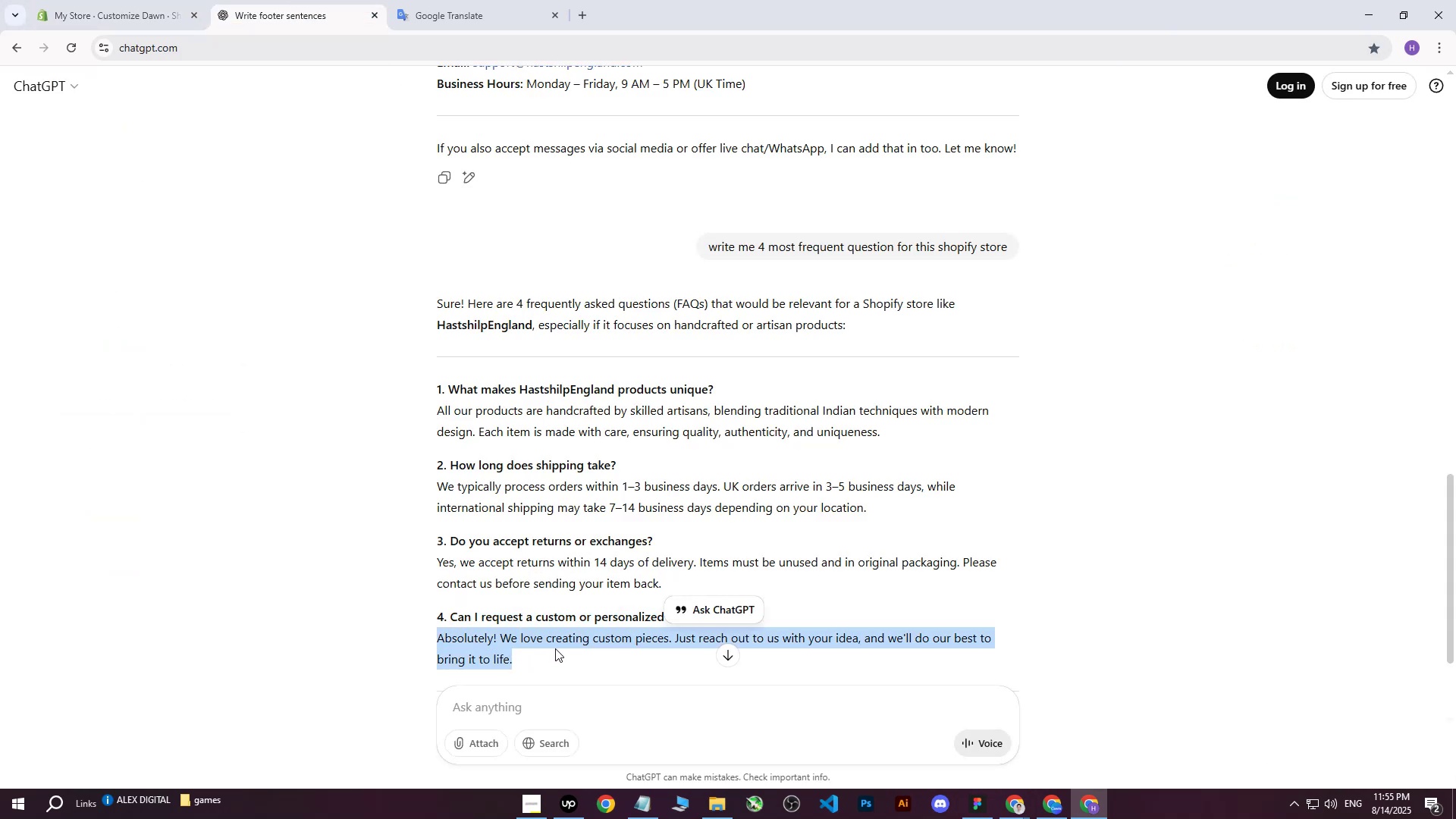 
key(Control+C)
 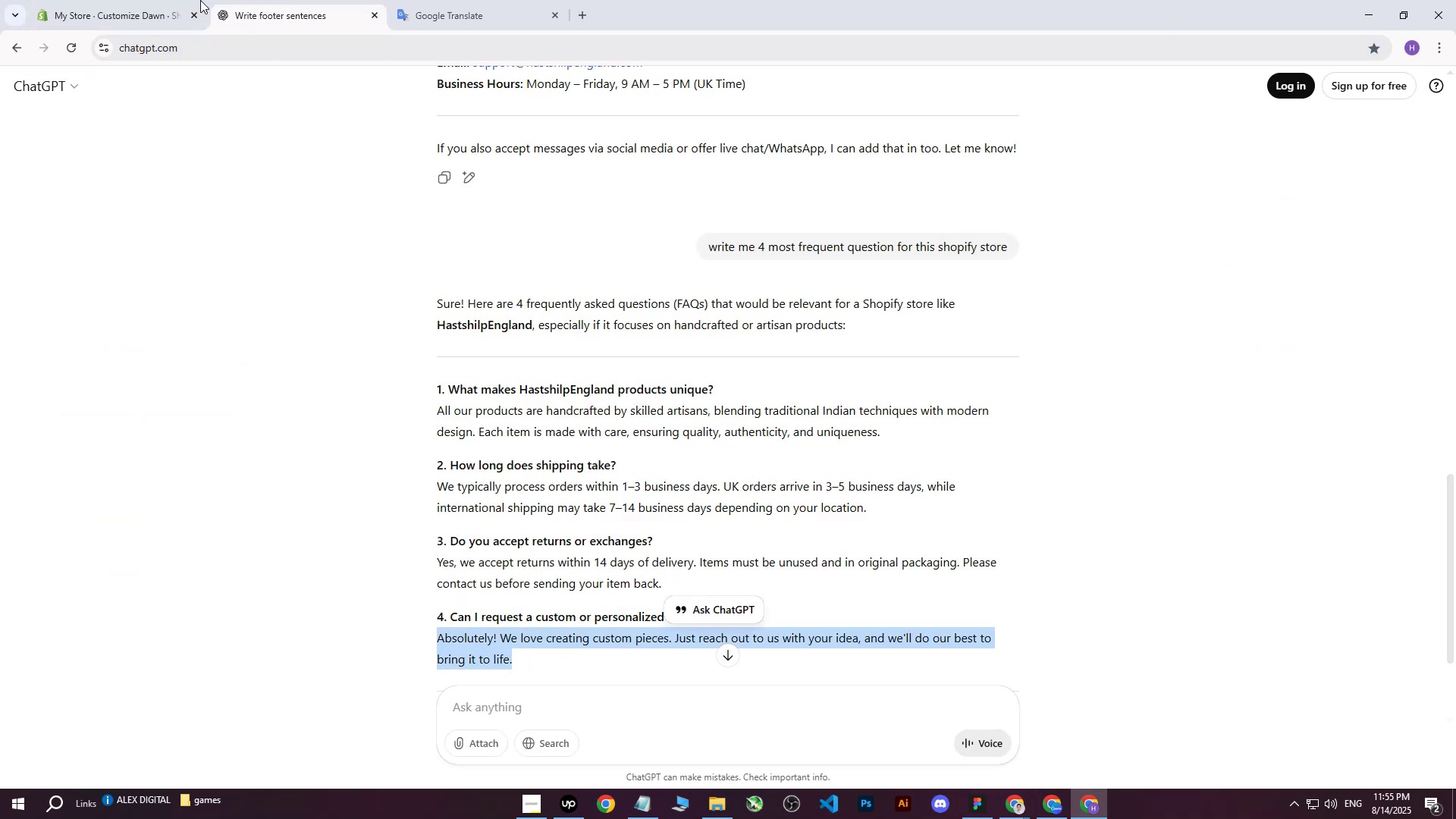 
left_click([190, 0])
 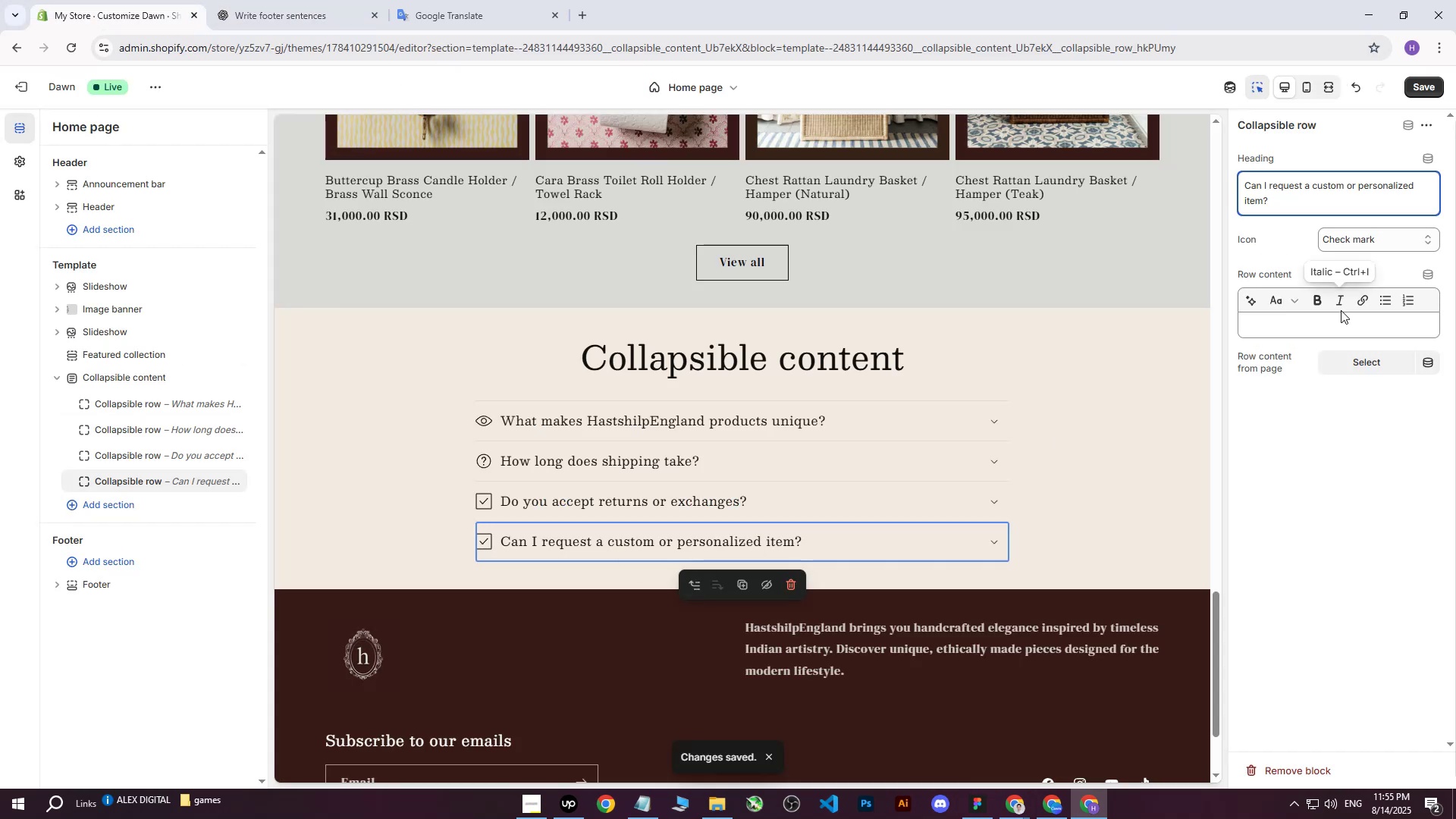 
left_click([1329, 325])
 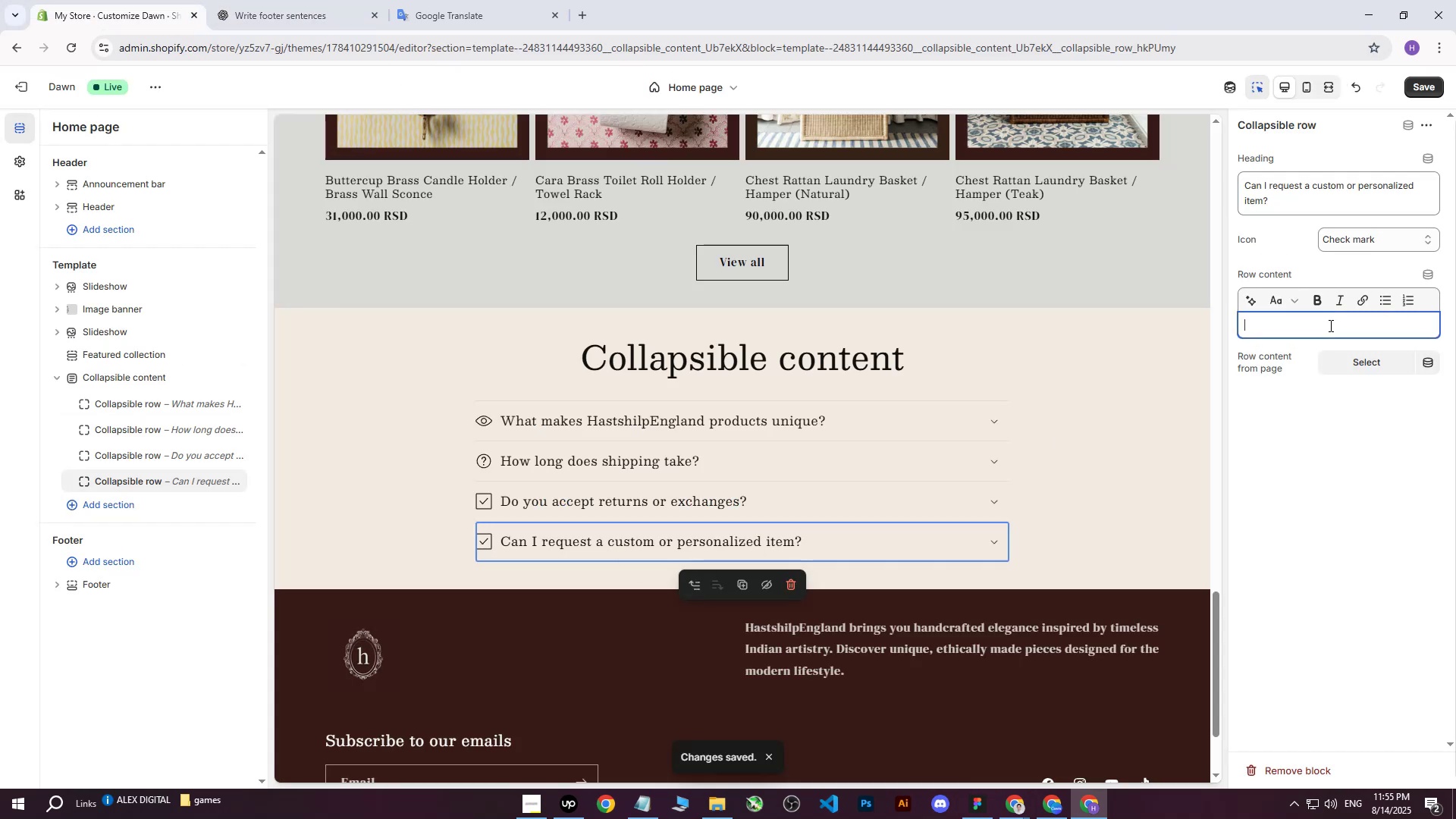 
key(Control+ControlLeft)
 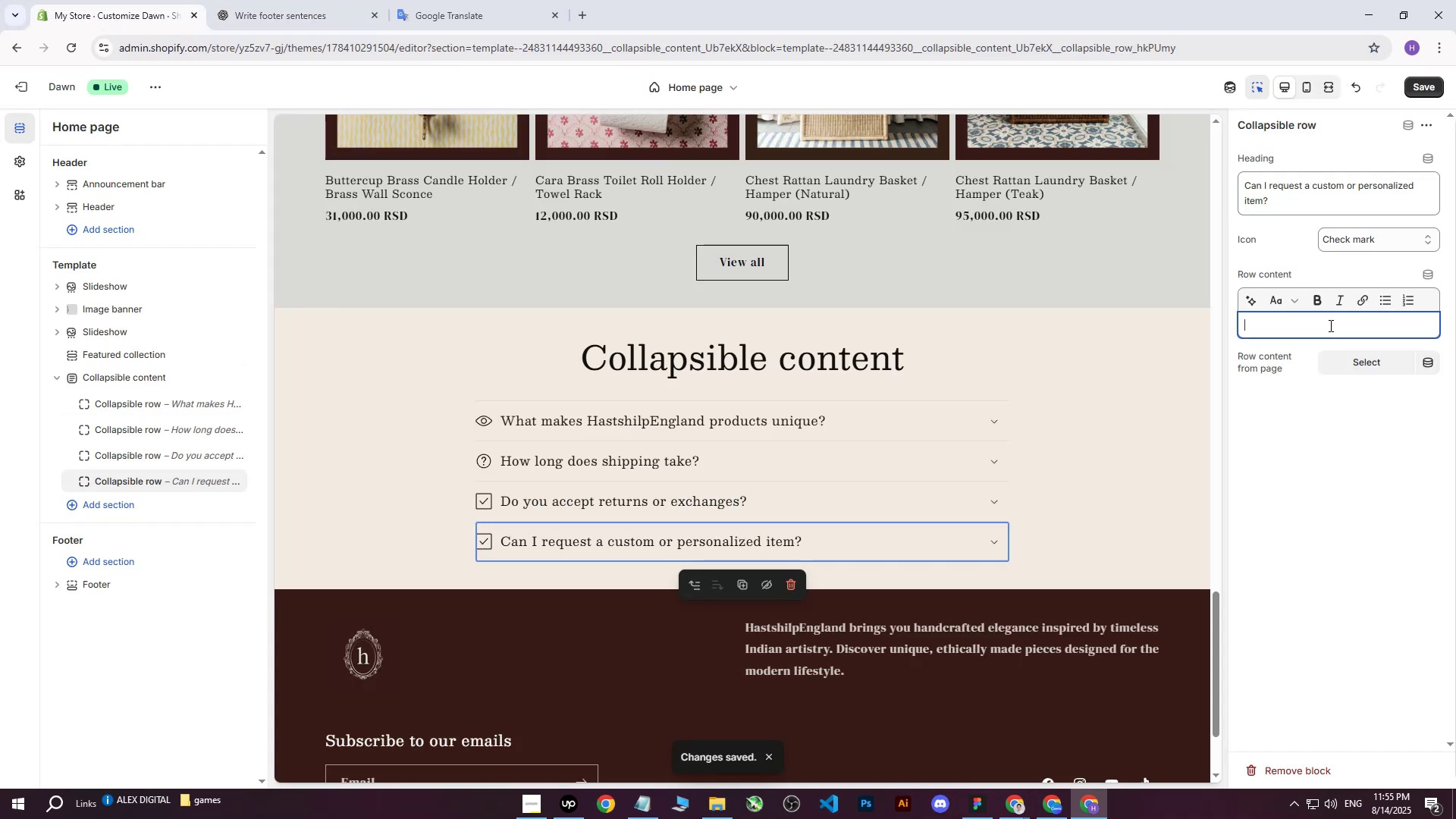 
key(Control+V)
 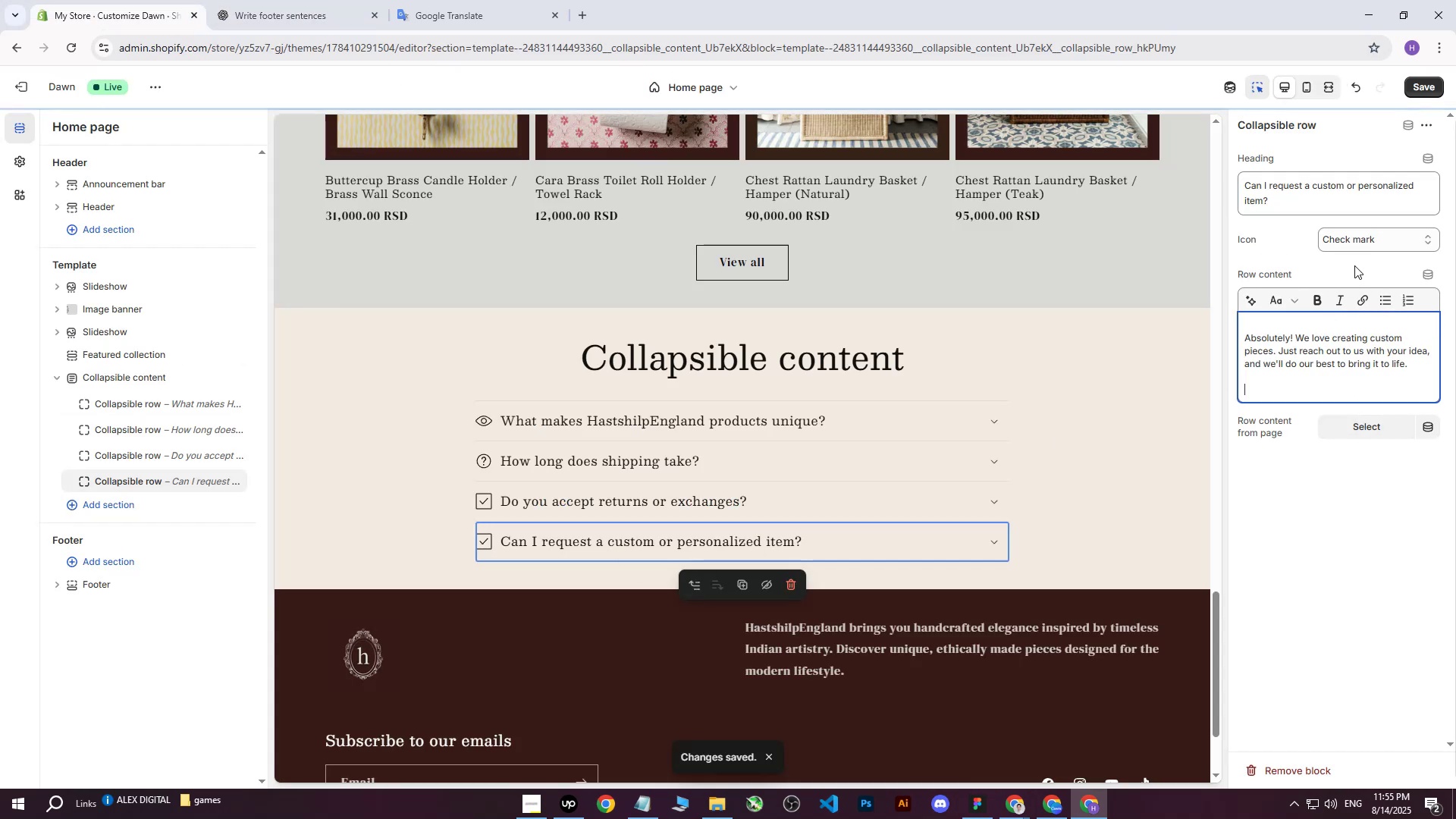 
left_click([1357, 240])
 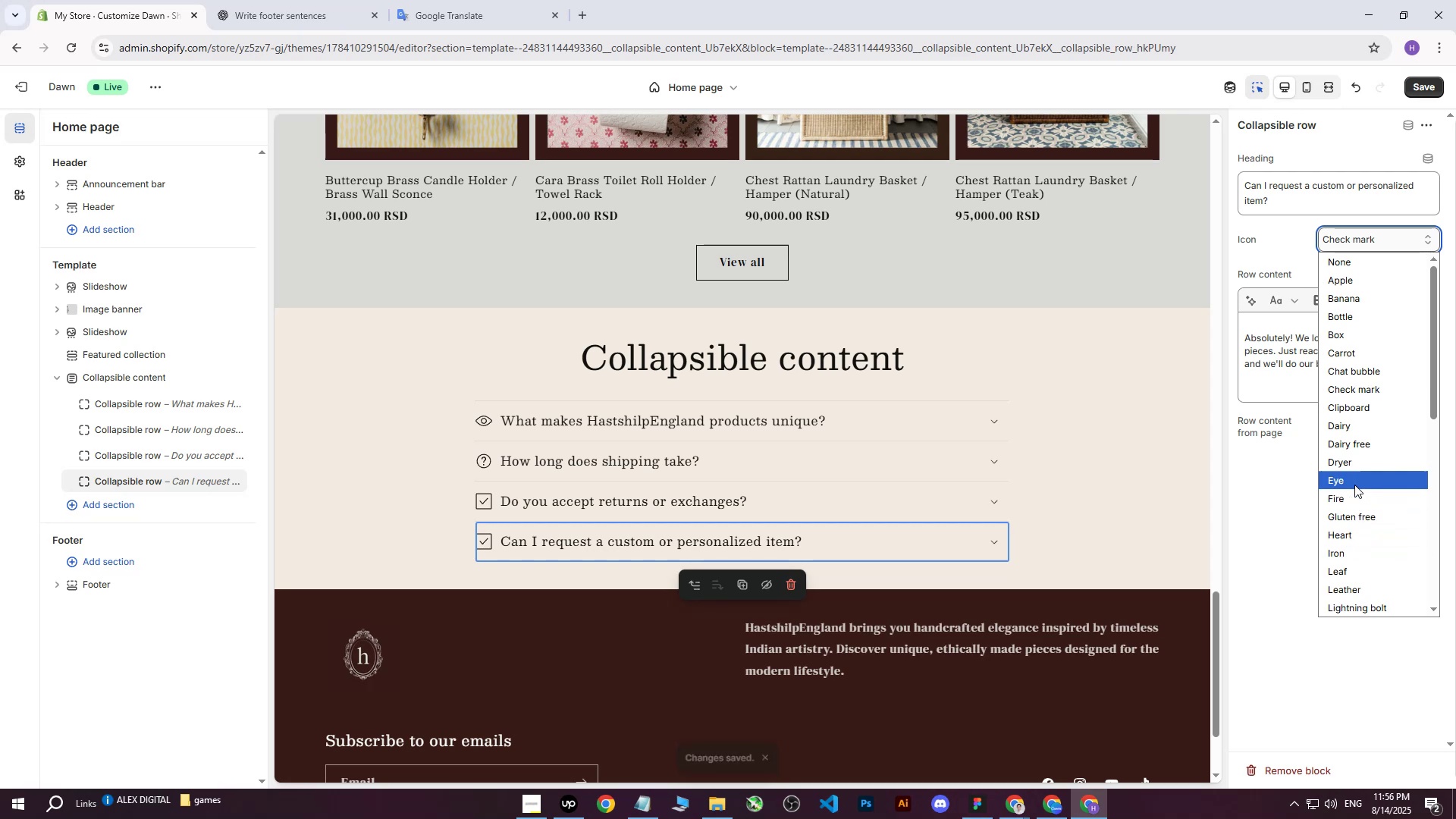 
wait(5.09)
 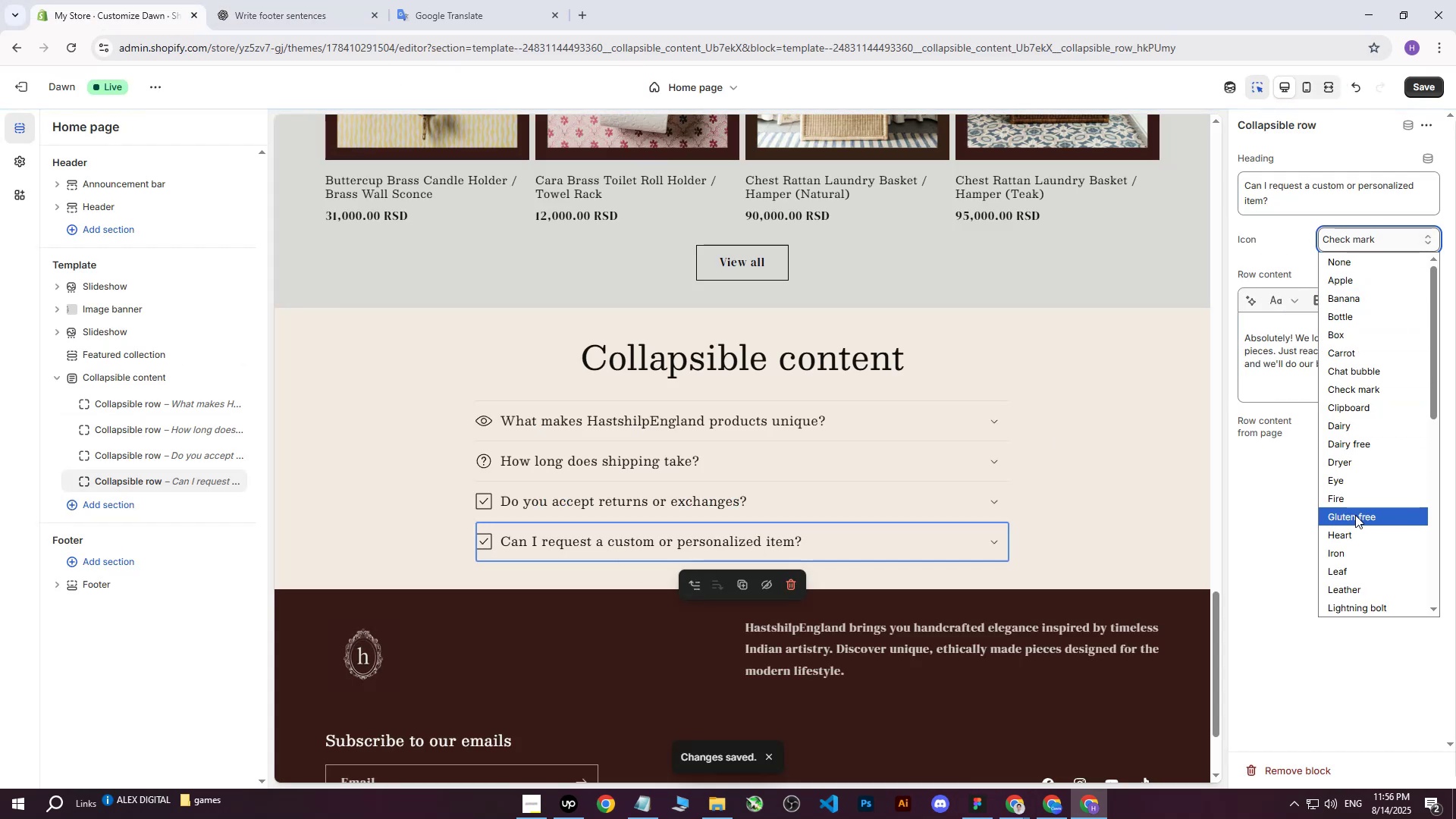 
scroll: coordinate [1360, 415], scroll_direction: up, amount: 1.0
 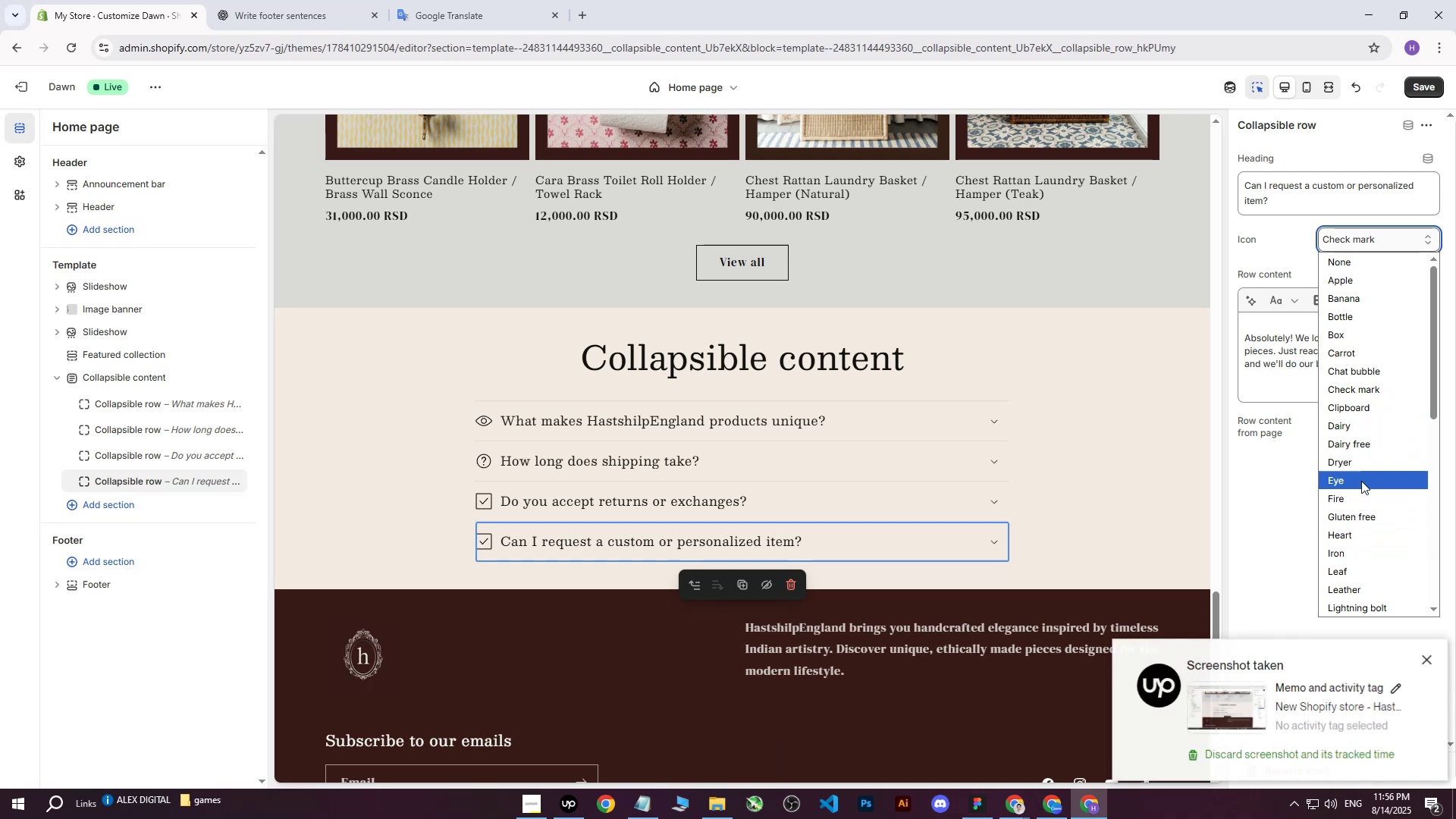 
scroll: coordinate [1361, 501], scroll_direction: down, amount: 5.0
 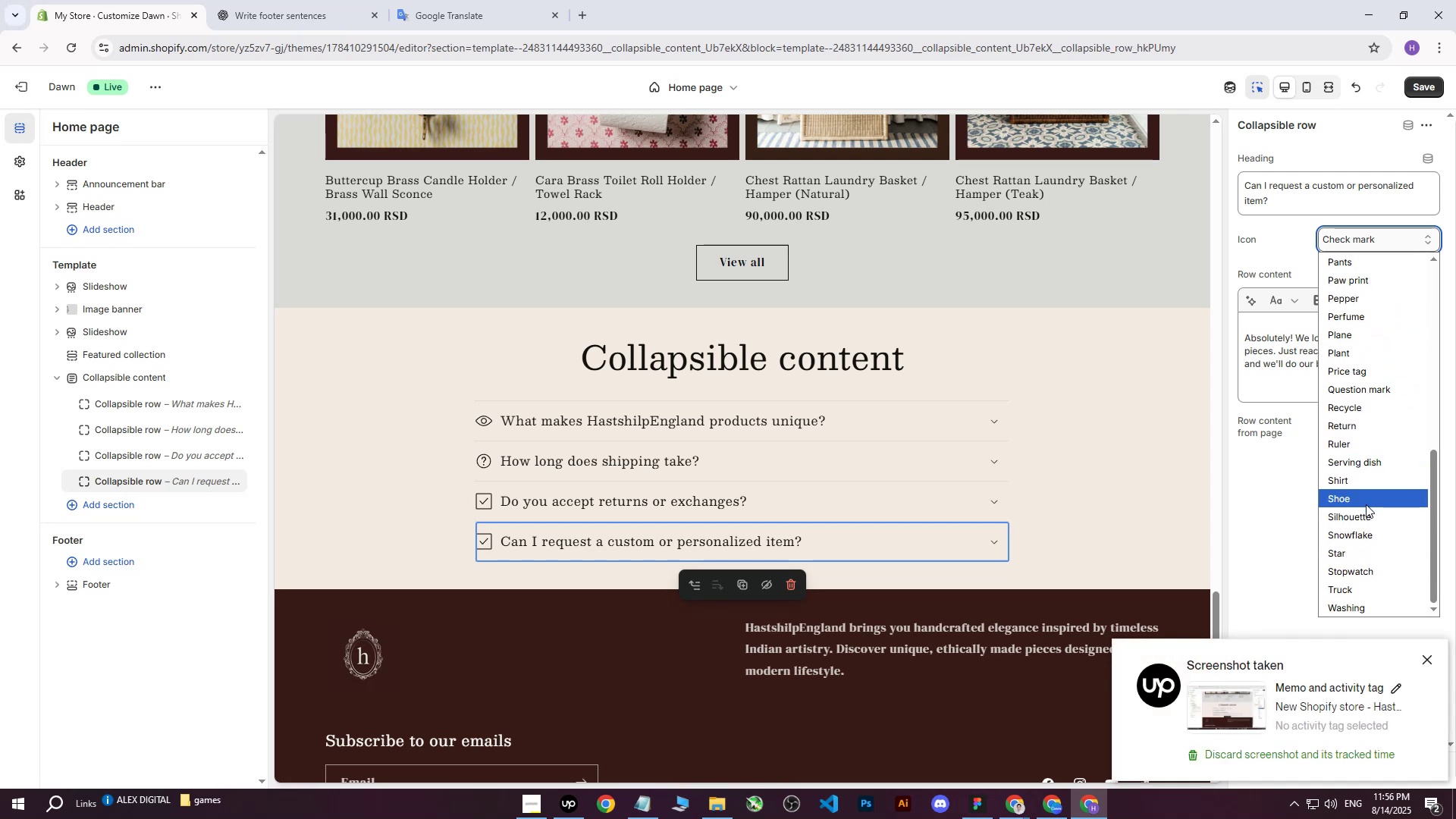 
scroll: coordinate [1370, 519], scroll_direction: up, amount: 8.0
 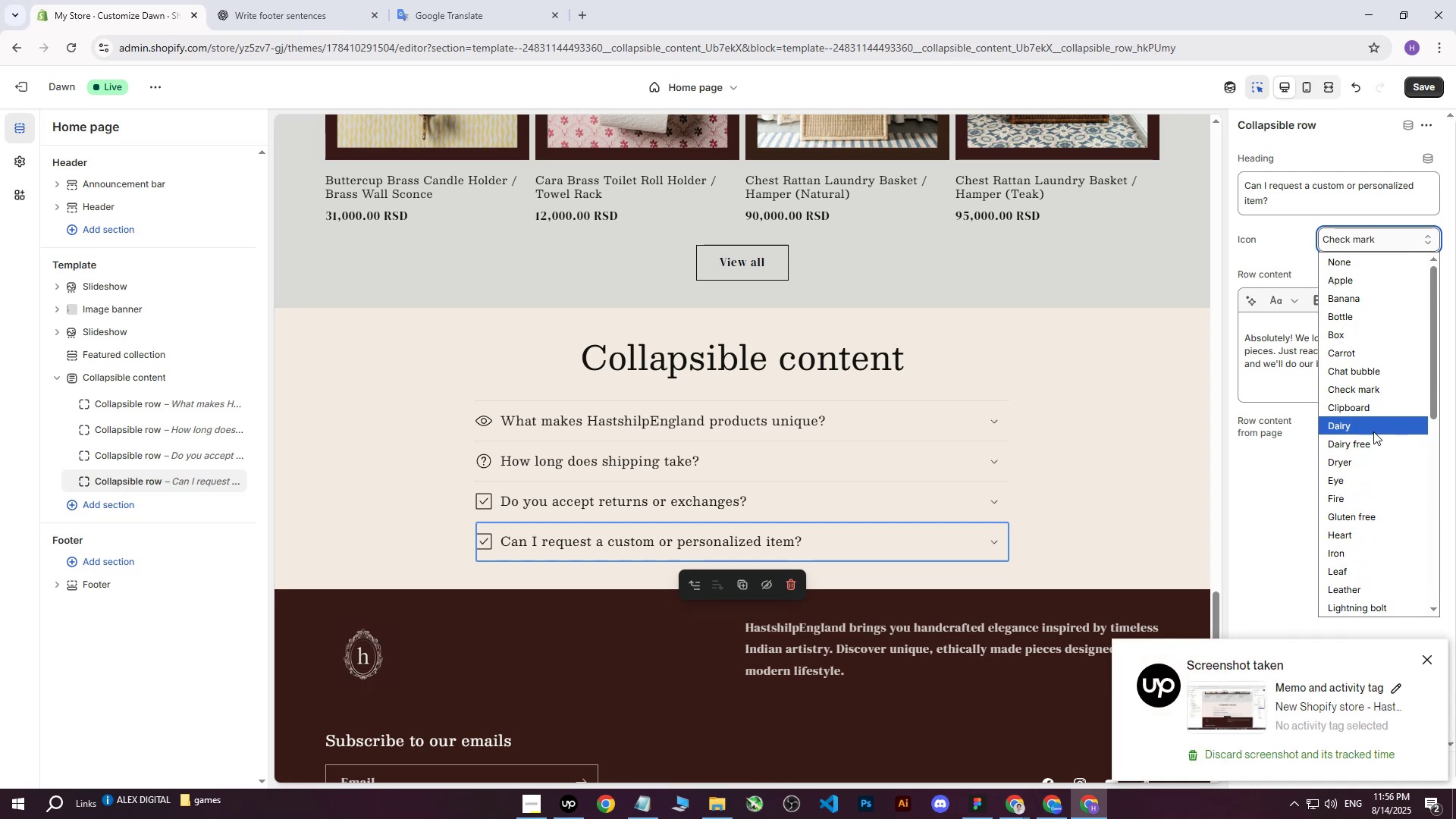 
wait(5.1)
 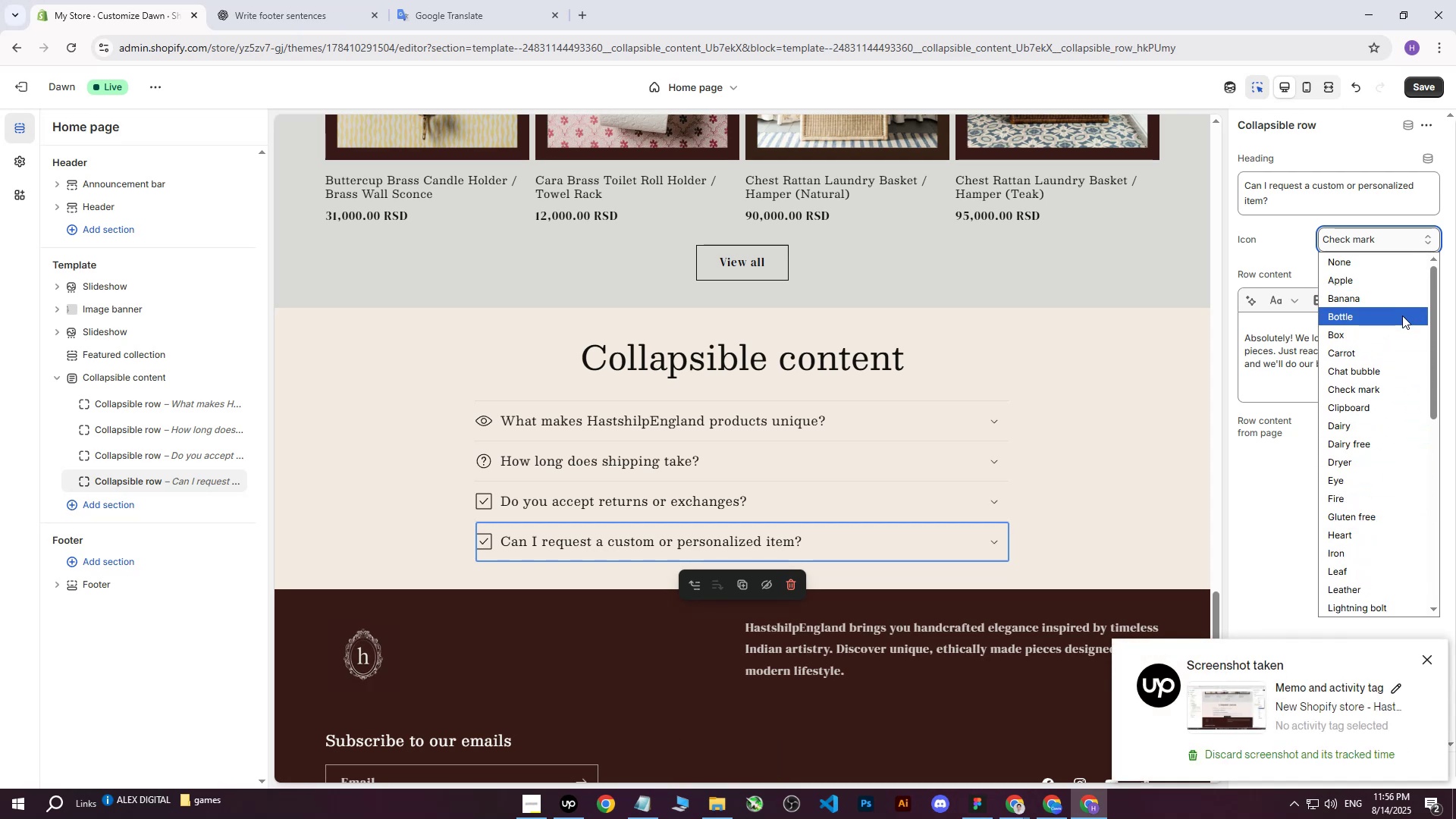 
scroll: coordinate [1373, 510], scroll_direction: down, amount: 3.0
 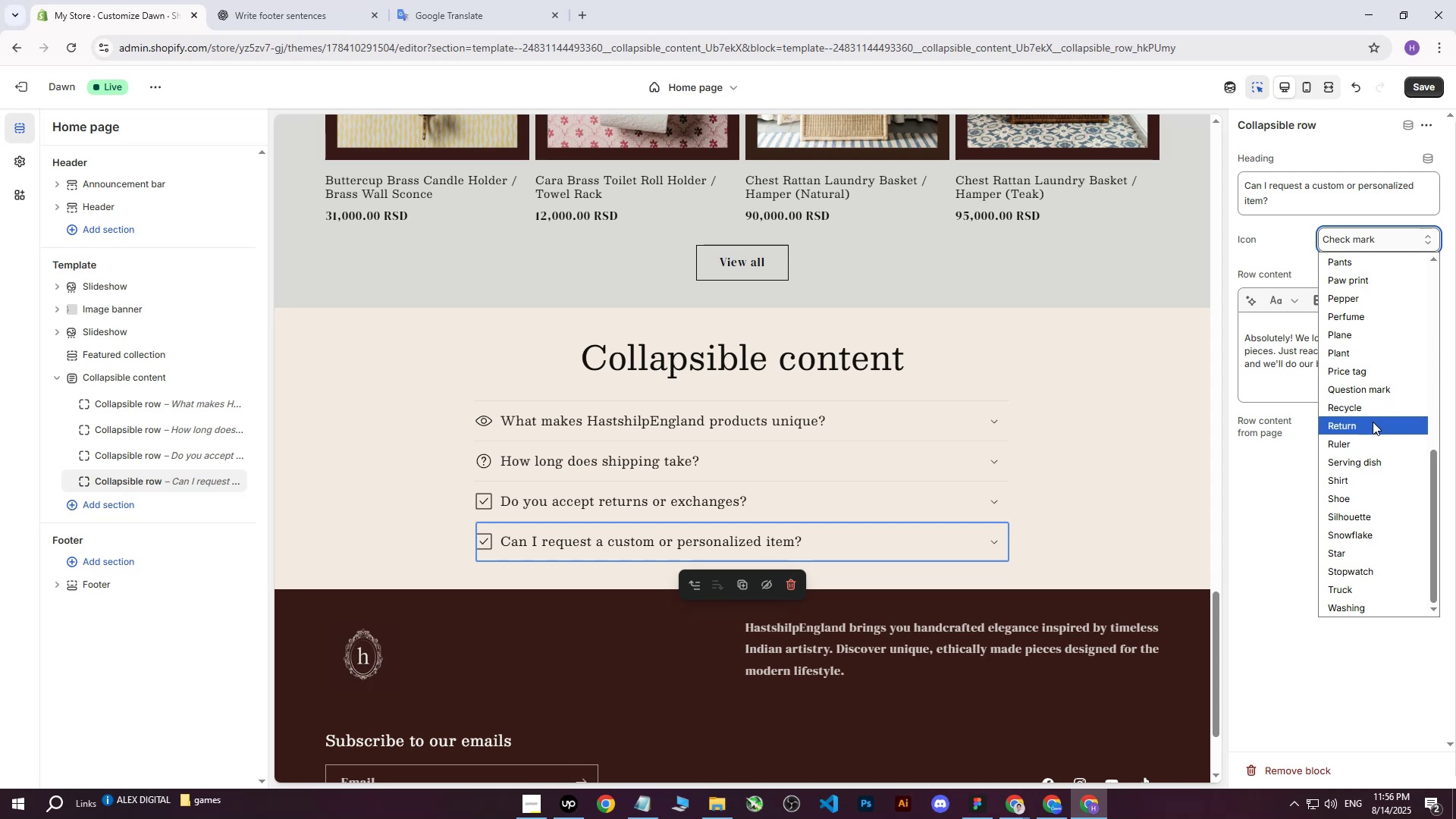 
left_click([492, 494])
 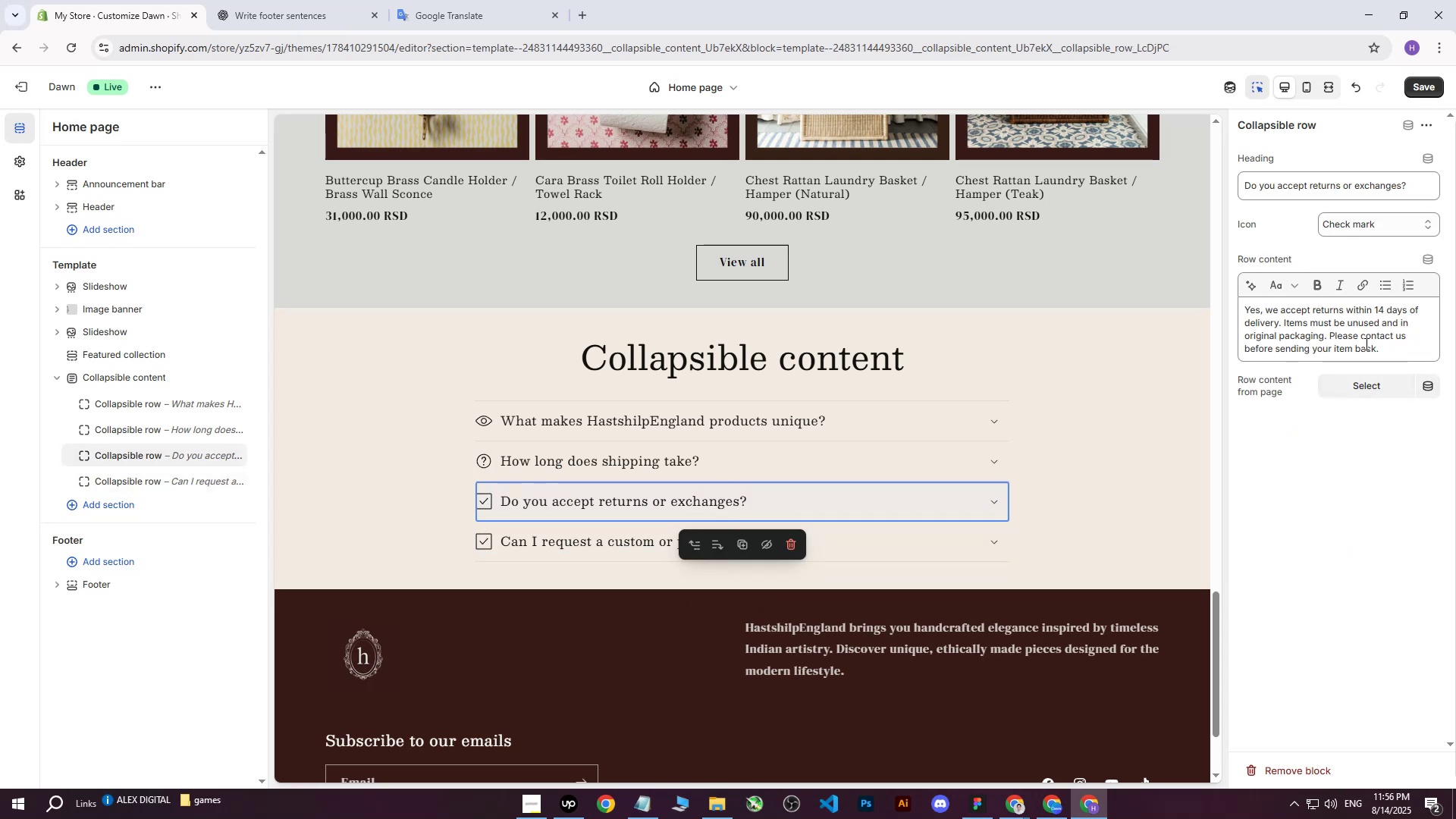 
left_click([1367, 235])
 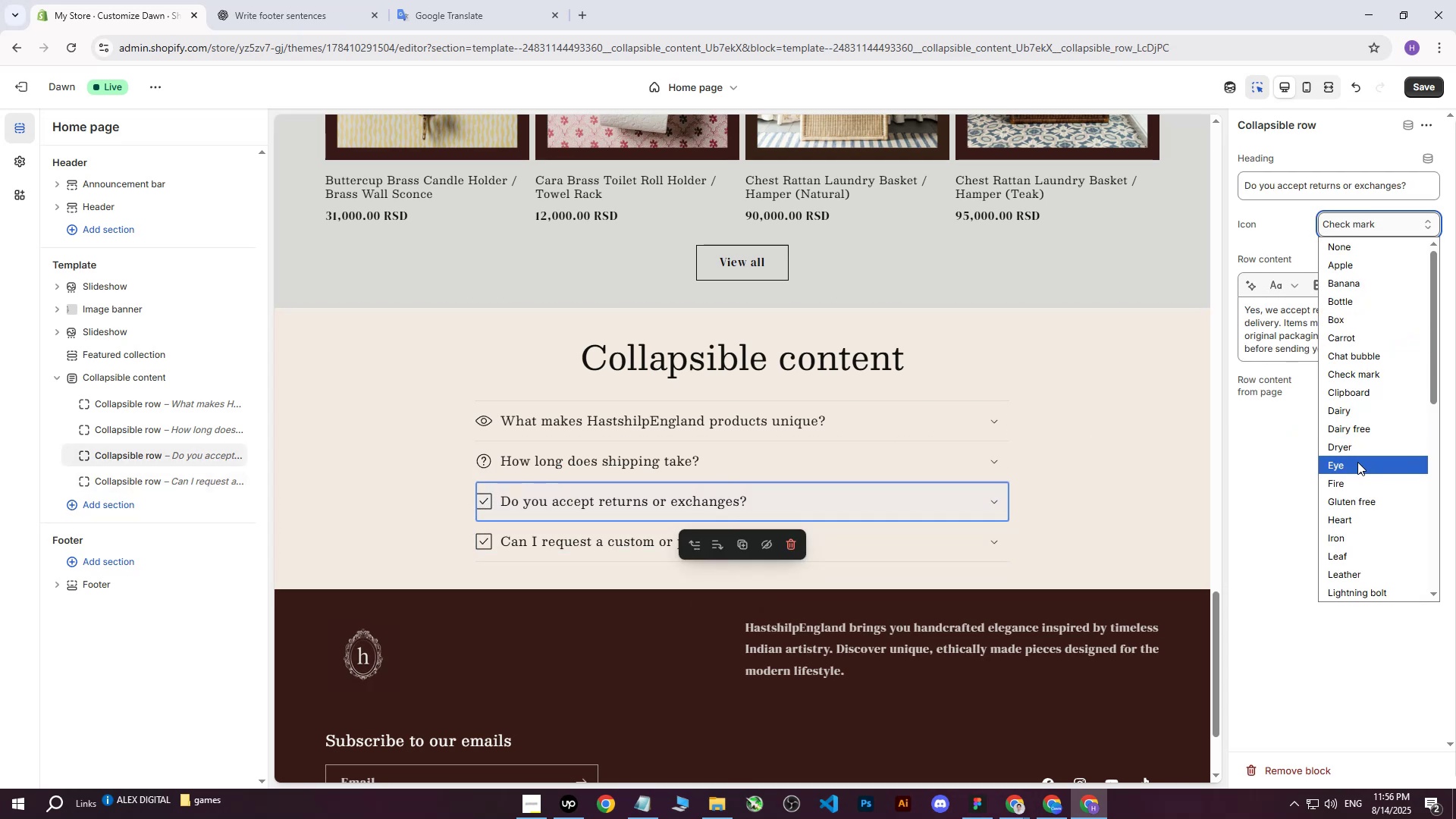 
scroll: coordinate [1356, 486], scroll_direction: down, amount: 2.0
 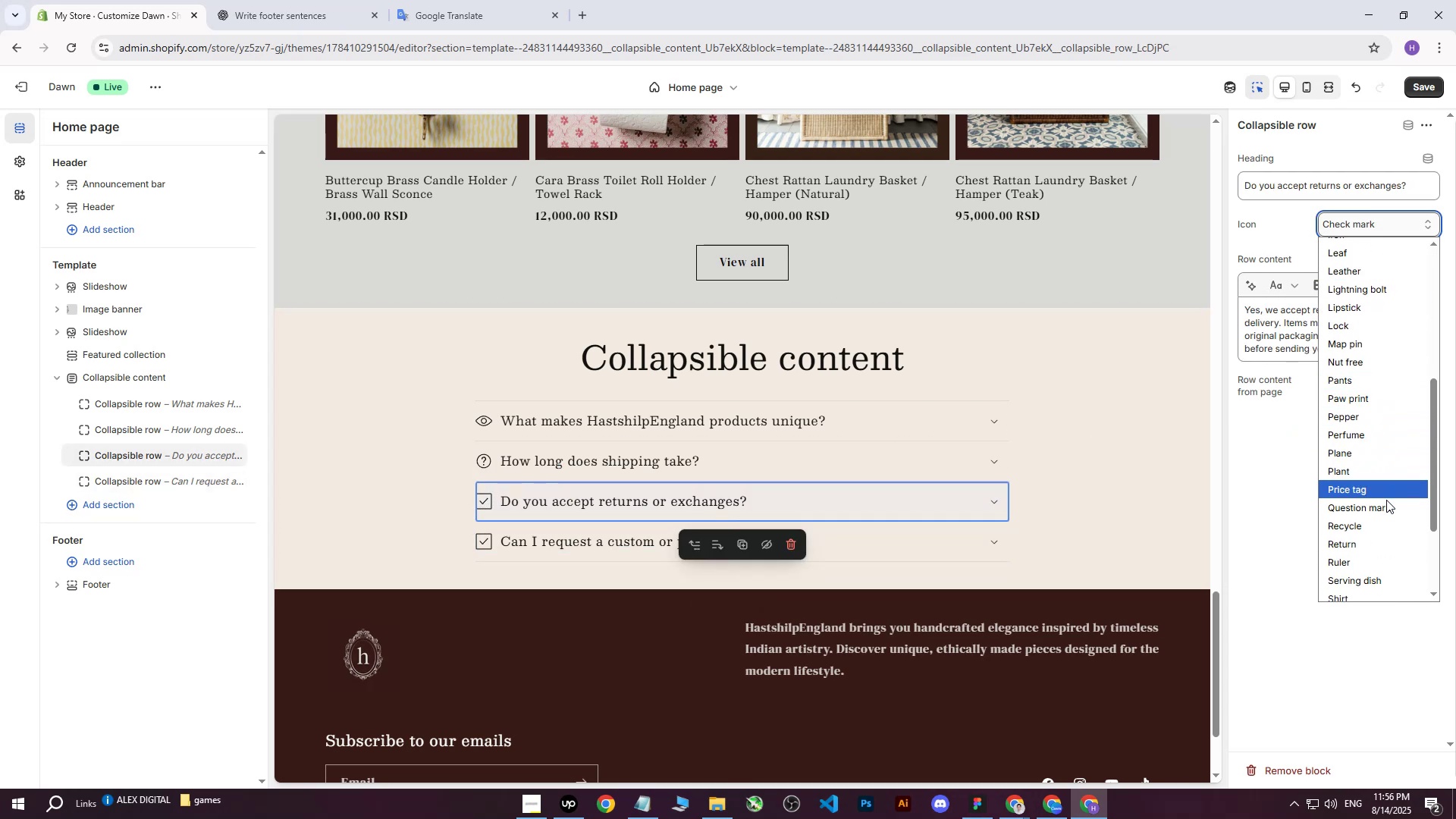 
left_click([1367, 541])
 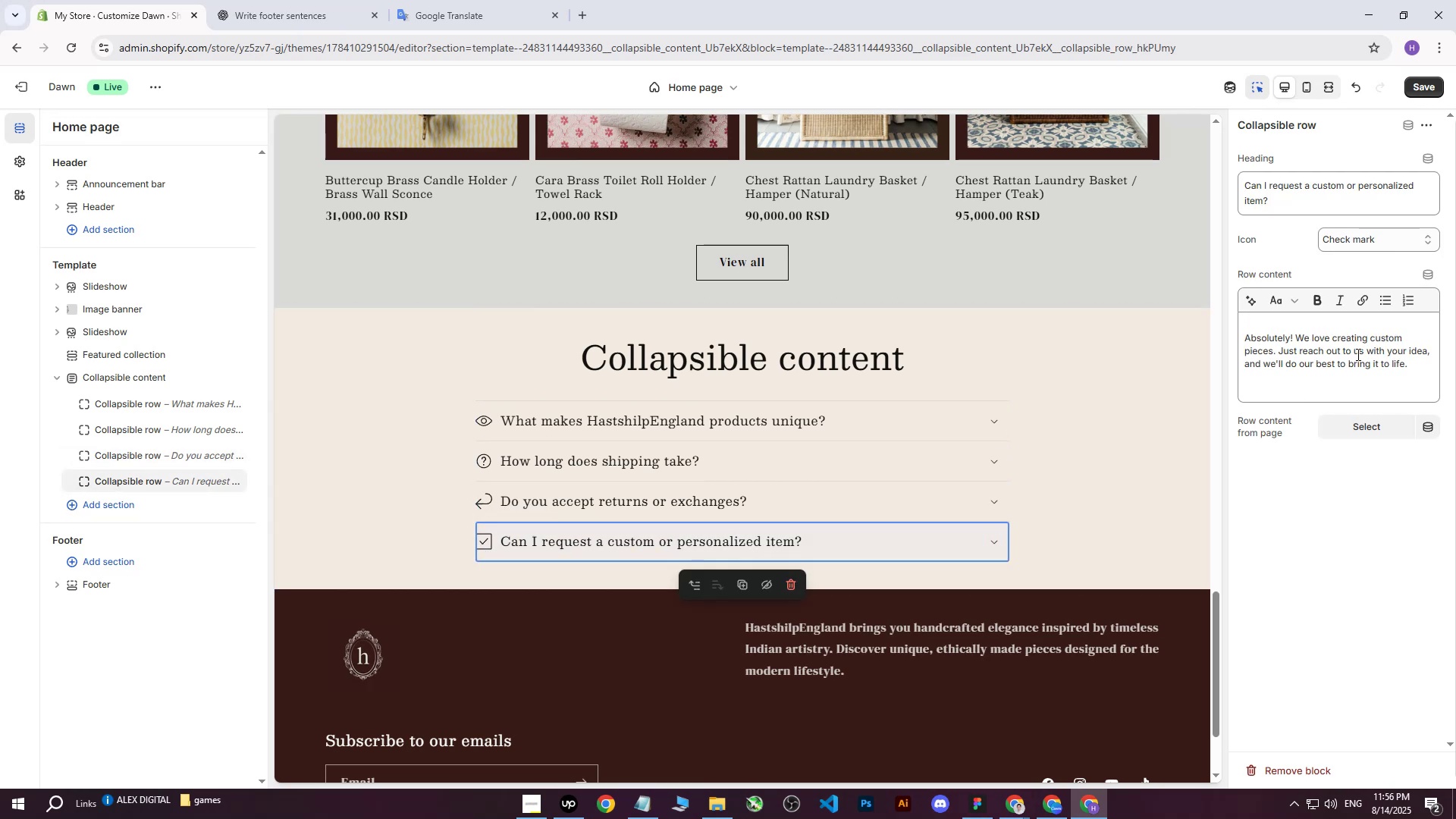 
left_click([1352, 247])
 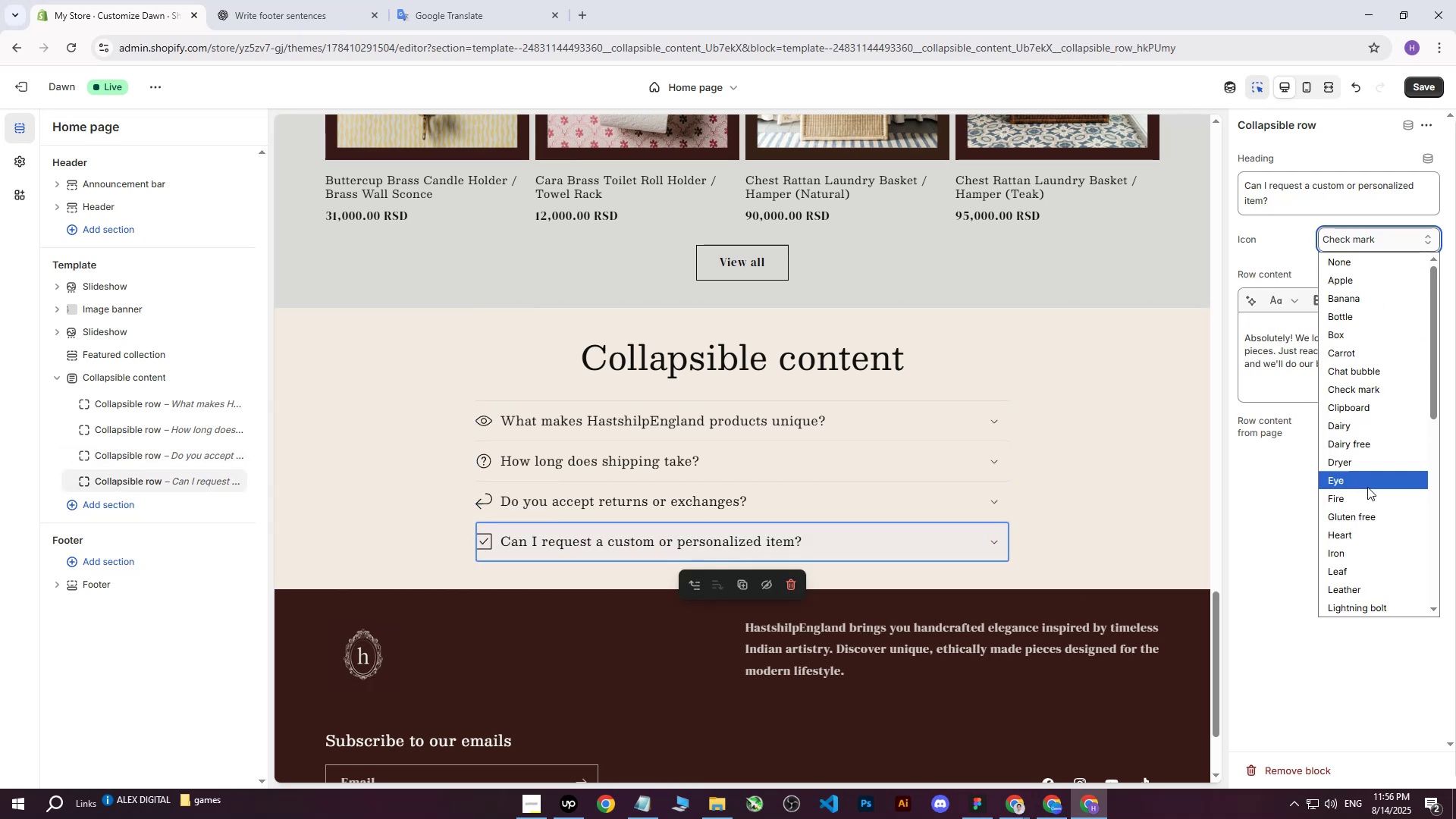 
scroll: coordinate [1370, 469], scroll_direction: down, amount: 5.0
 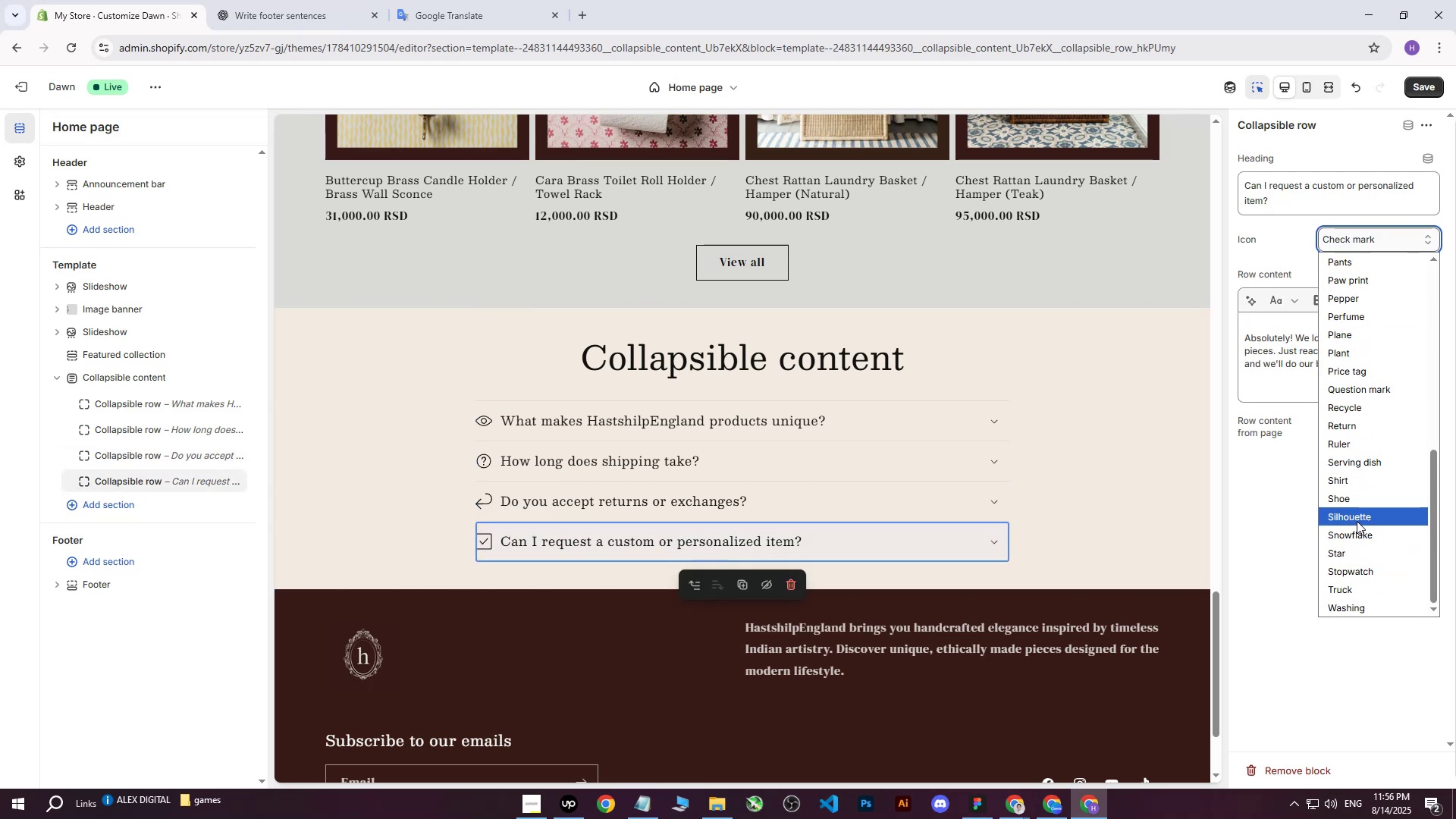 
left_click([472, 460])
 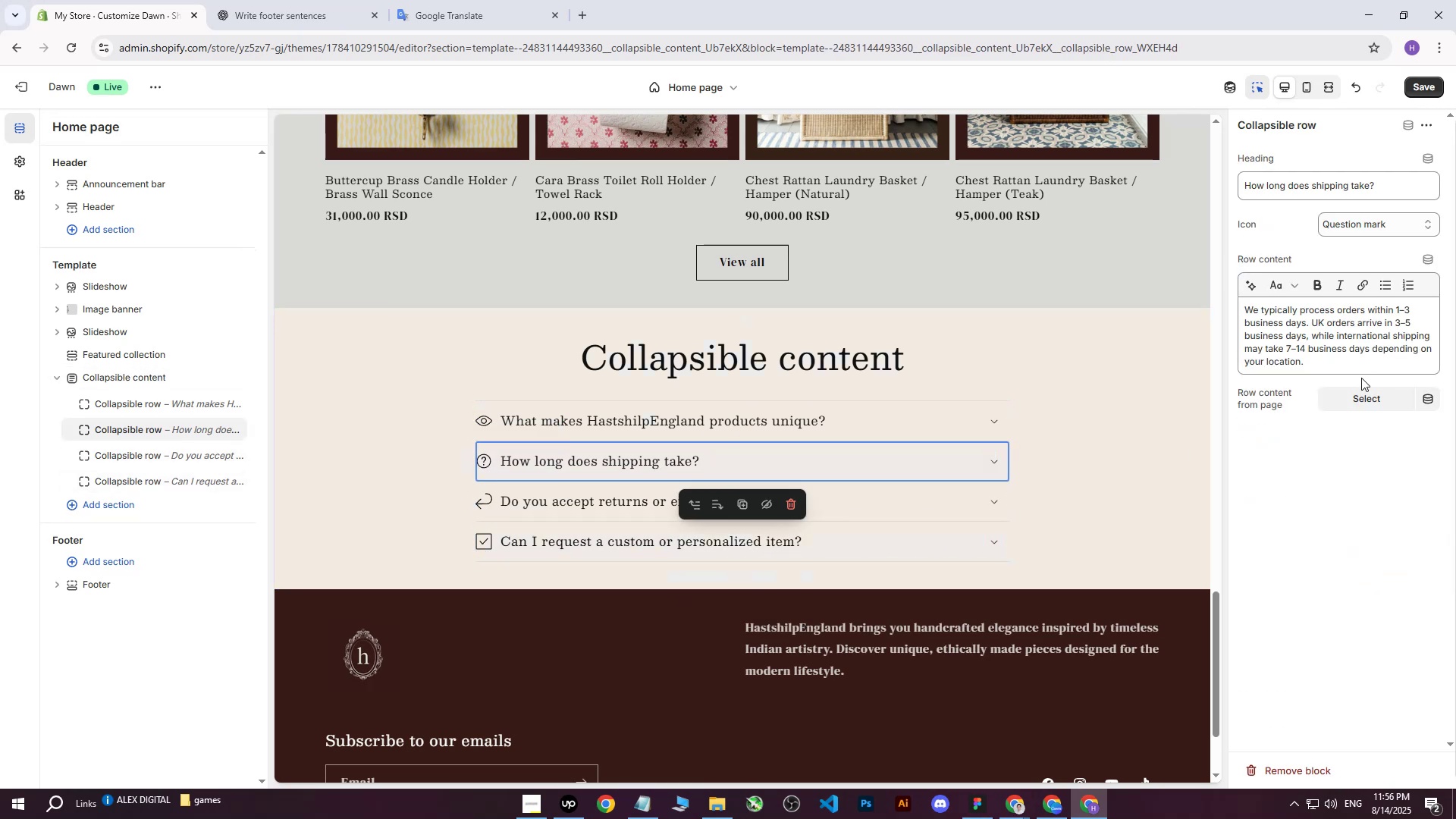 
left_click([1373, 235])
 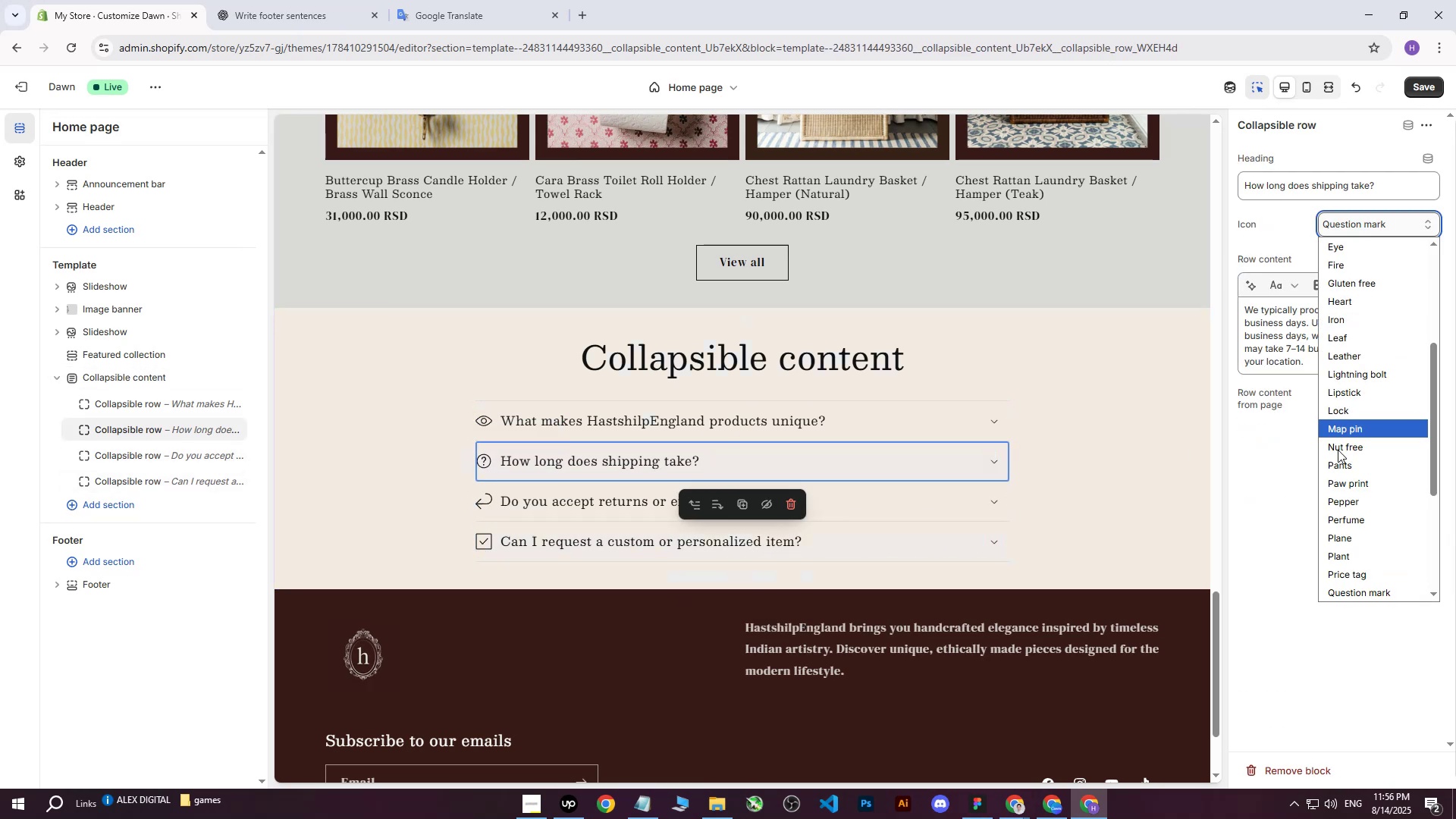 
scroll: coordinate [1338, 518], scroll_direction: down, amount: 8.0
 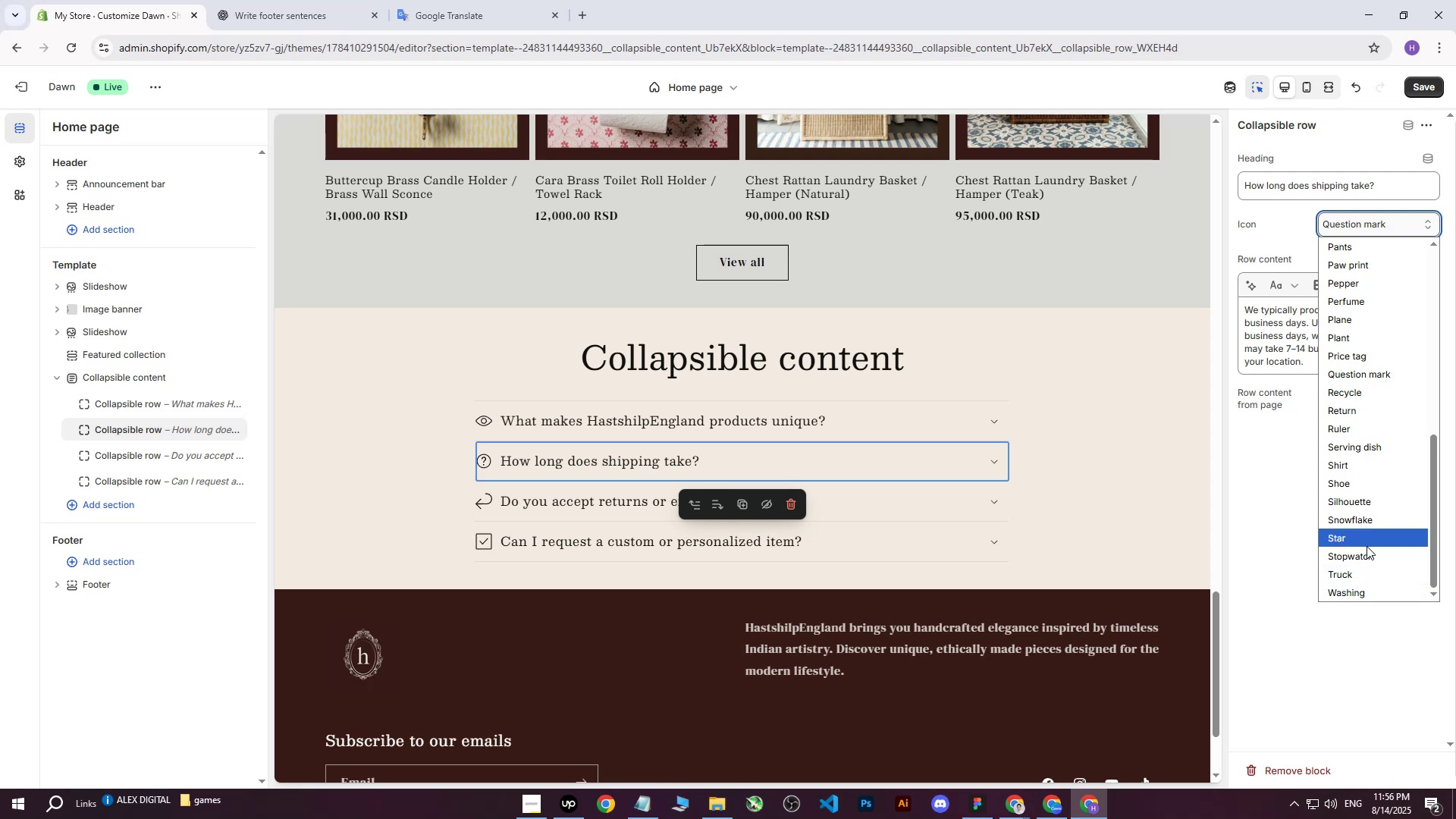 
left_click([1362, 557])
 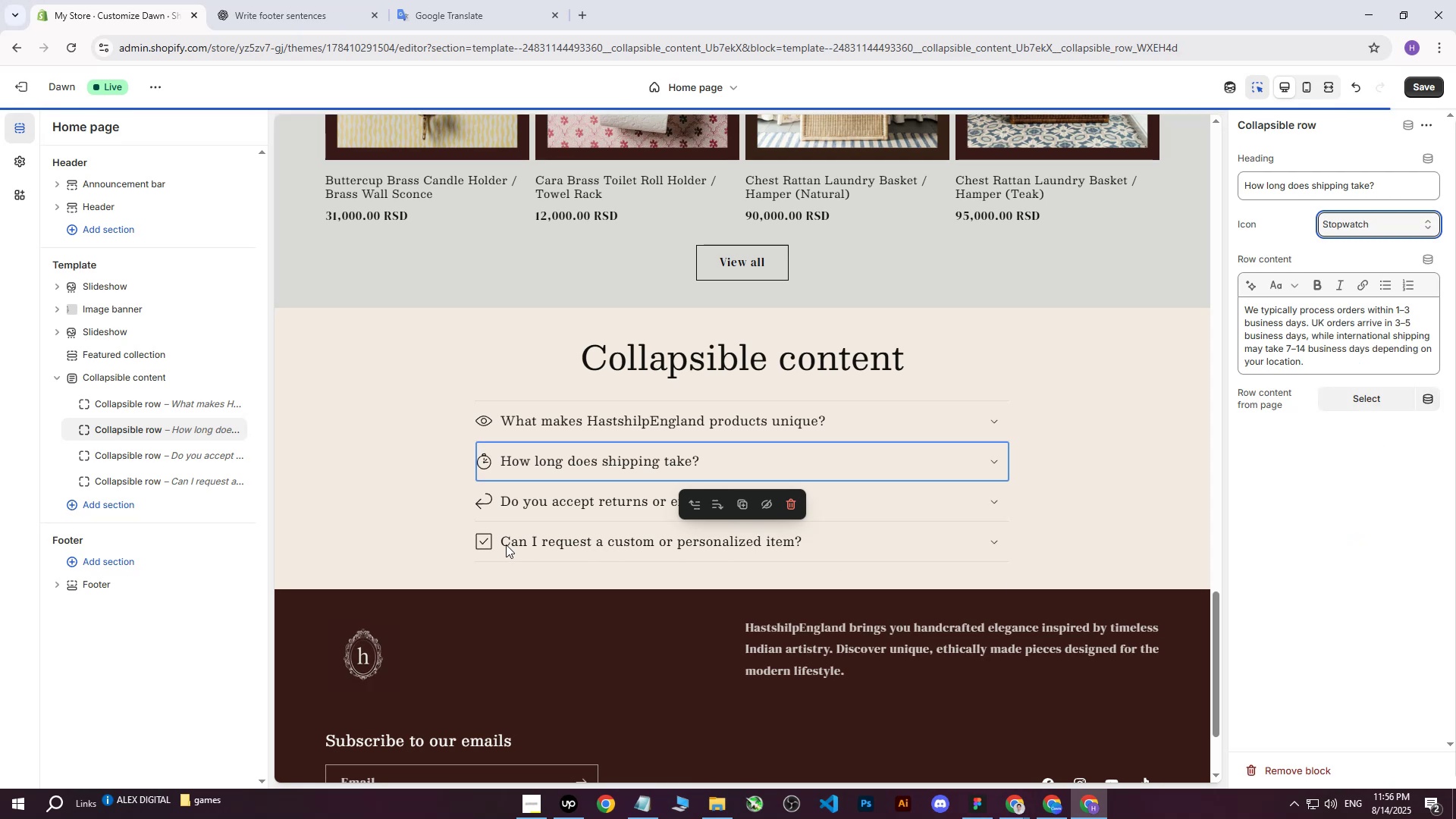 
left_click([484, 541])
 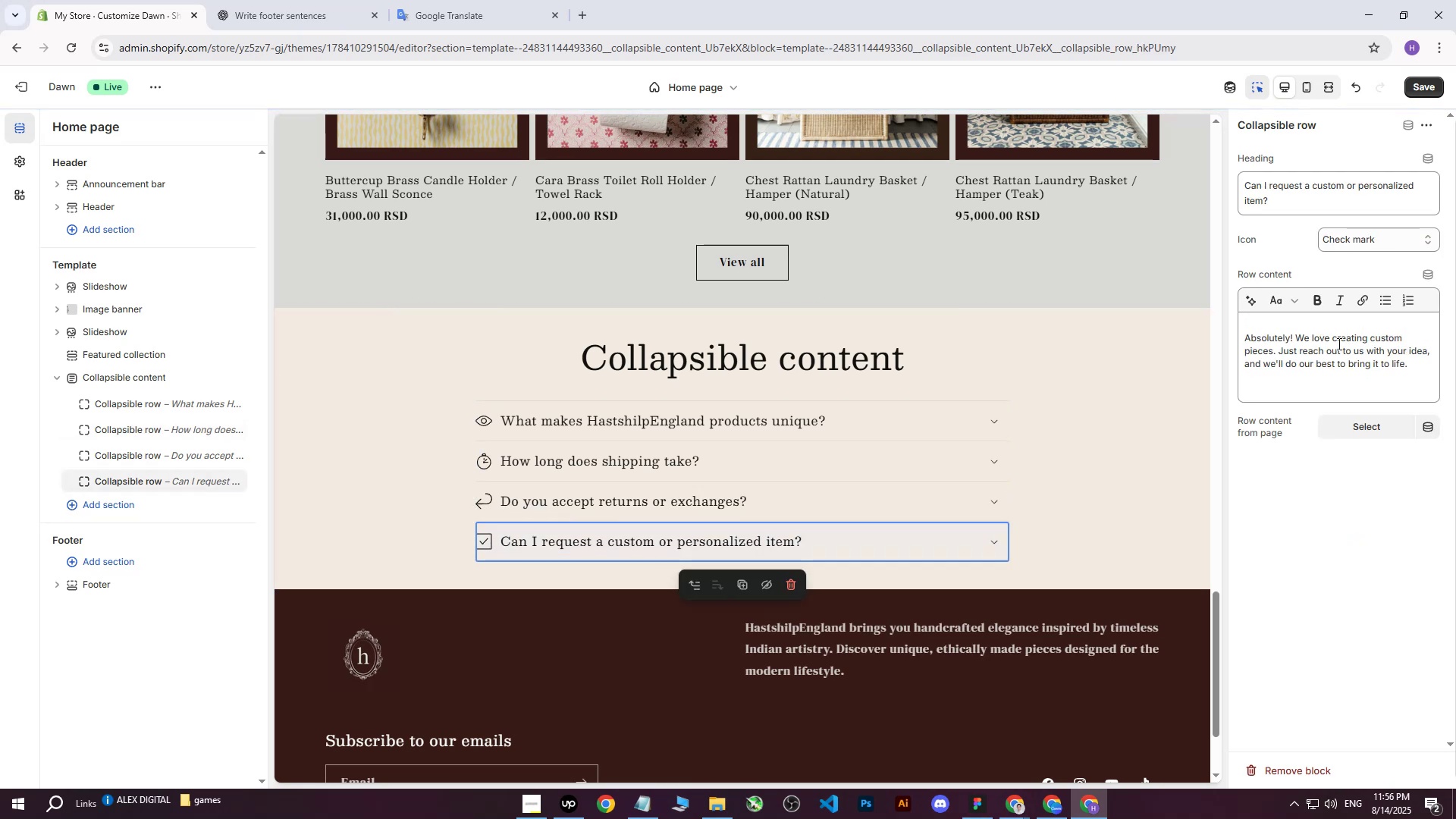 
left_click([1385, 237])
 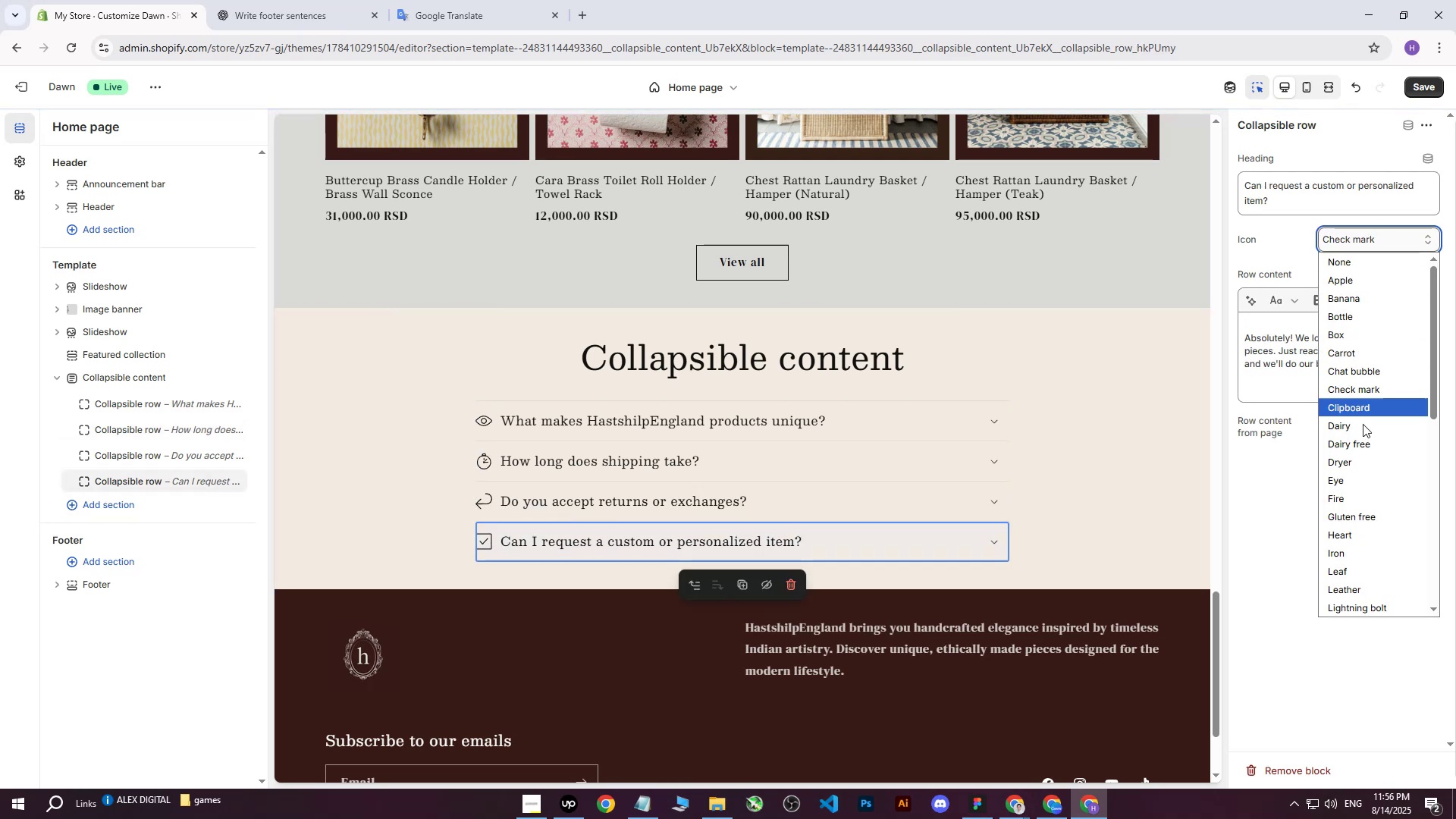 
scroll: coordinate [1370, 535], scroll_direction: down, amount: 12.0
 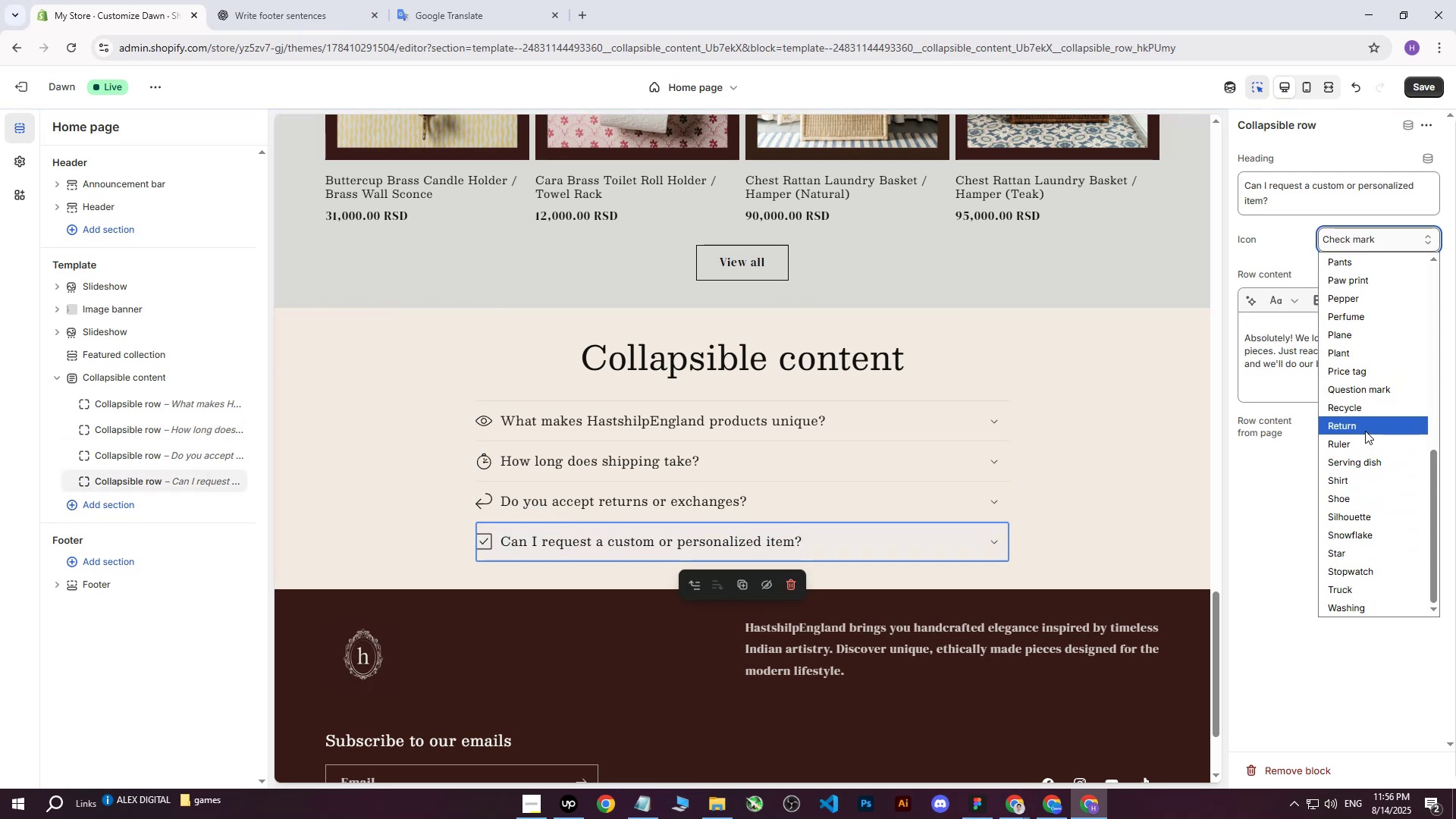 
wait(5.72)
 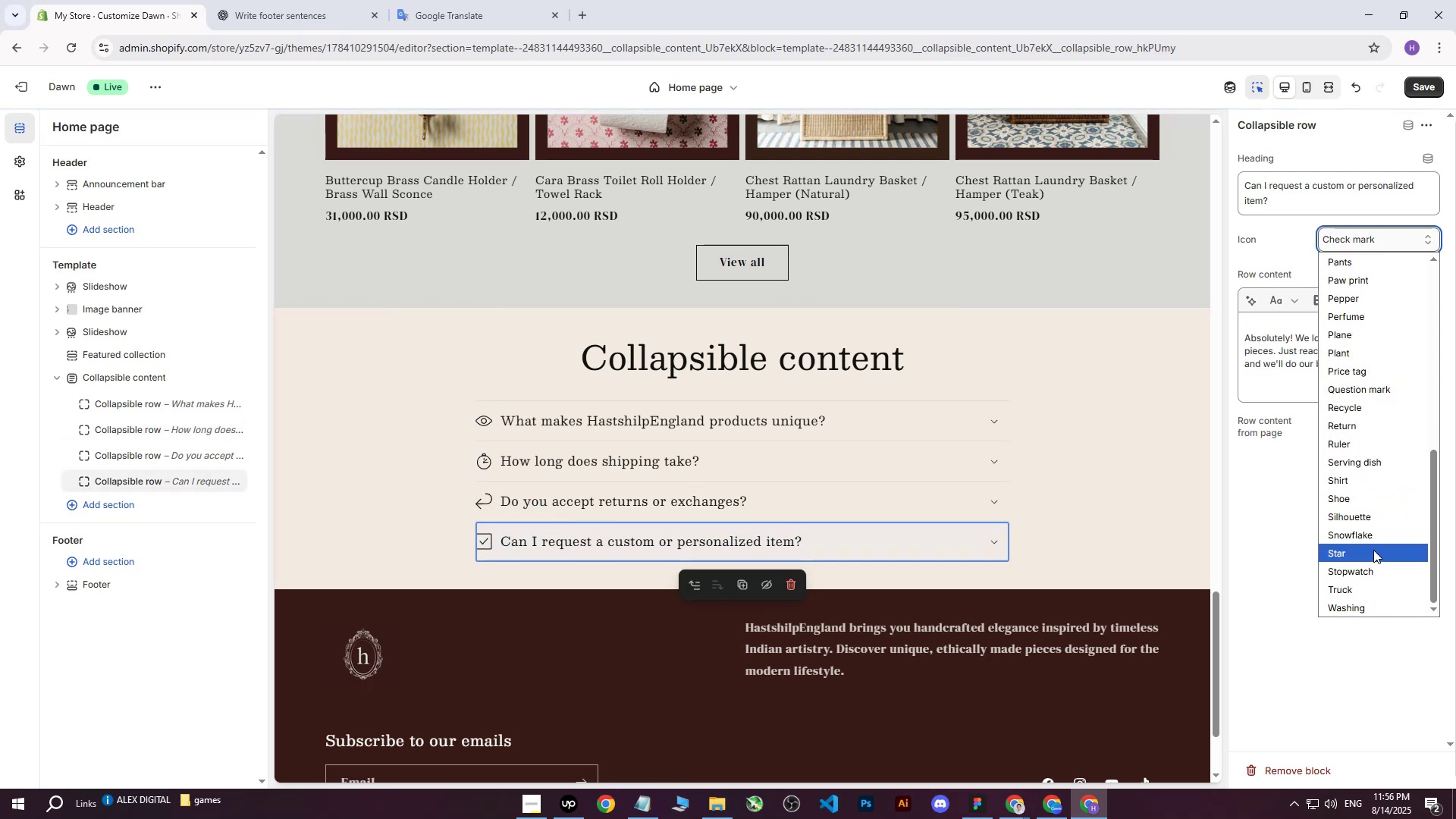 
scroll: coordinate [1362, 368], scroll_direction: up, amount: 3.0
 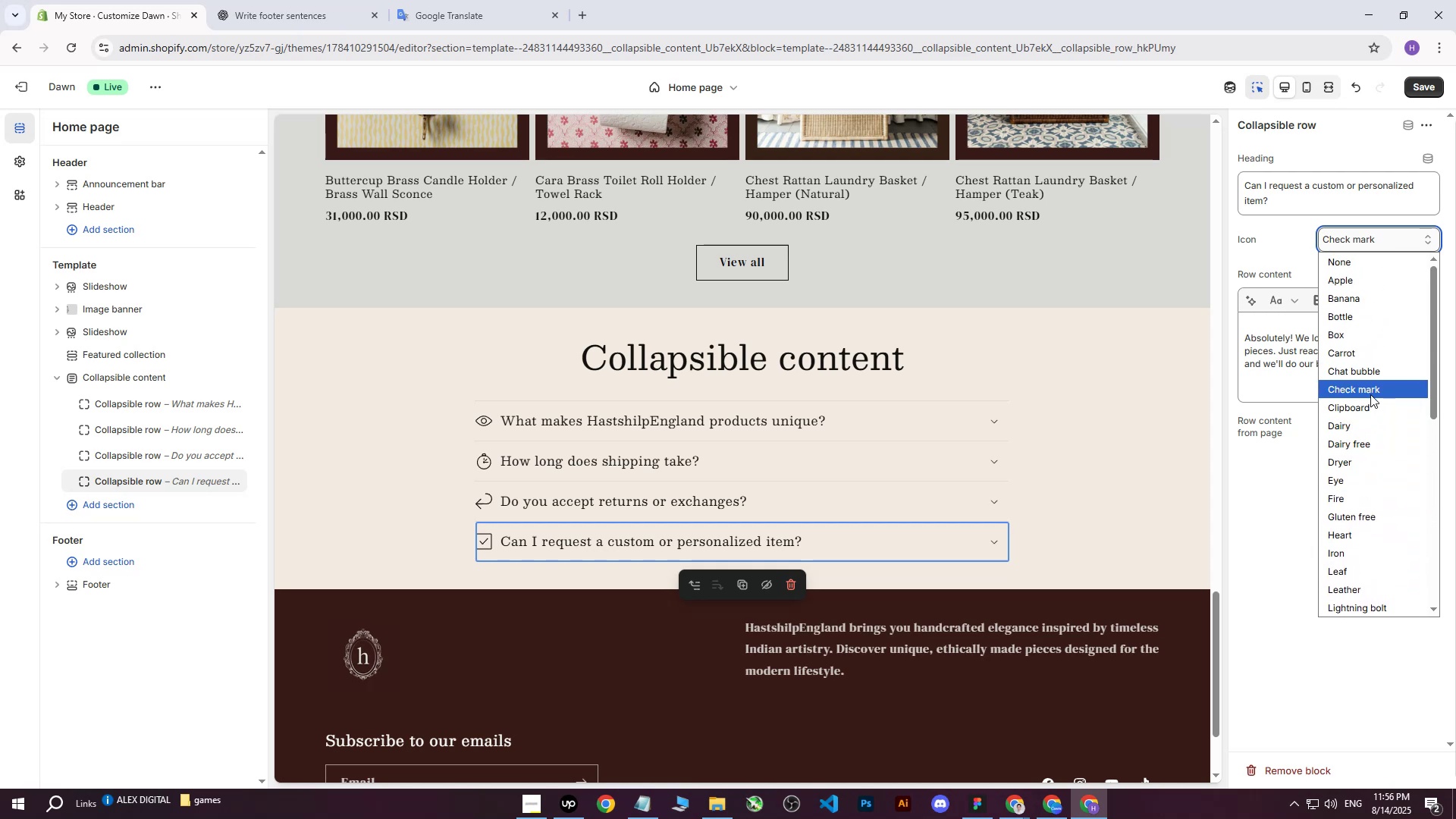 
left_click([1370, 406])
 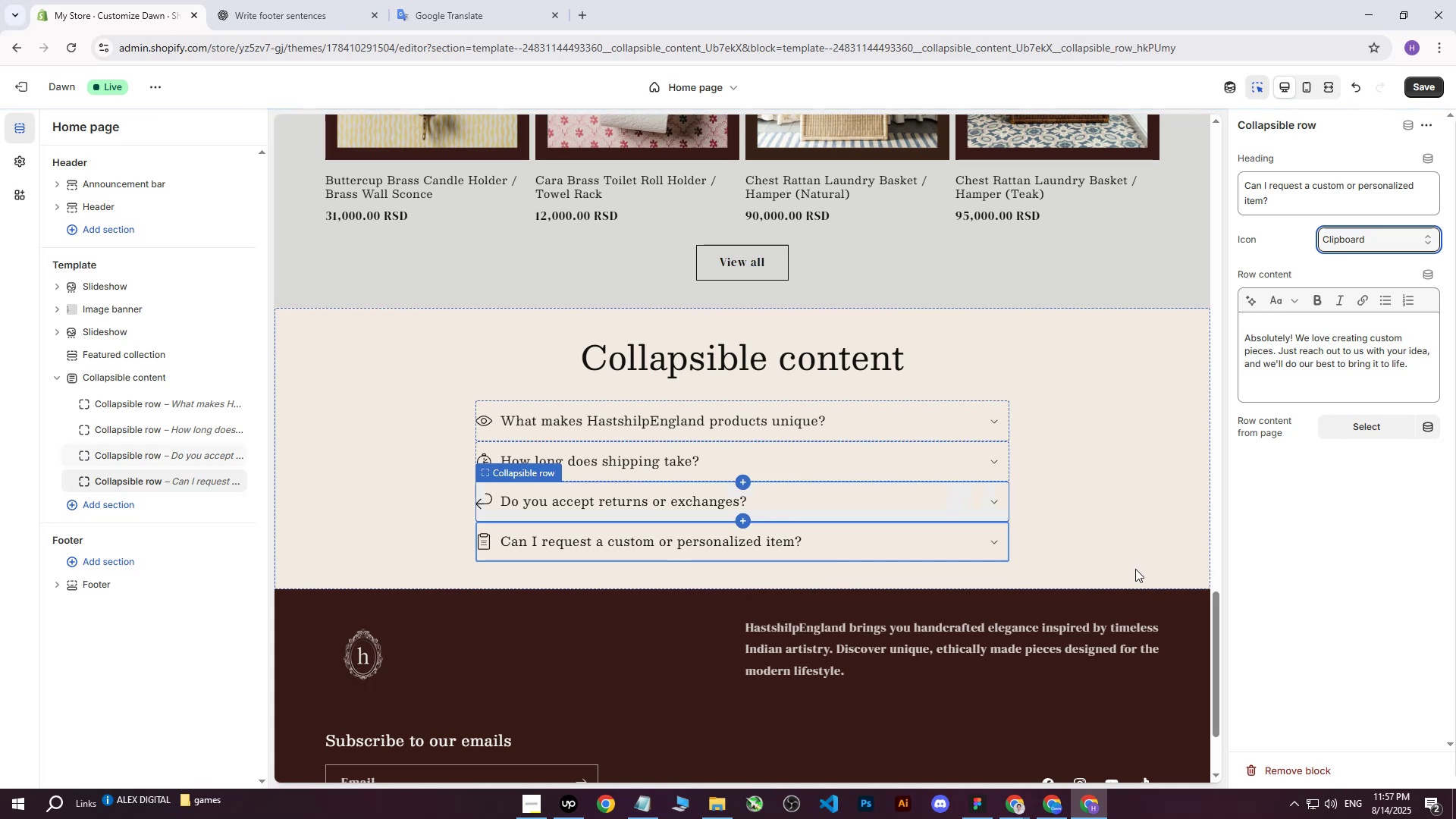 
left_click([1166, 481])
 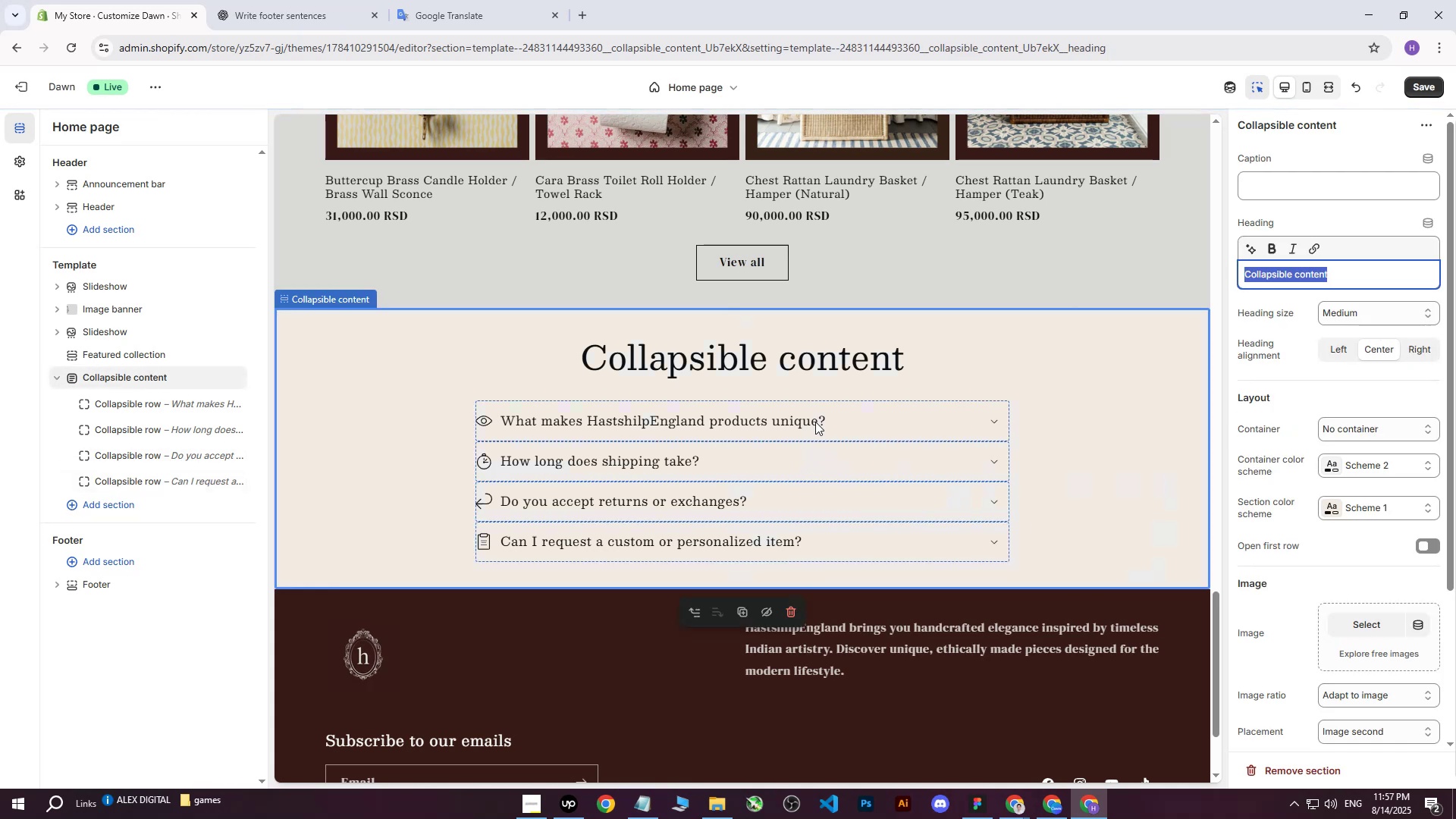 
left_click([815, 417])
 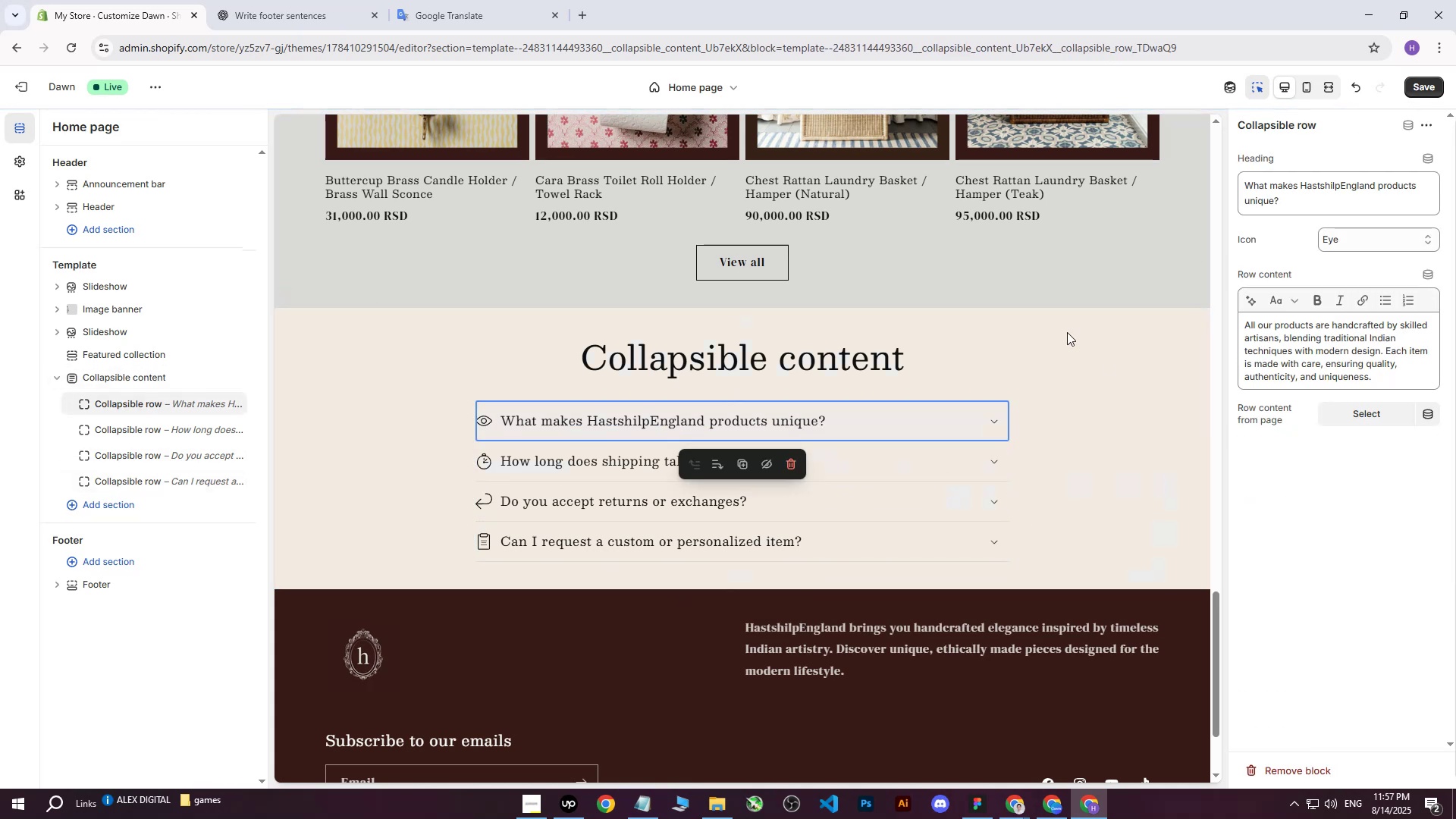 
left_click([356, 390])
 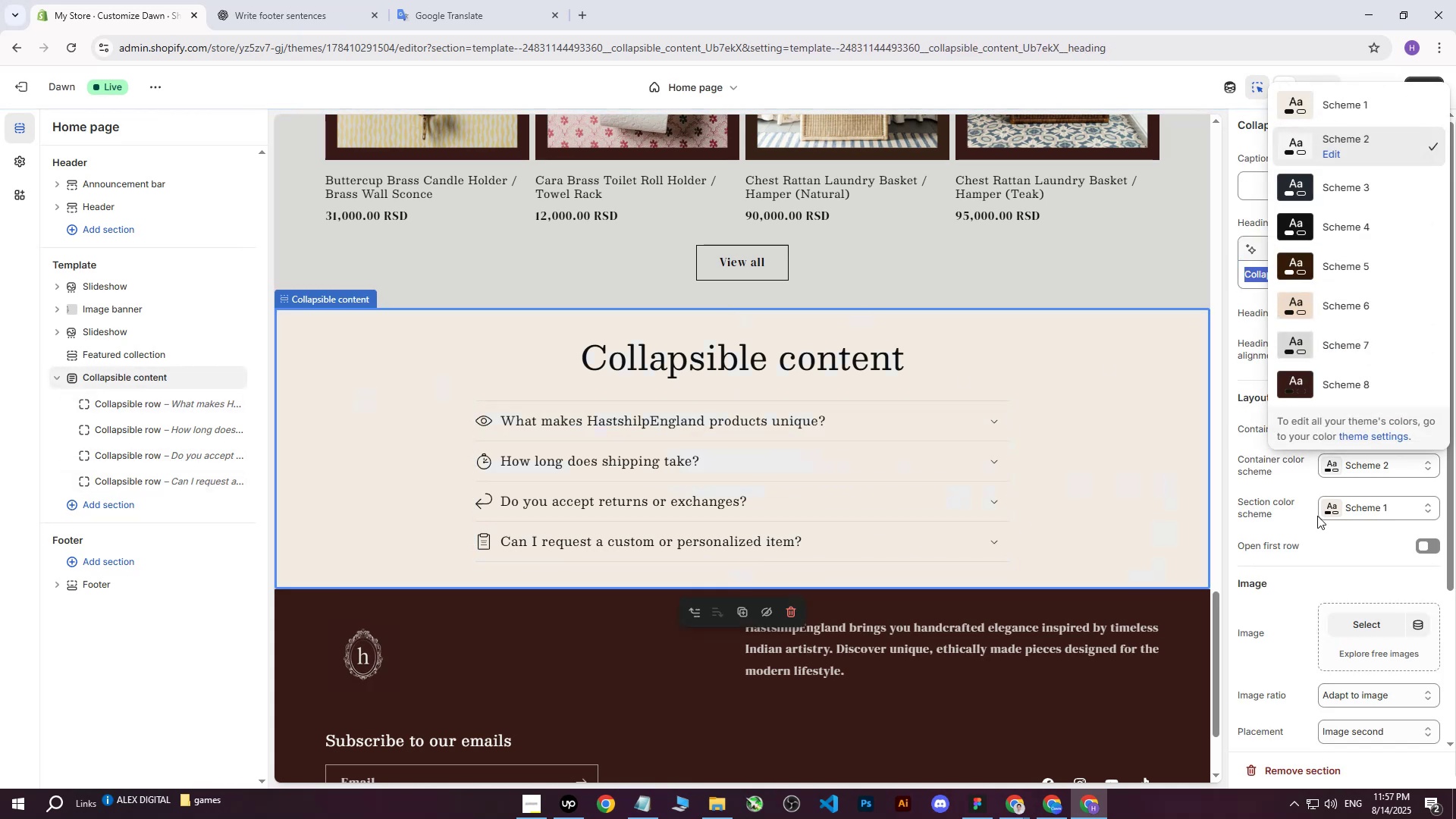 
left_click([1291, 346])
 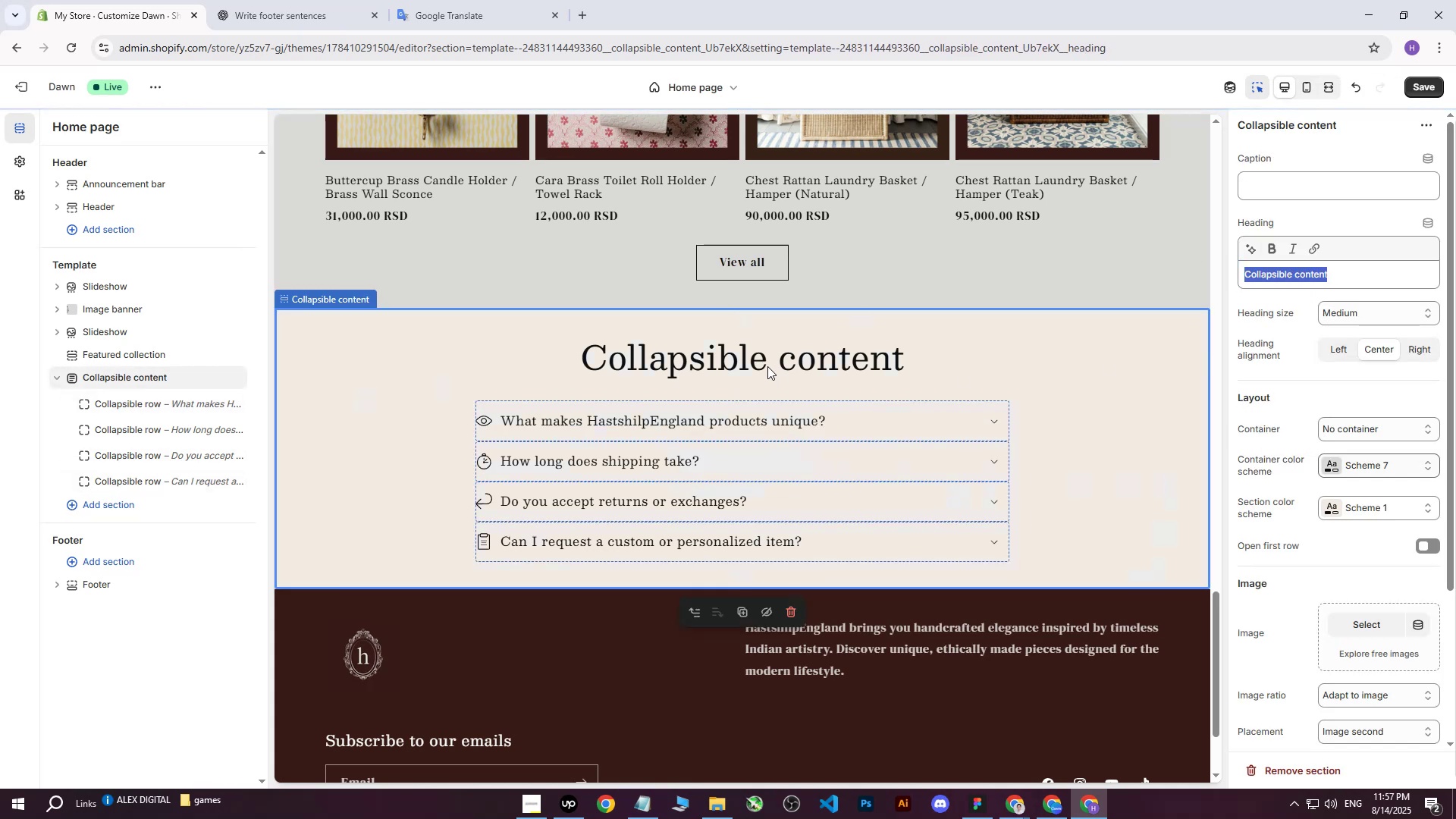 
scroll: coordinate [1056, 380], scroll_direction: up, amount: 16.0
 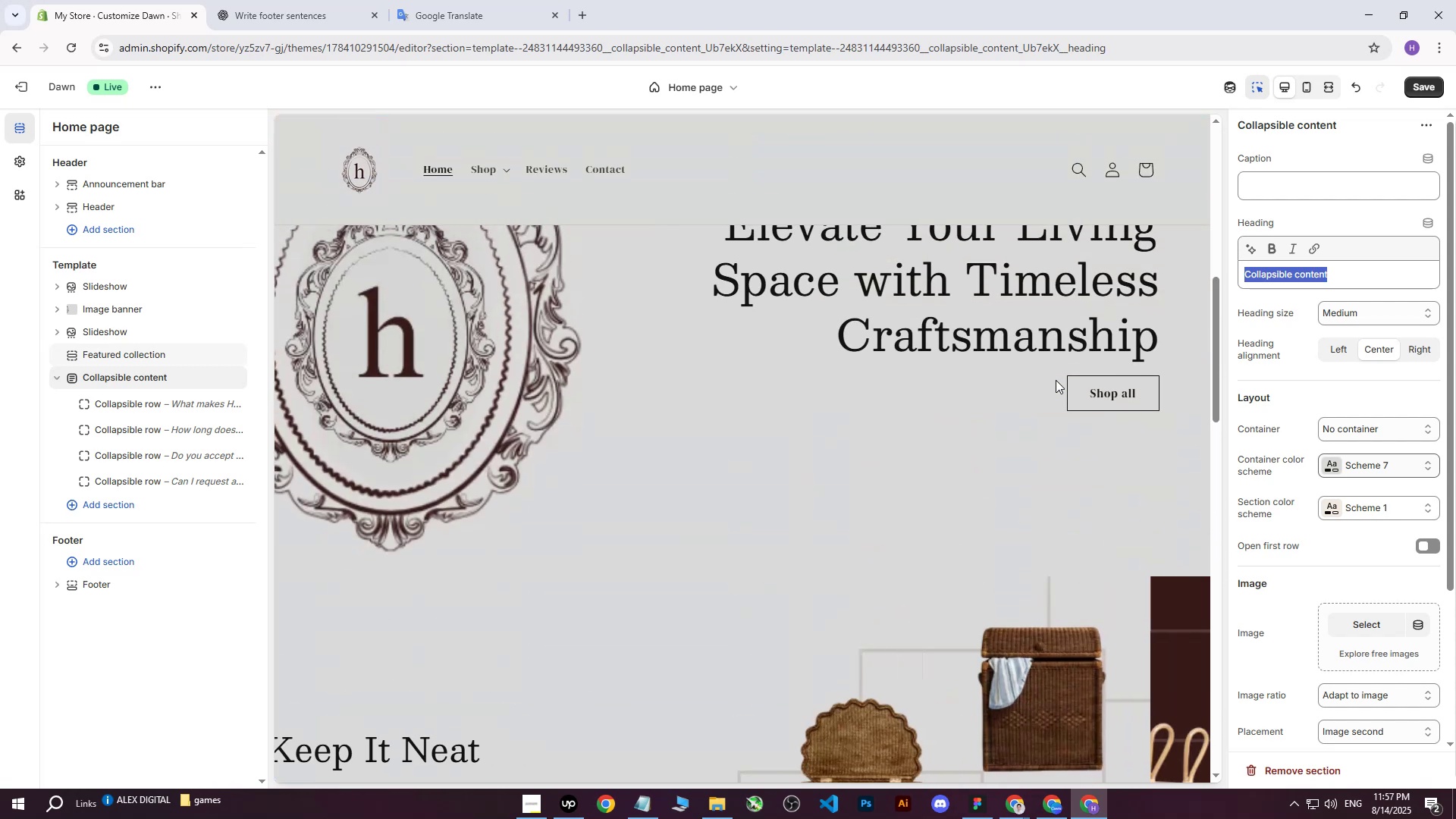 
scroll: coordinate [648, 611], scroll_direction: down, amount: 17.0
 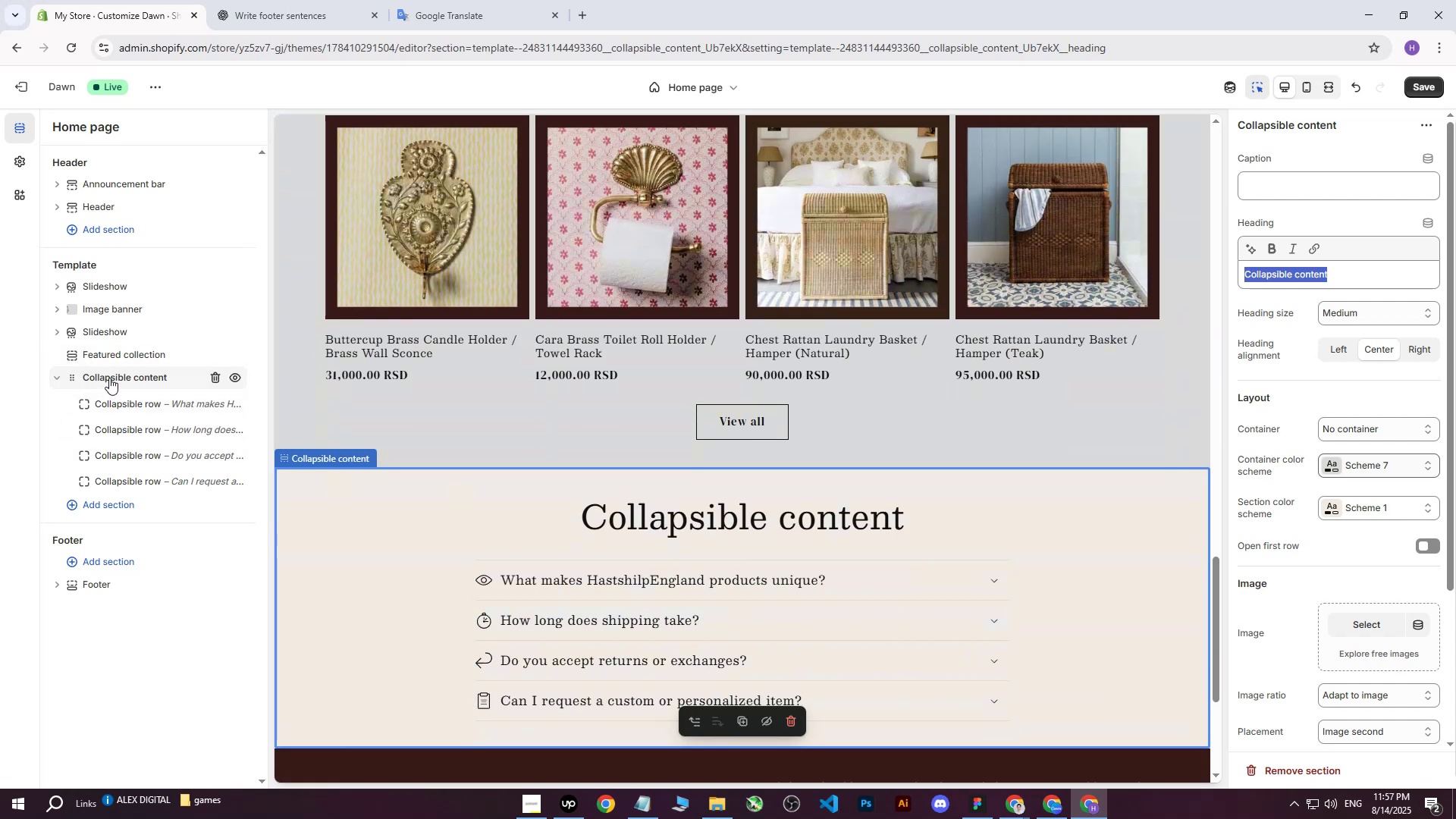 
left_click([57, 375])
 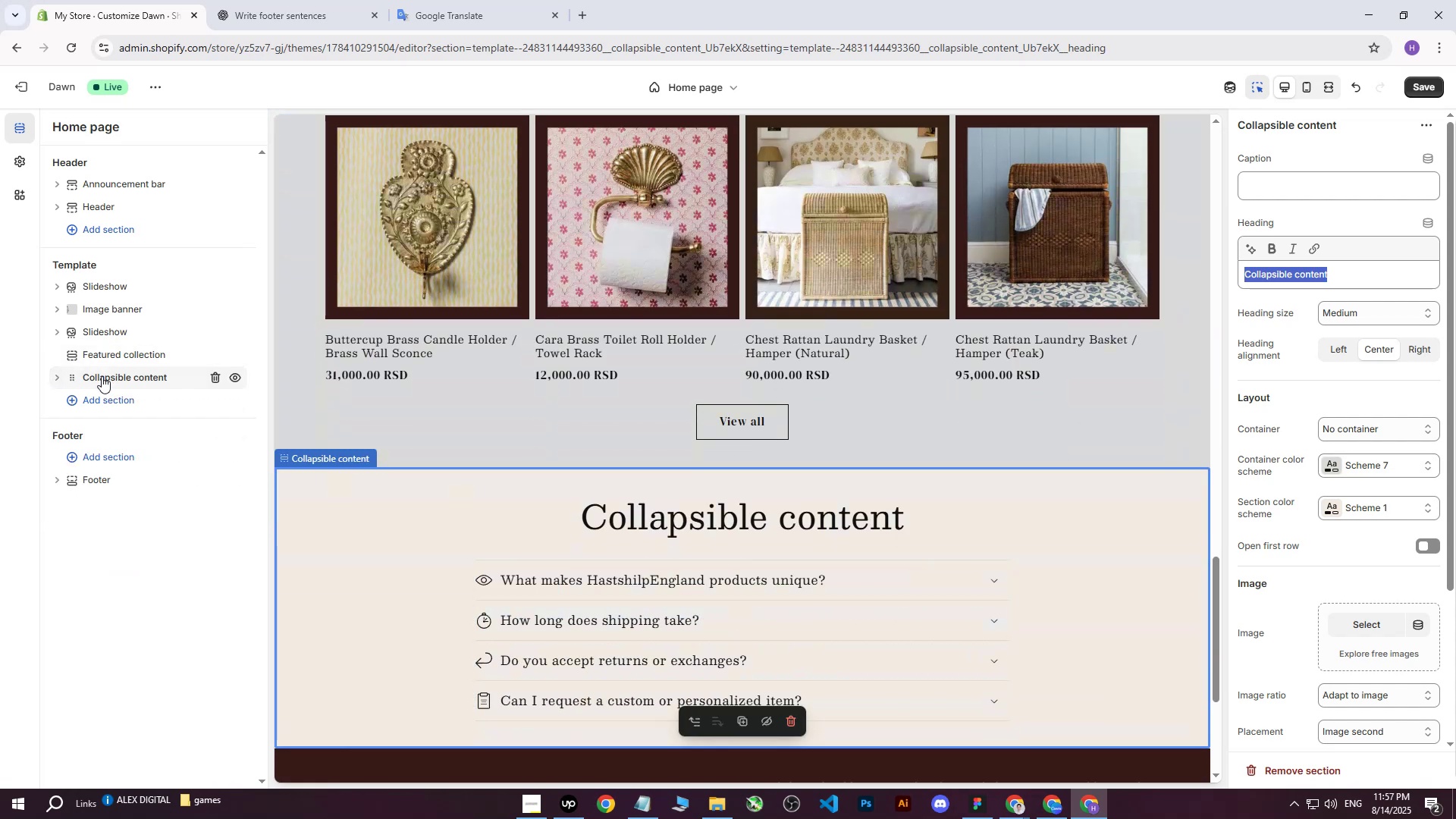 
left_click_drag(start_coordinate=[104, 378], to_coordinate=[99, 341])
 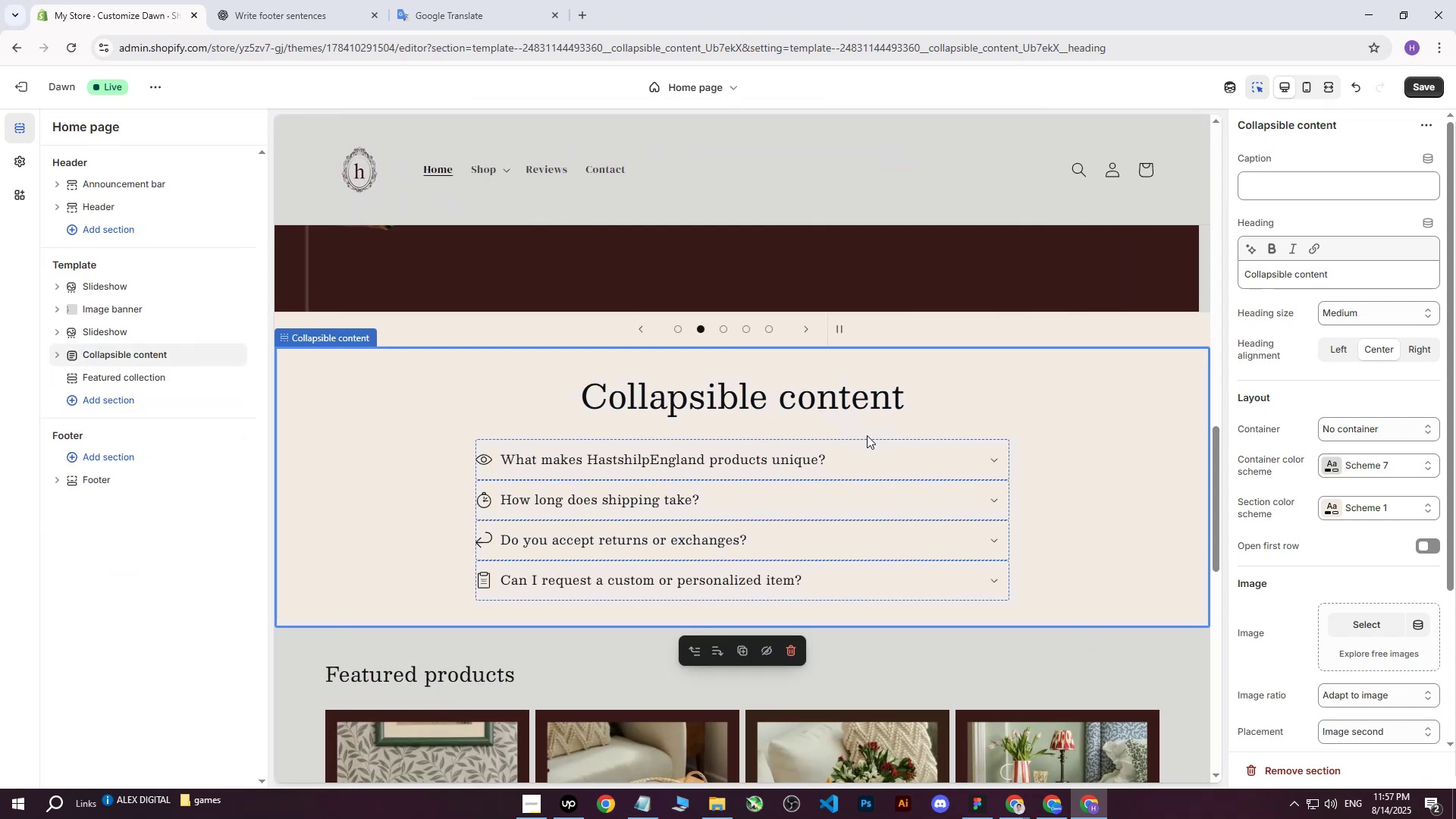 
scroll: coordinate [859, 426], scroll_direction: up, amount: 1.0
 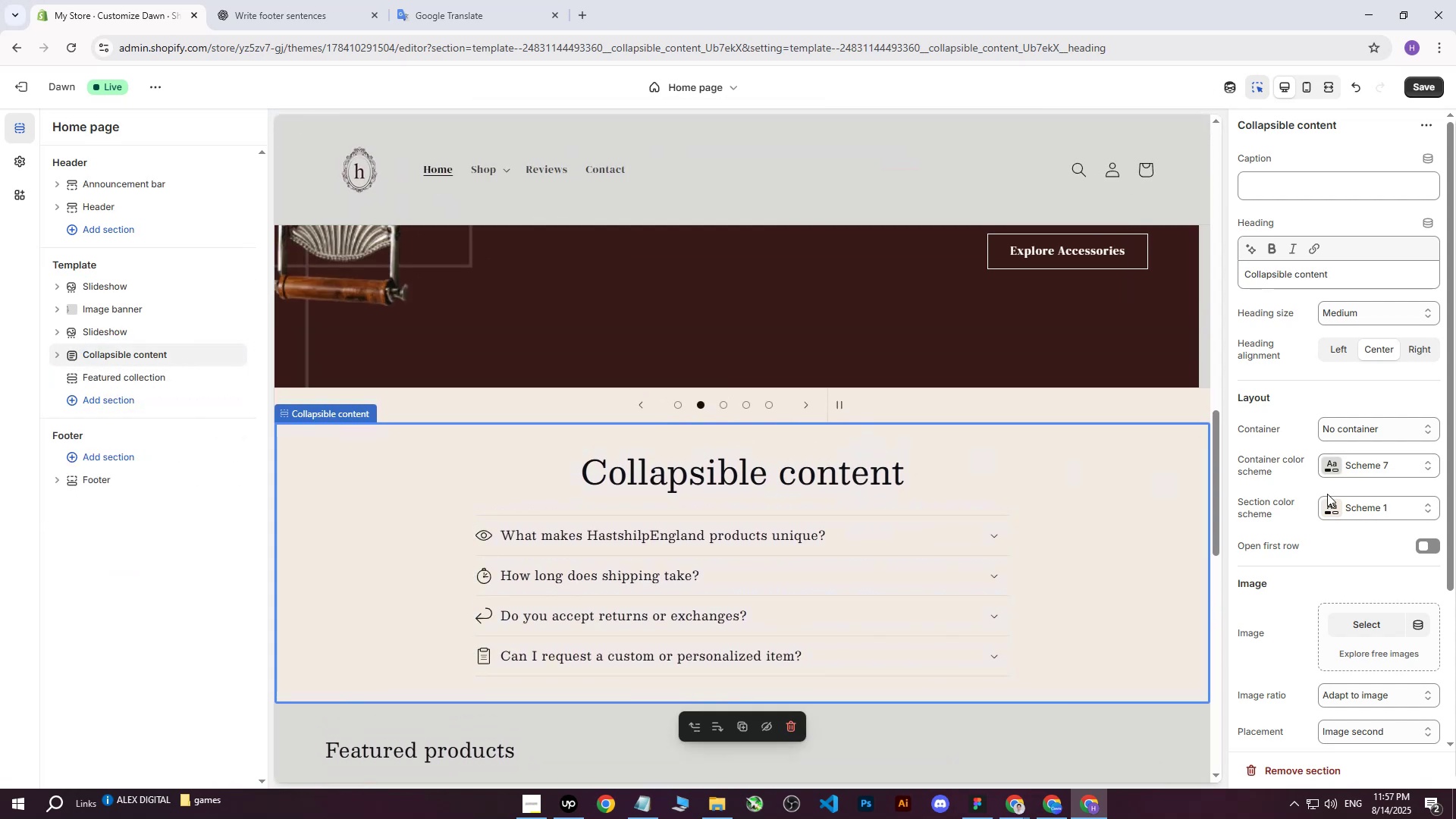 
left_click([1336, 465])
 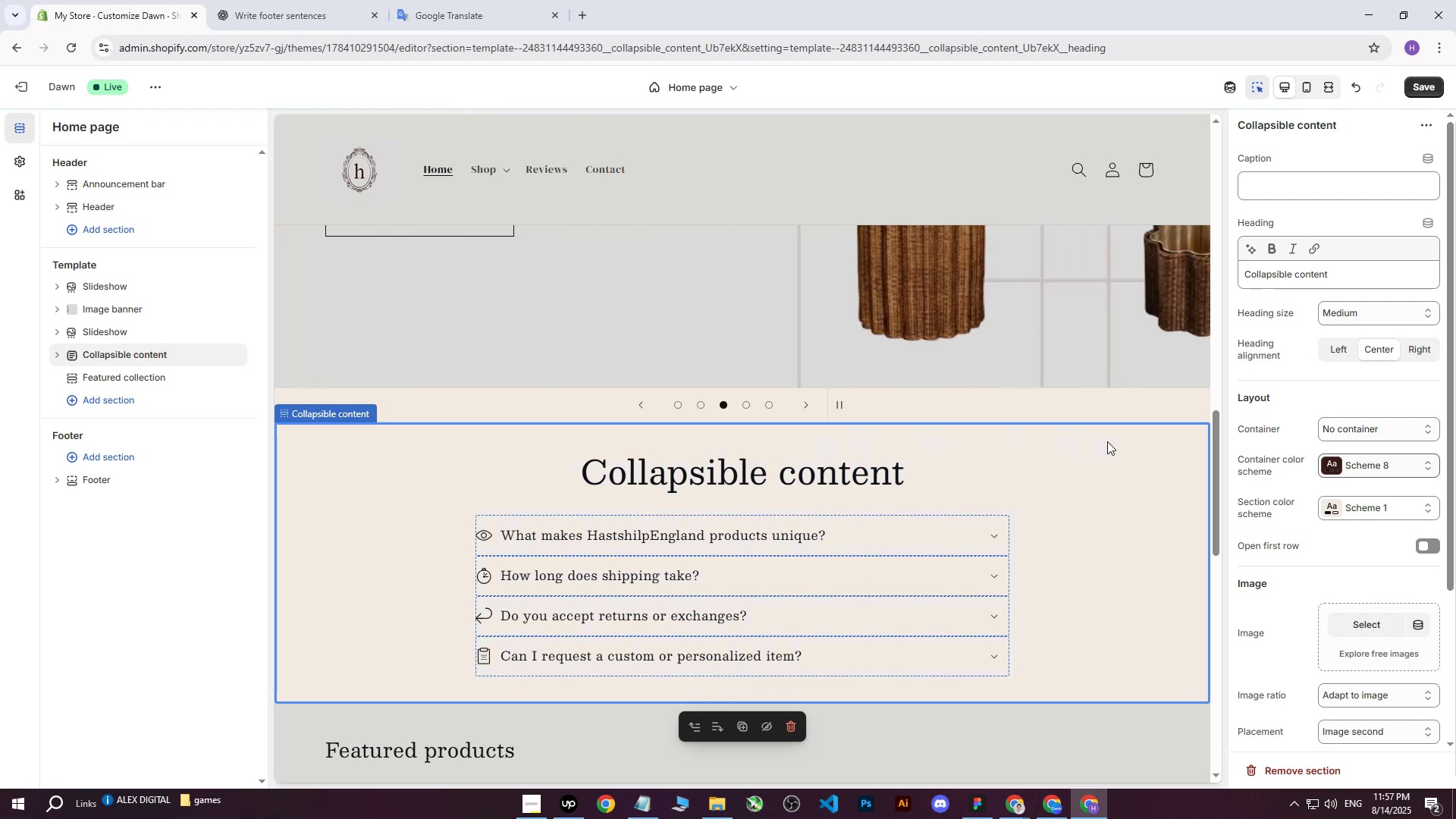 
scroll: coordinate [1109, 444], scroll_direction: down, amount: 1.0
 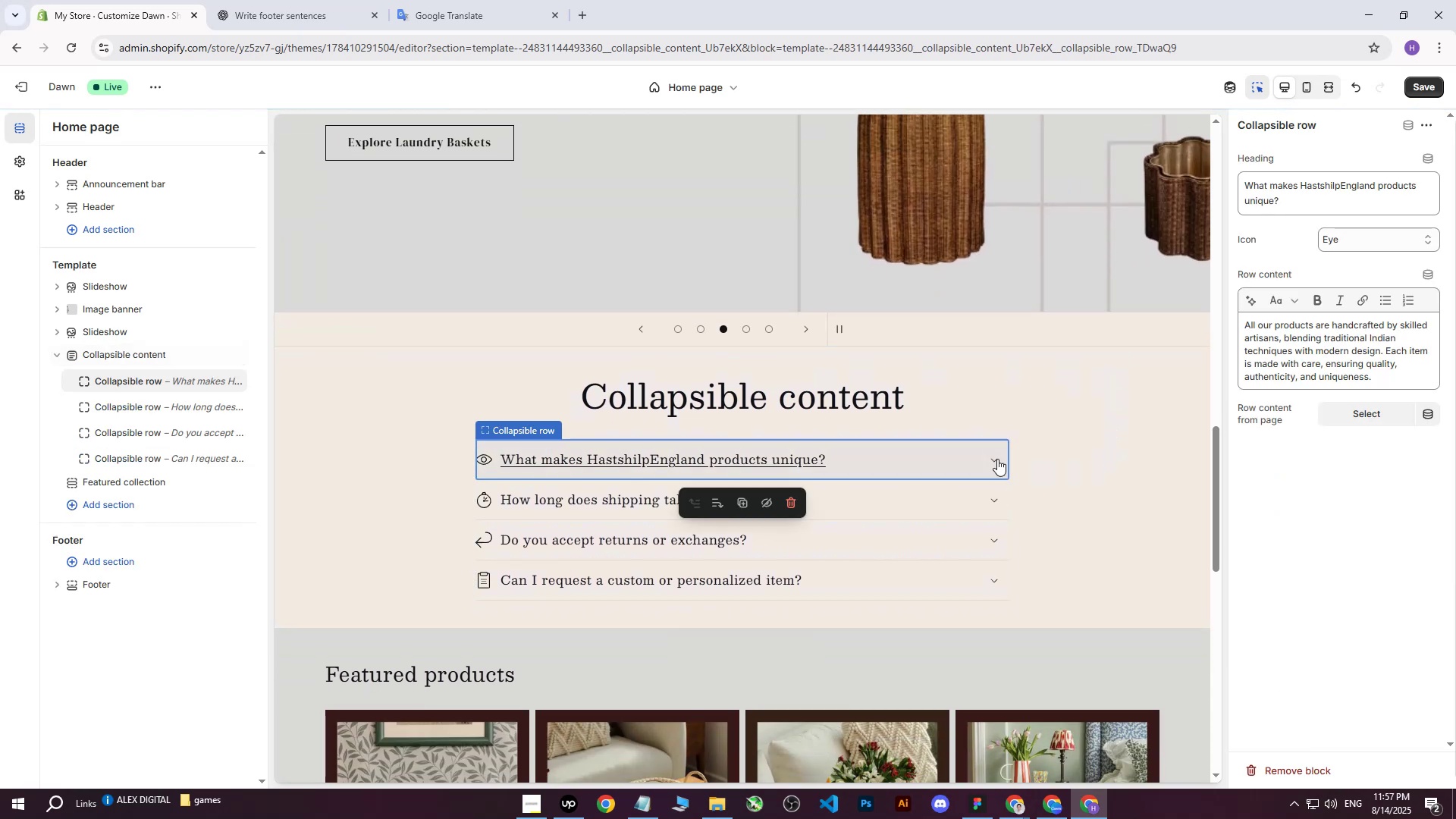 
double_click([992, 460])
 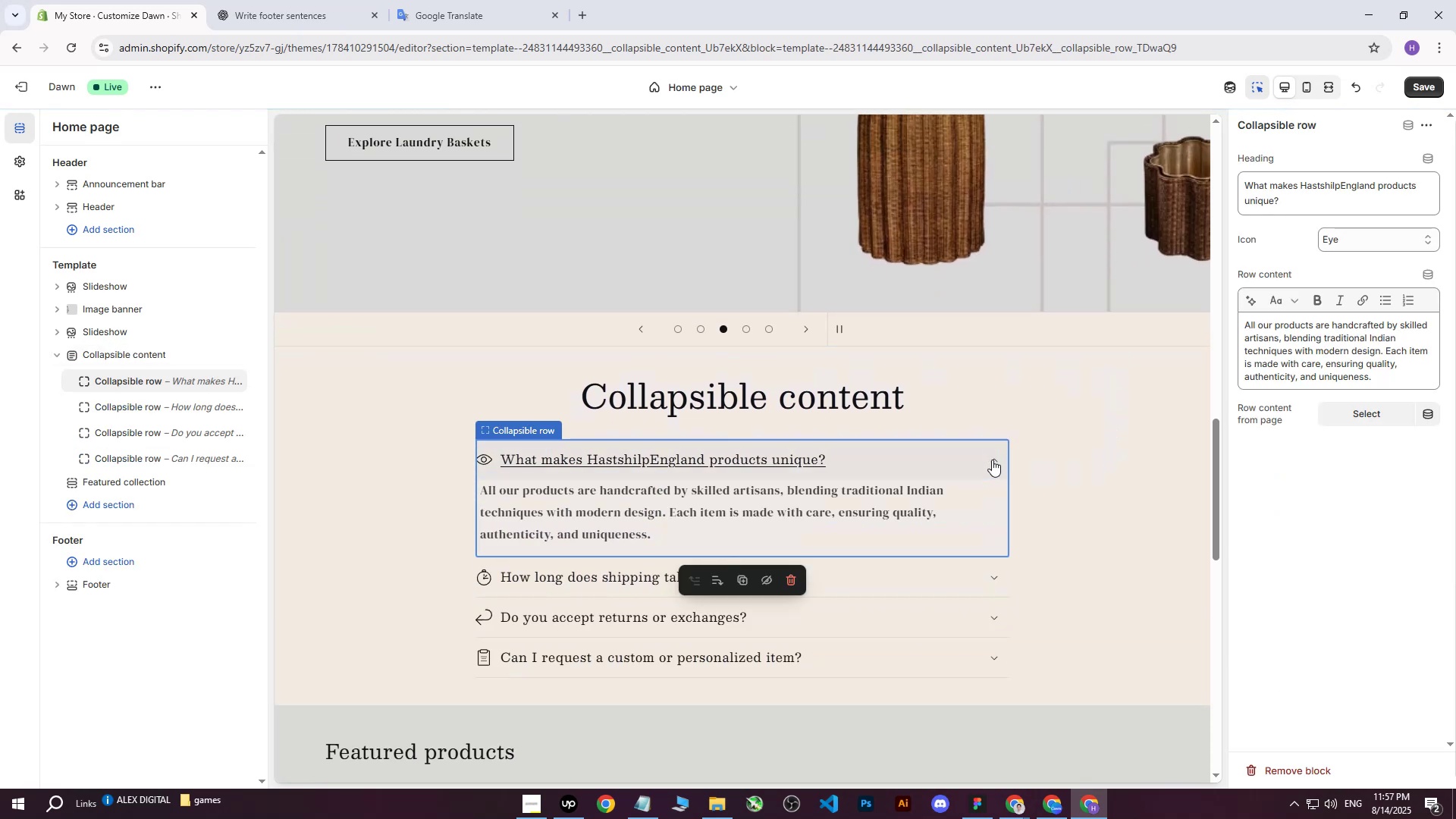 
left_click([992, 460])
 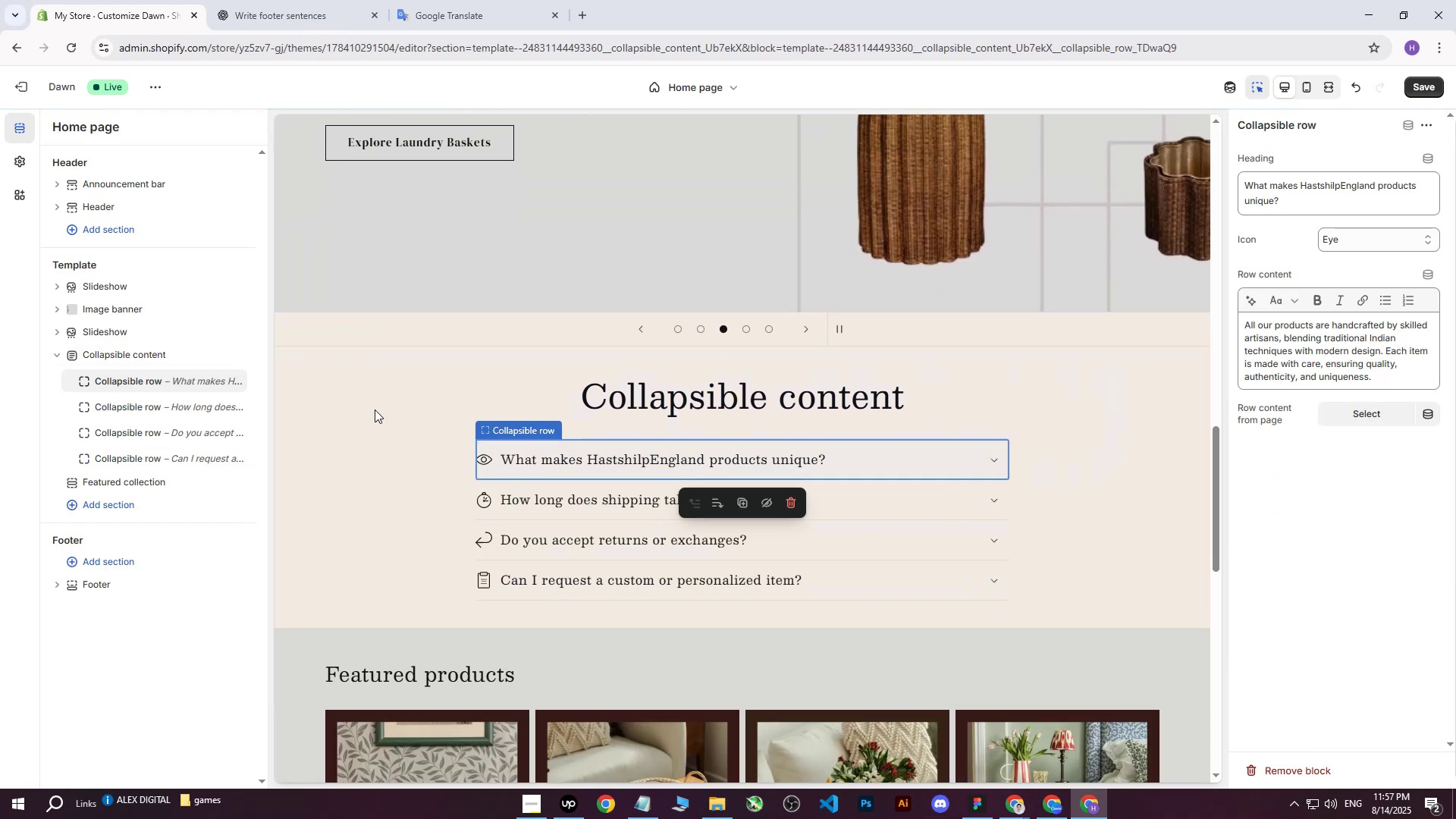 
left_click([373, 406])
 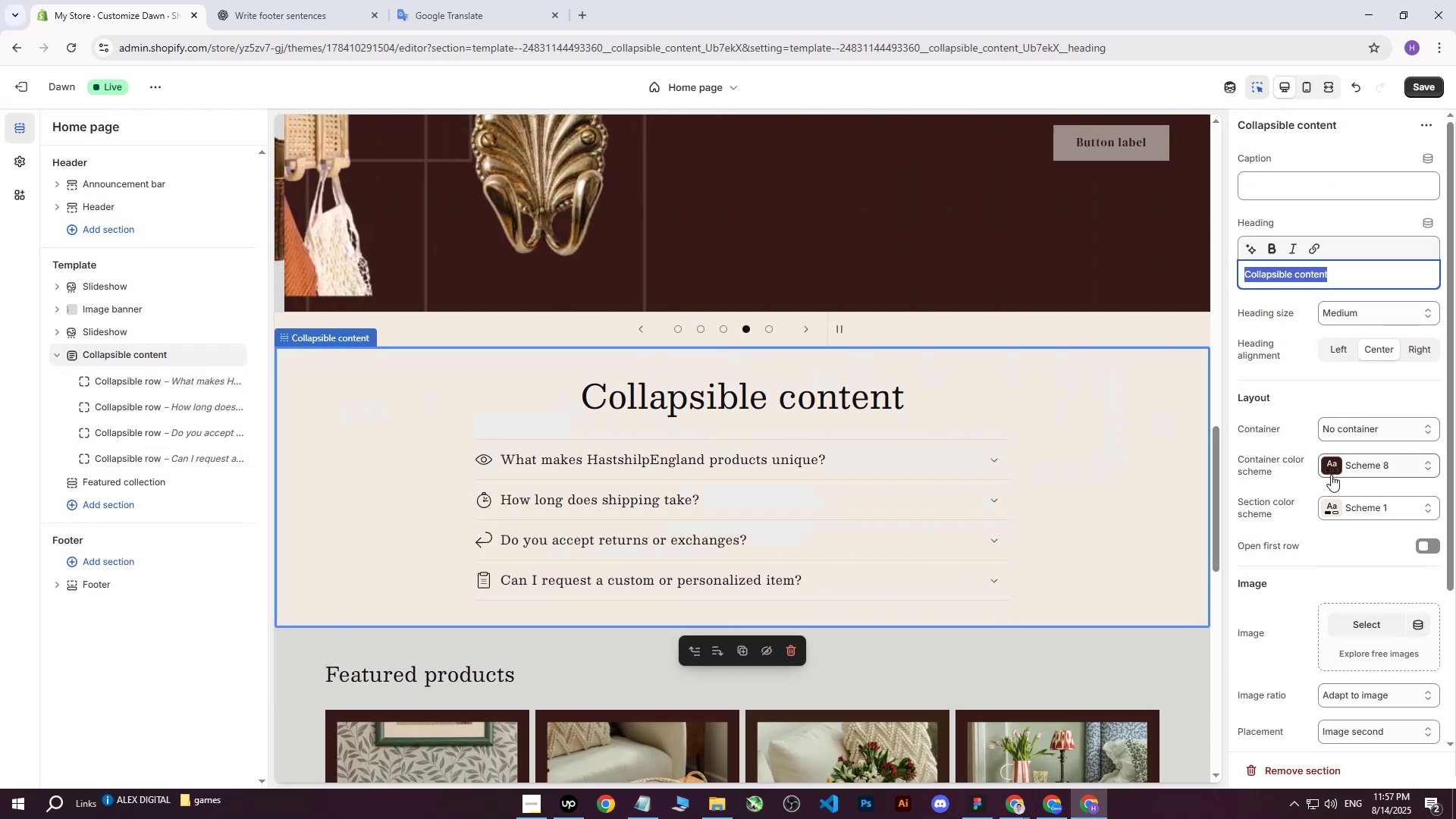 
left_click([1329, 508])
 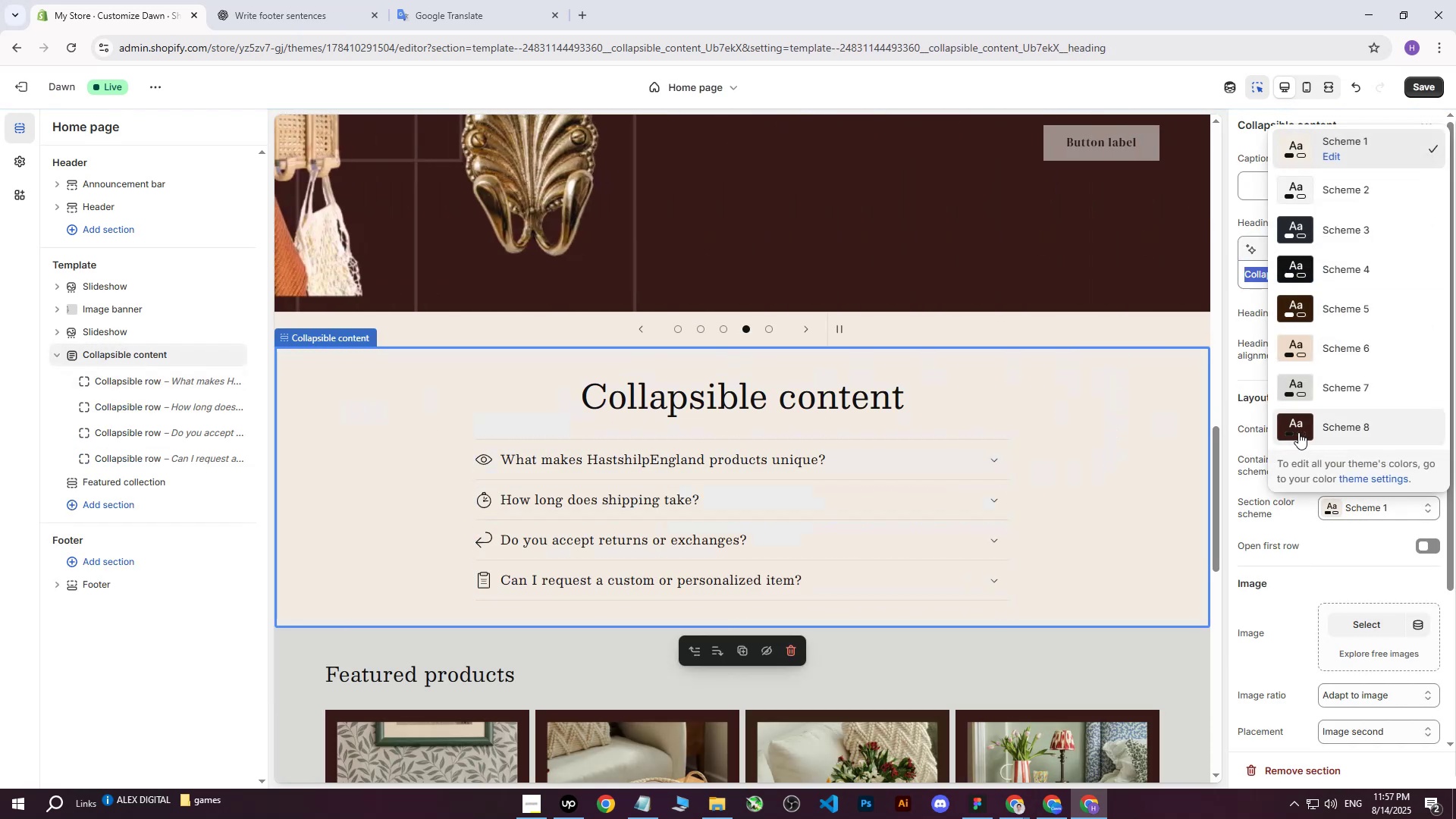 
left_click([1298, 431])
 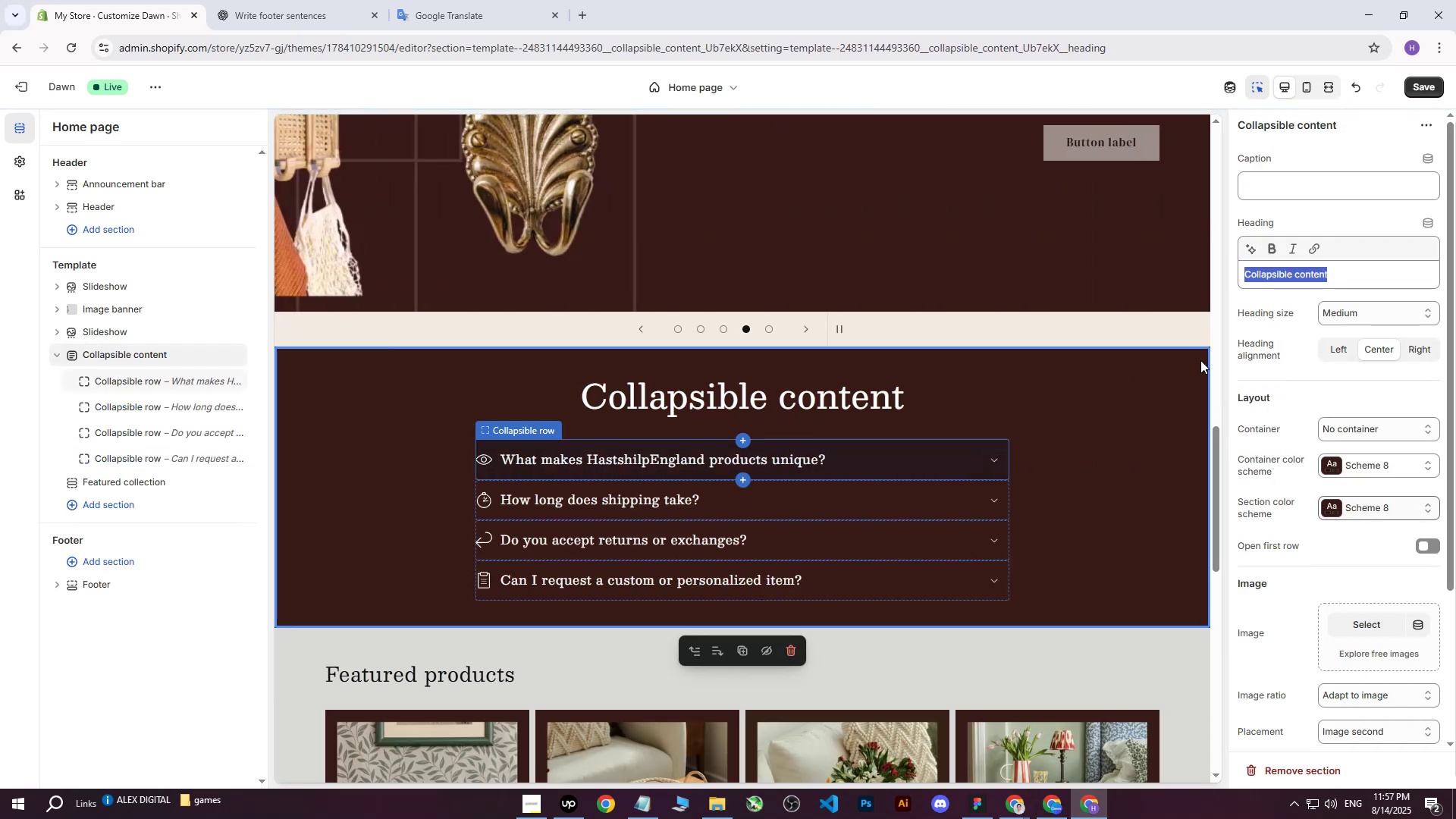 
scroll: coordinate [1319, 529], scroll_direction: down, amount: 3.0
 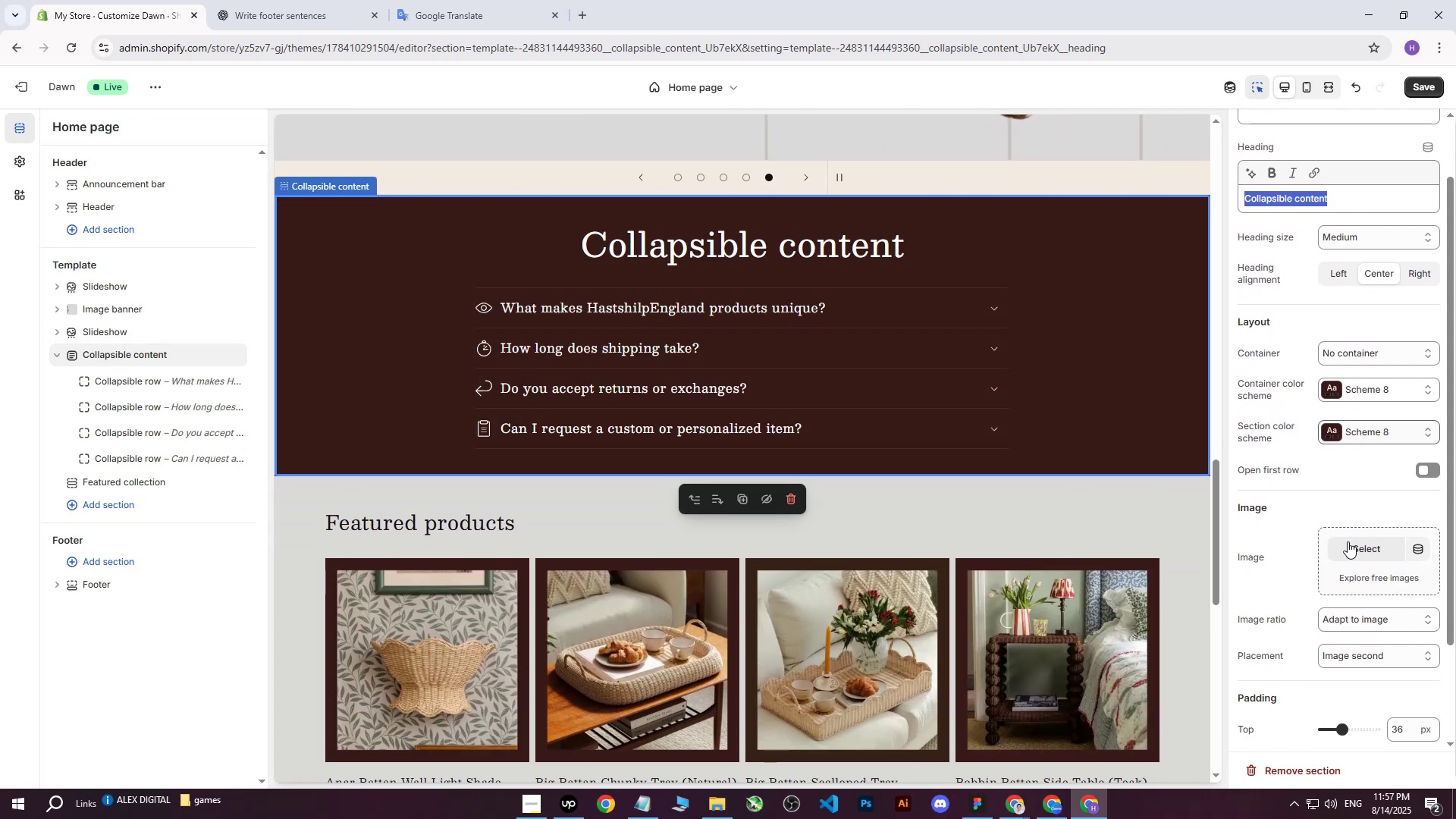 
left_click([1348, 541])
 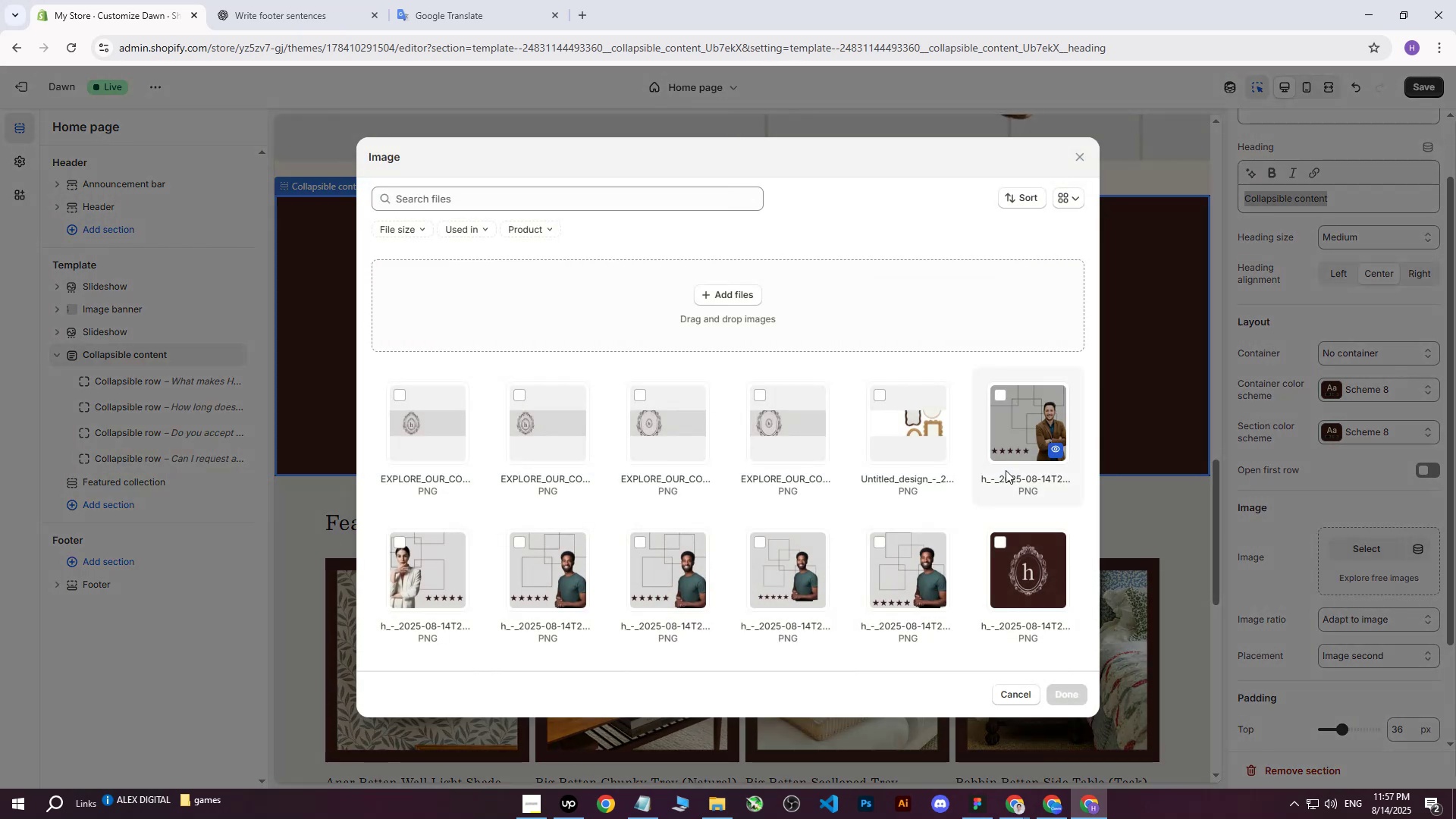 
left_click([1034, 447])
 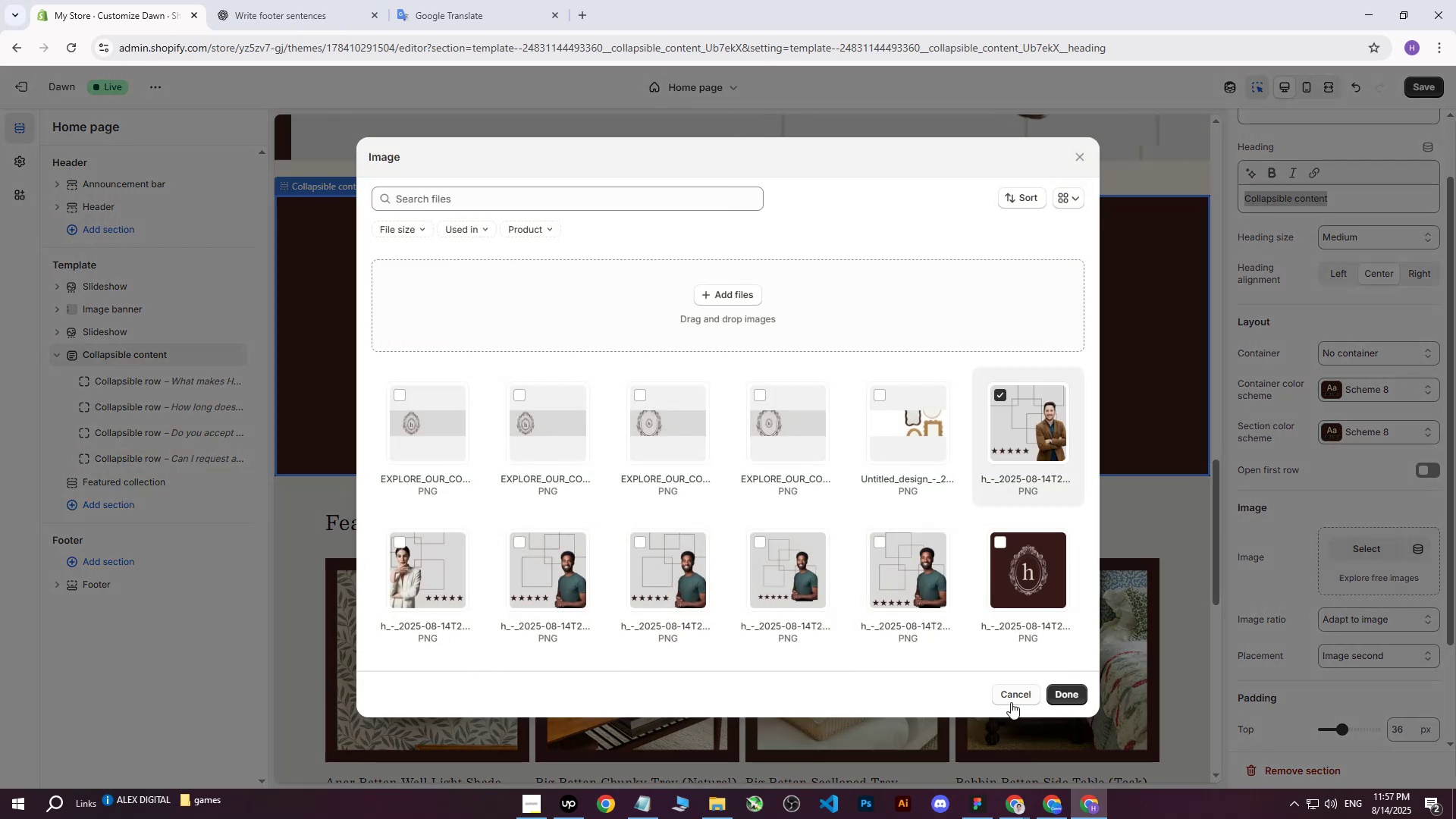 
left_click([1082, 690])
 